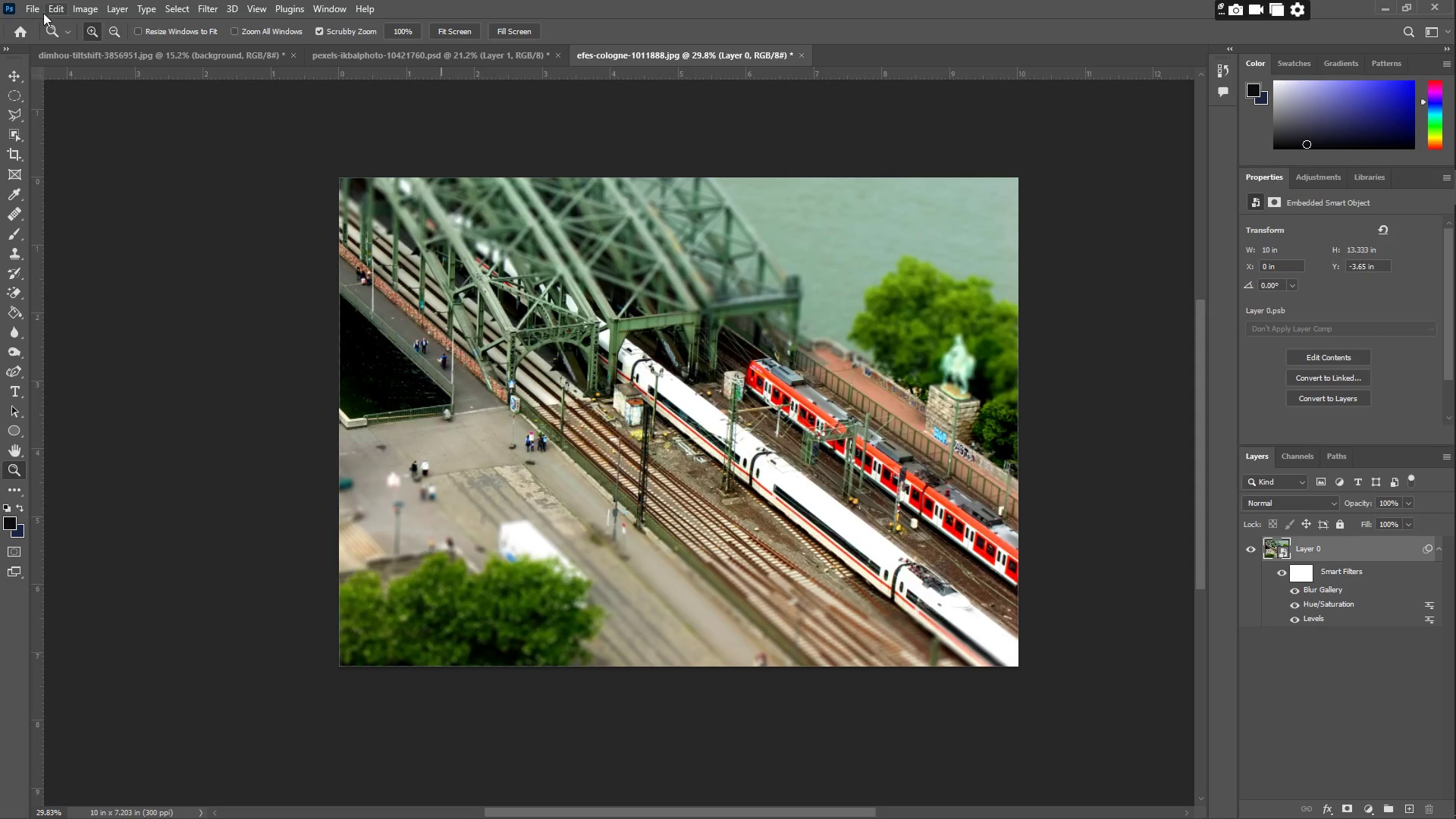 
left_click([32, 12])
 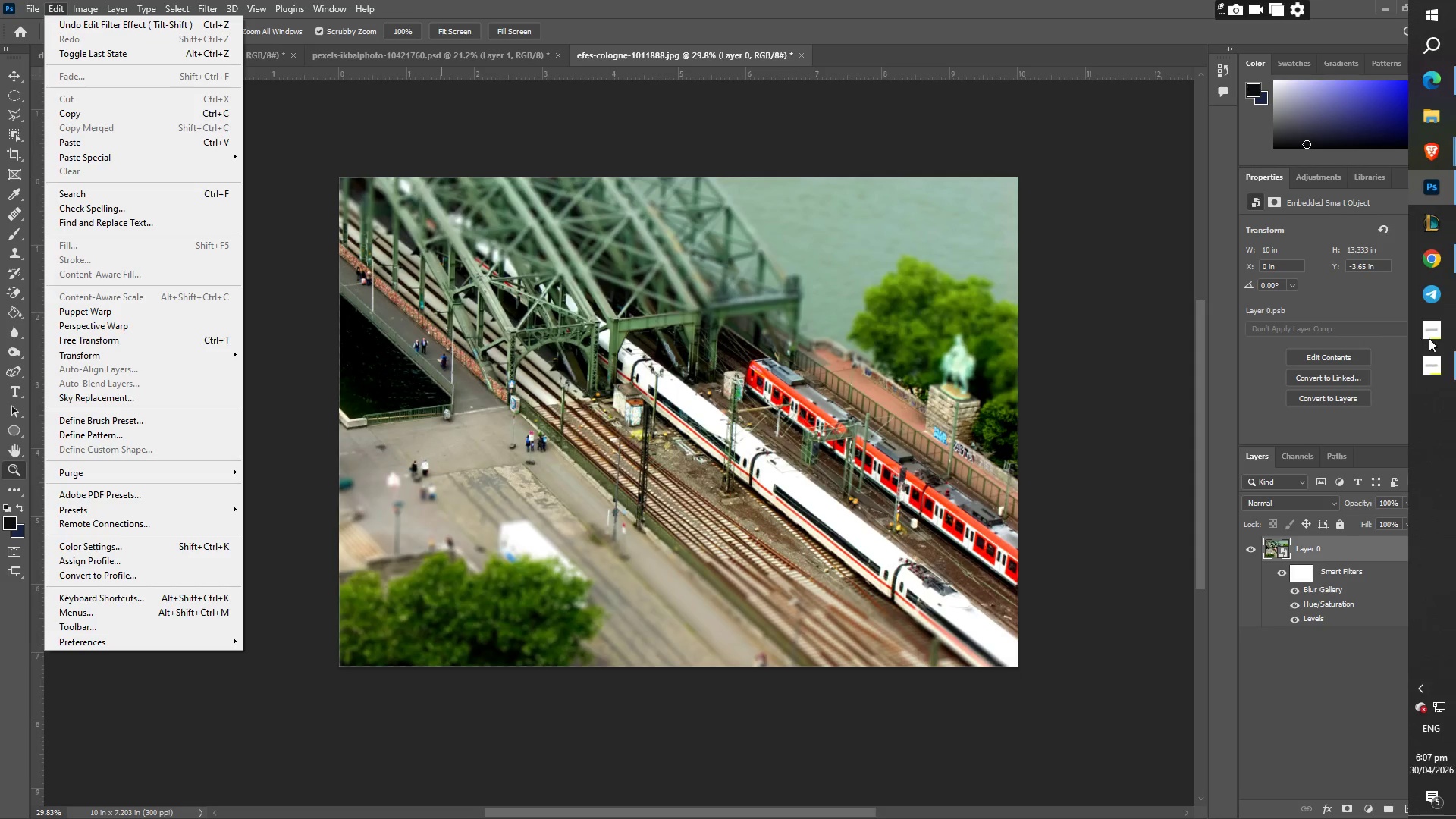 
left_click([1436, 266])
 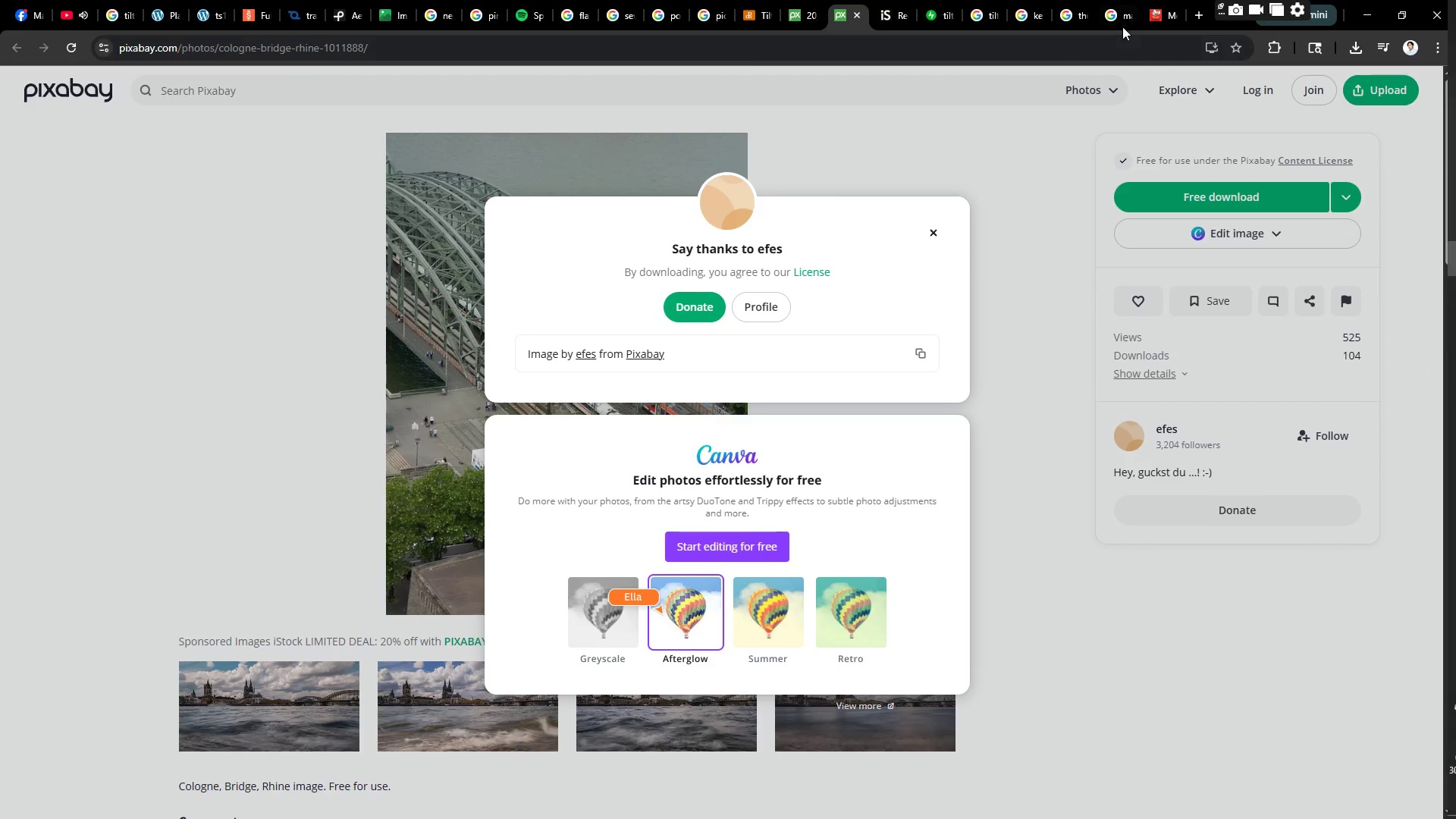 
left_click([1163, 14])
 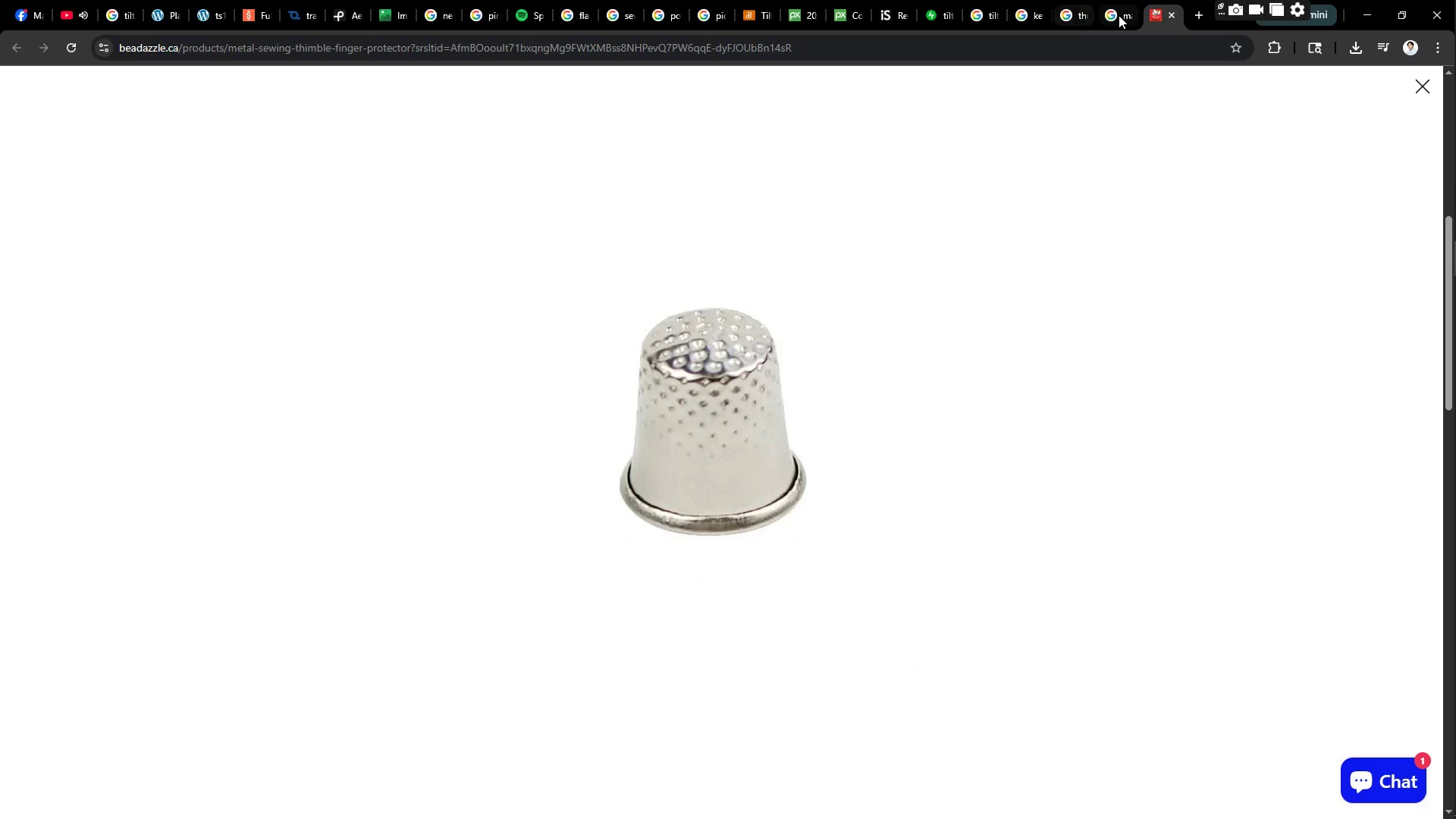 
left_click([1121, 14])
 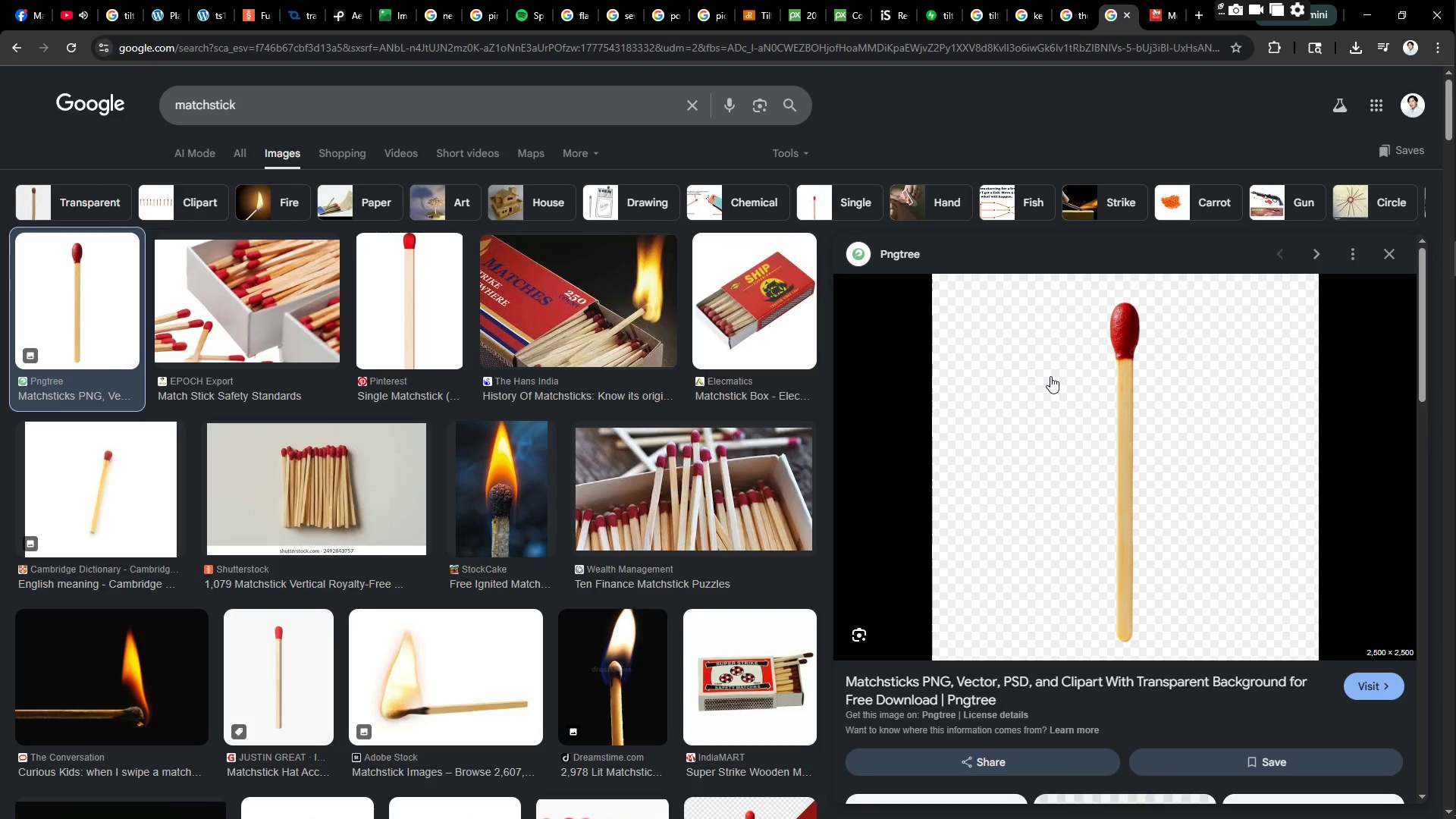 
right_click([1070, 368])
 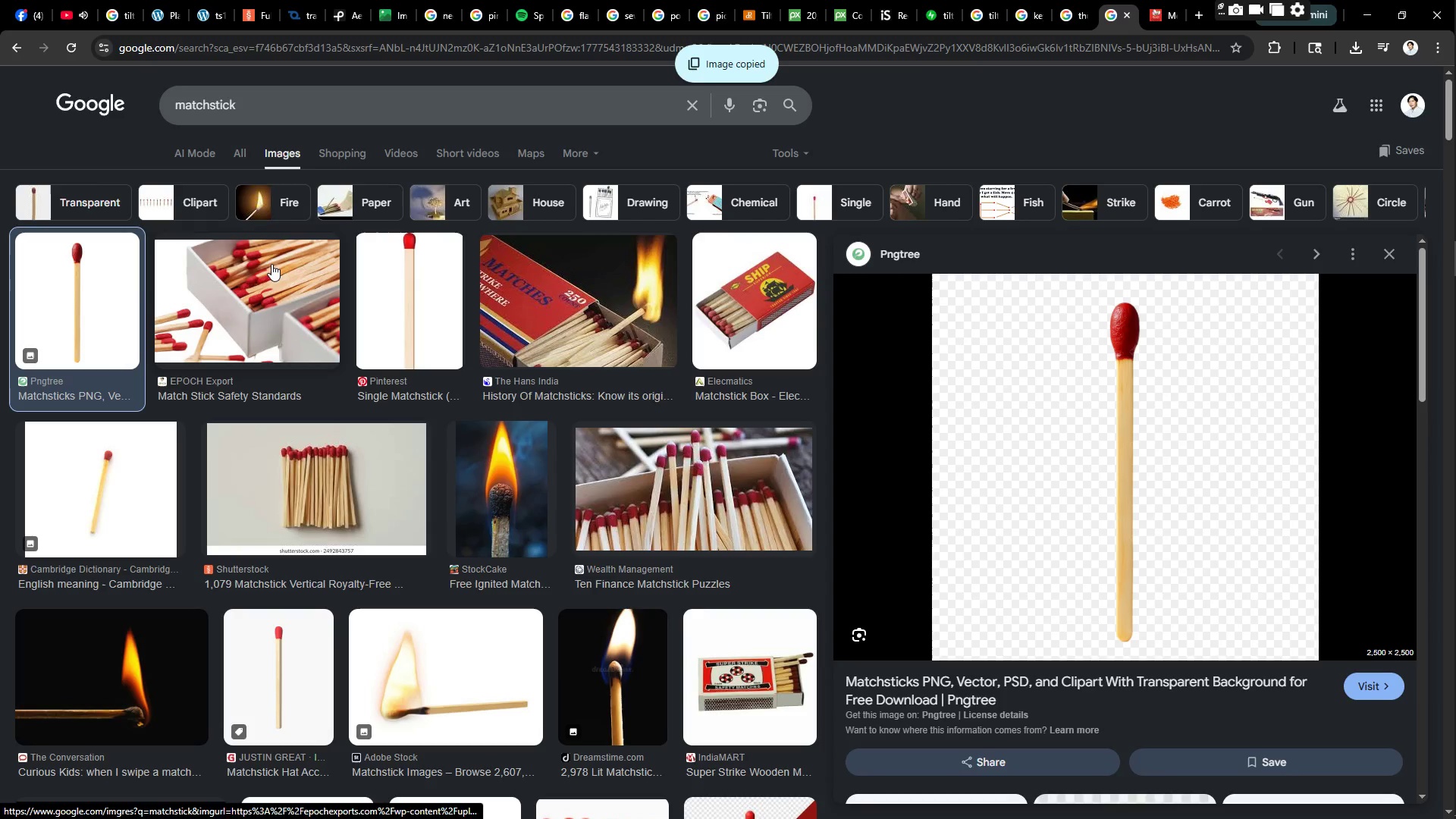 
left_click([314, 107])
 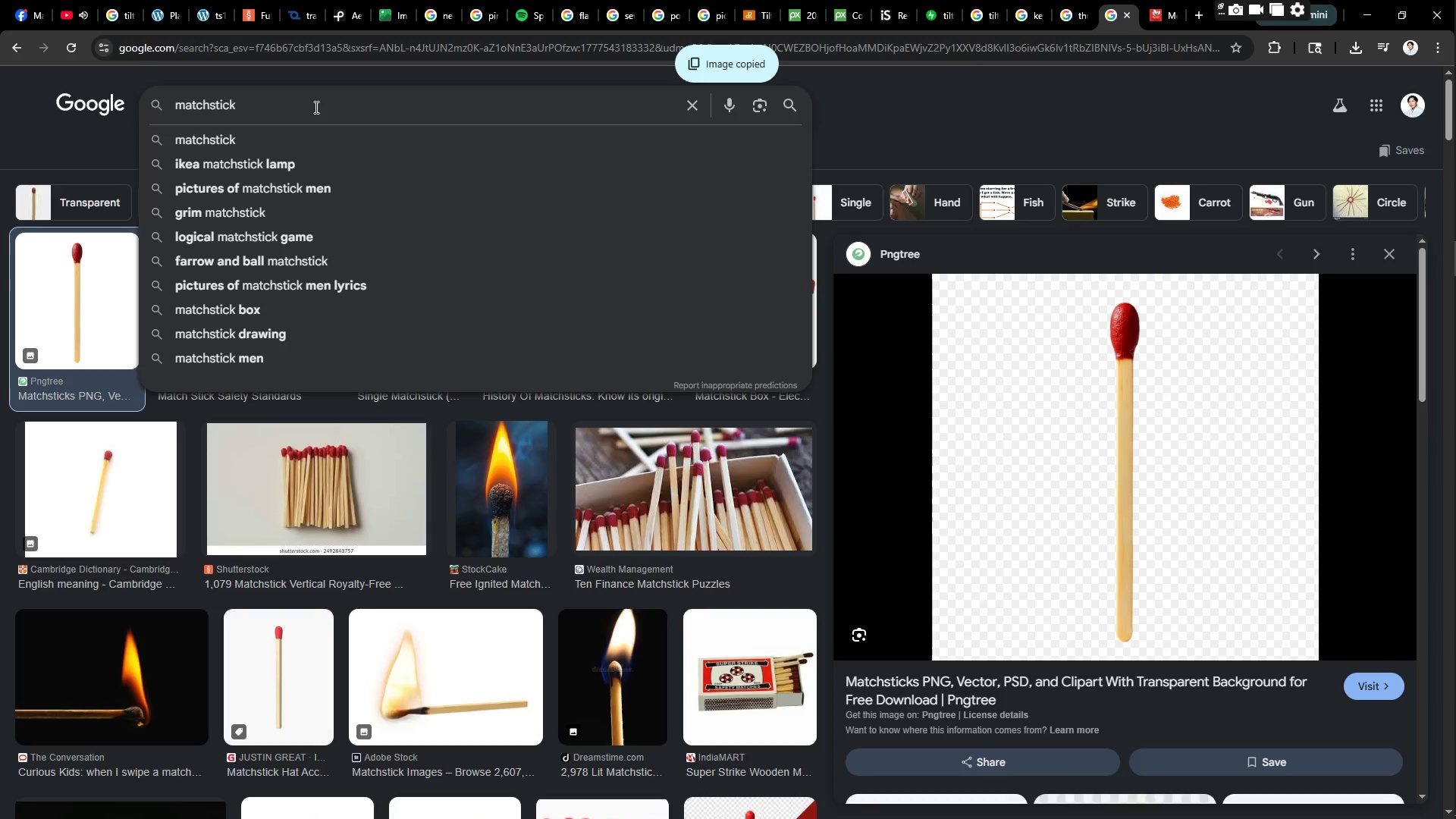 
type( lying)
 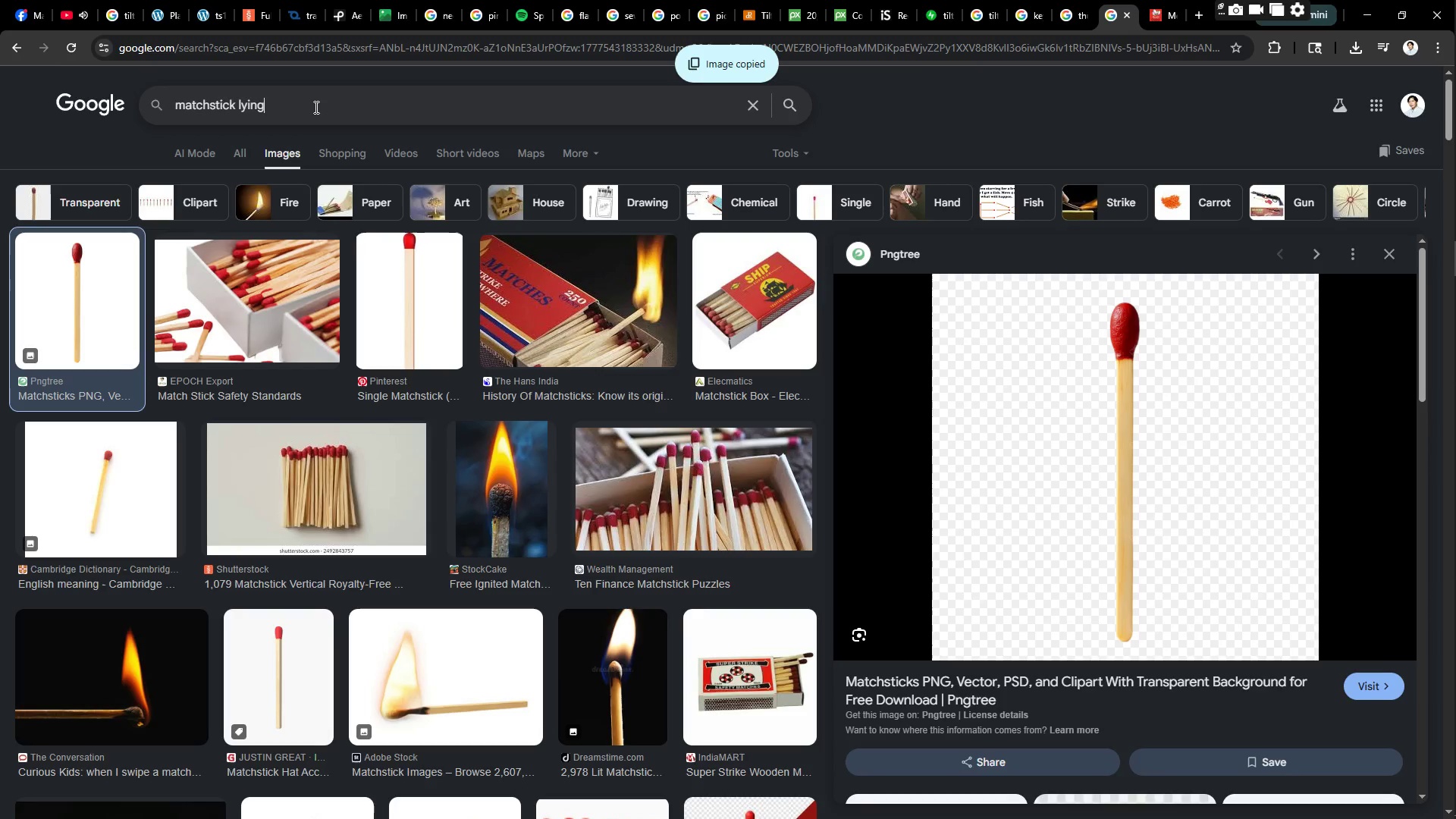 
key(Enter)
 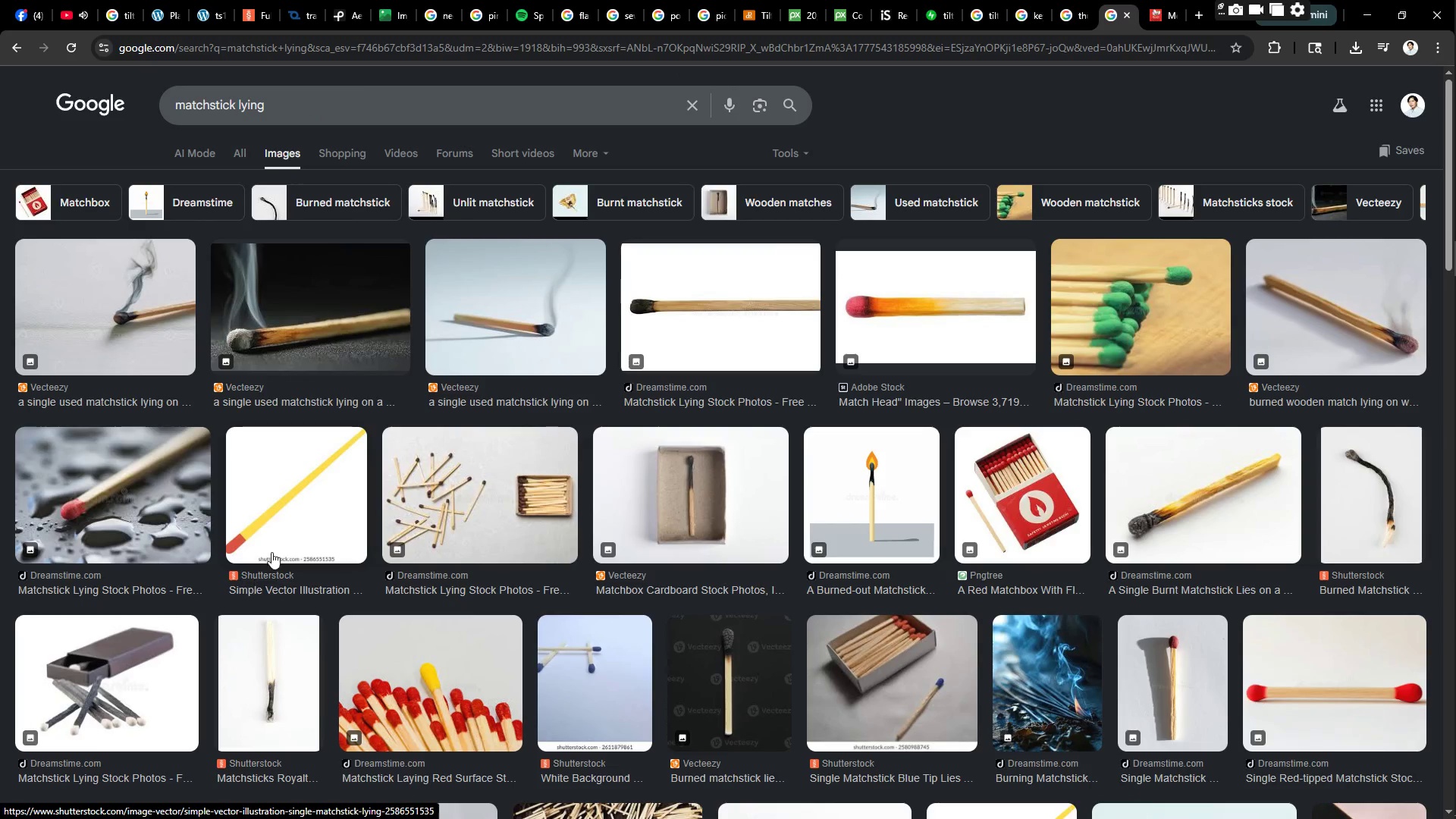 
scroll: coordinate [1067, 469], scroll_direction: down, amount: 9.0
 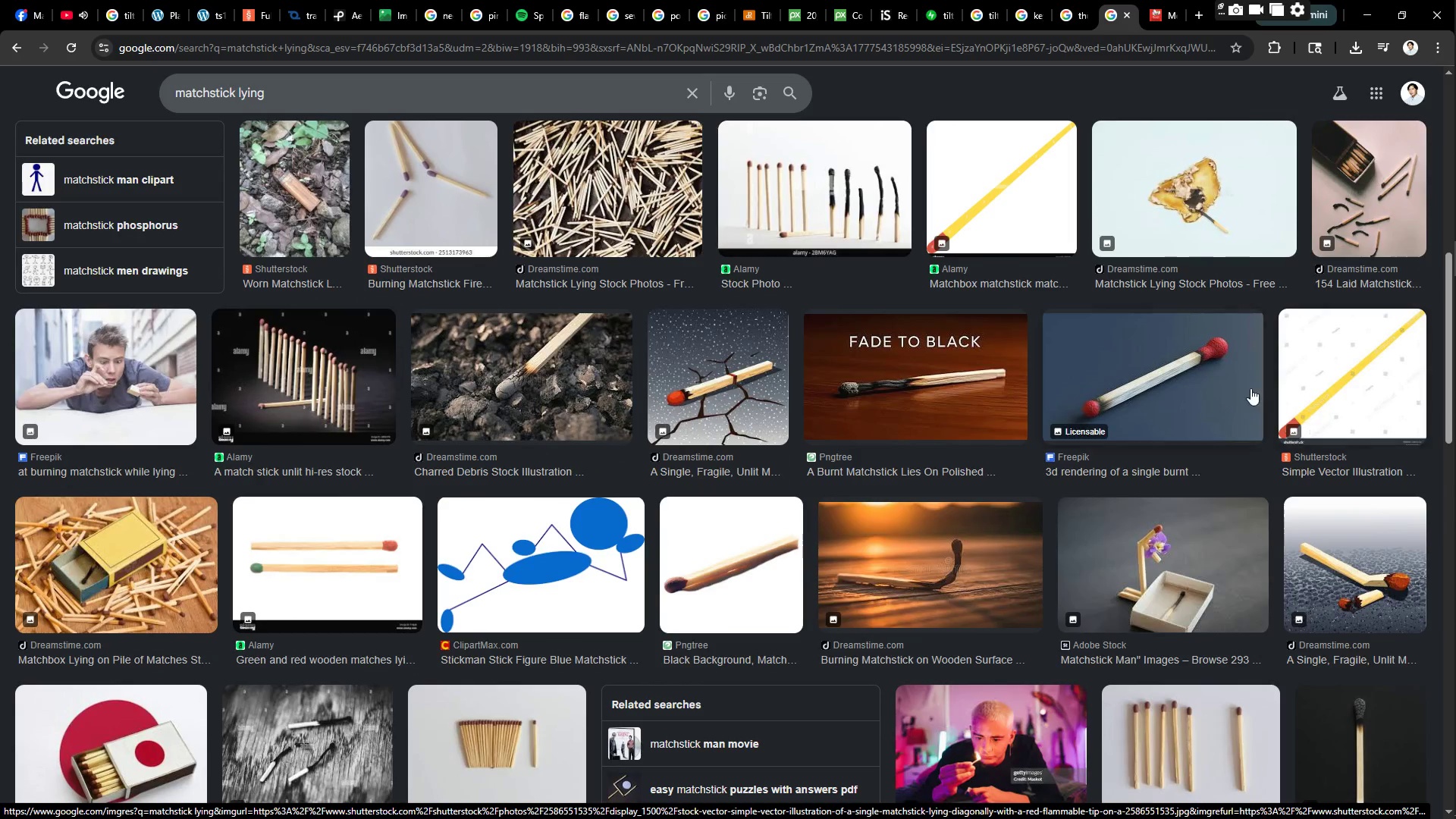 
scroll: coordinate [1130, 287], scroll_direction: up, amount: 8.0
 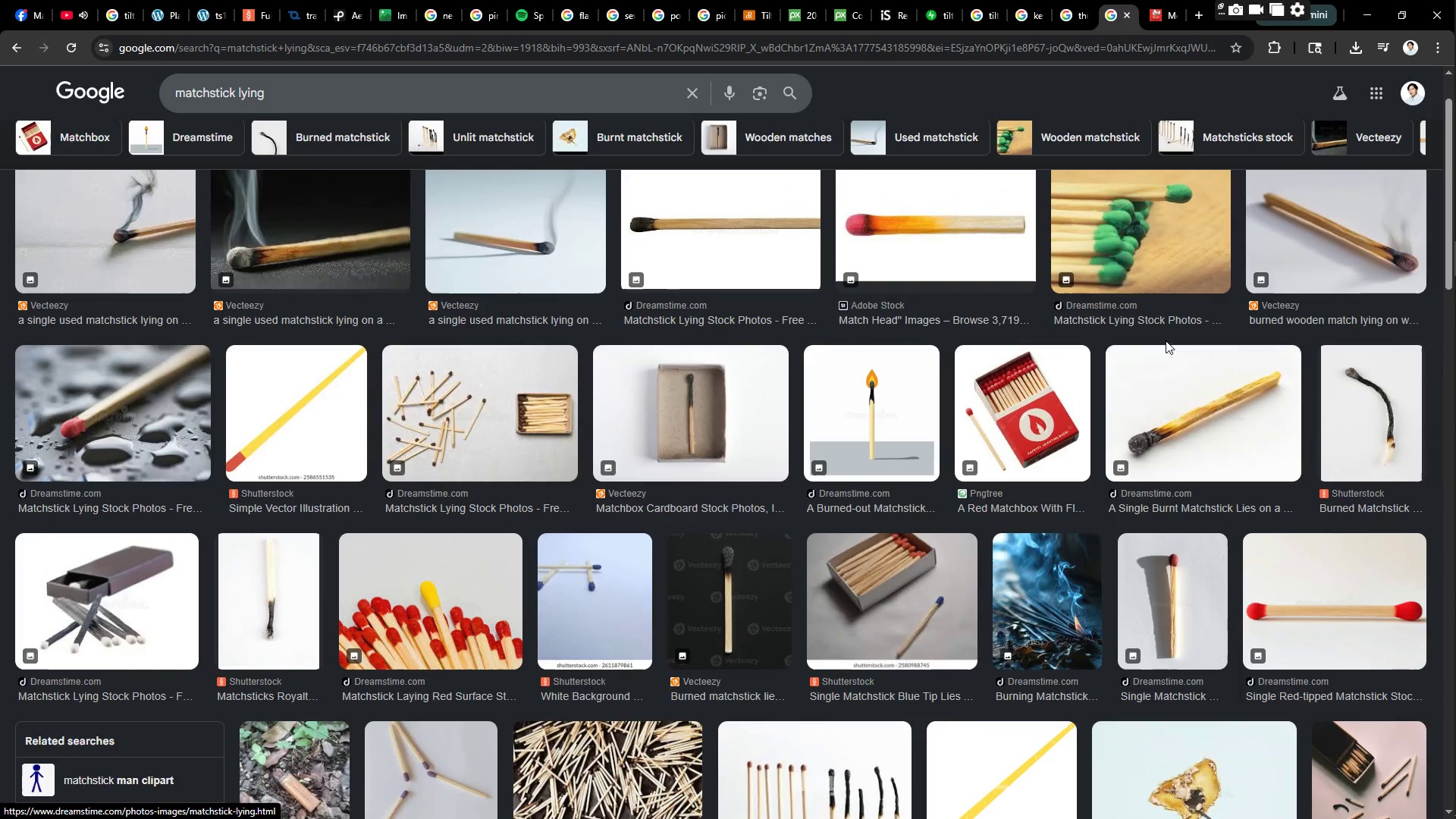 
left_click([1178, 410])
 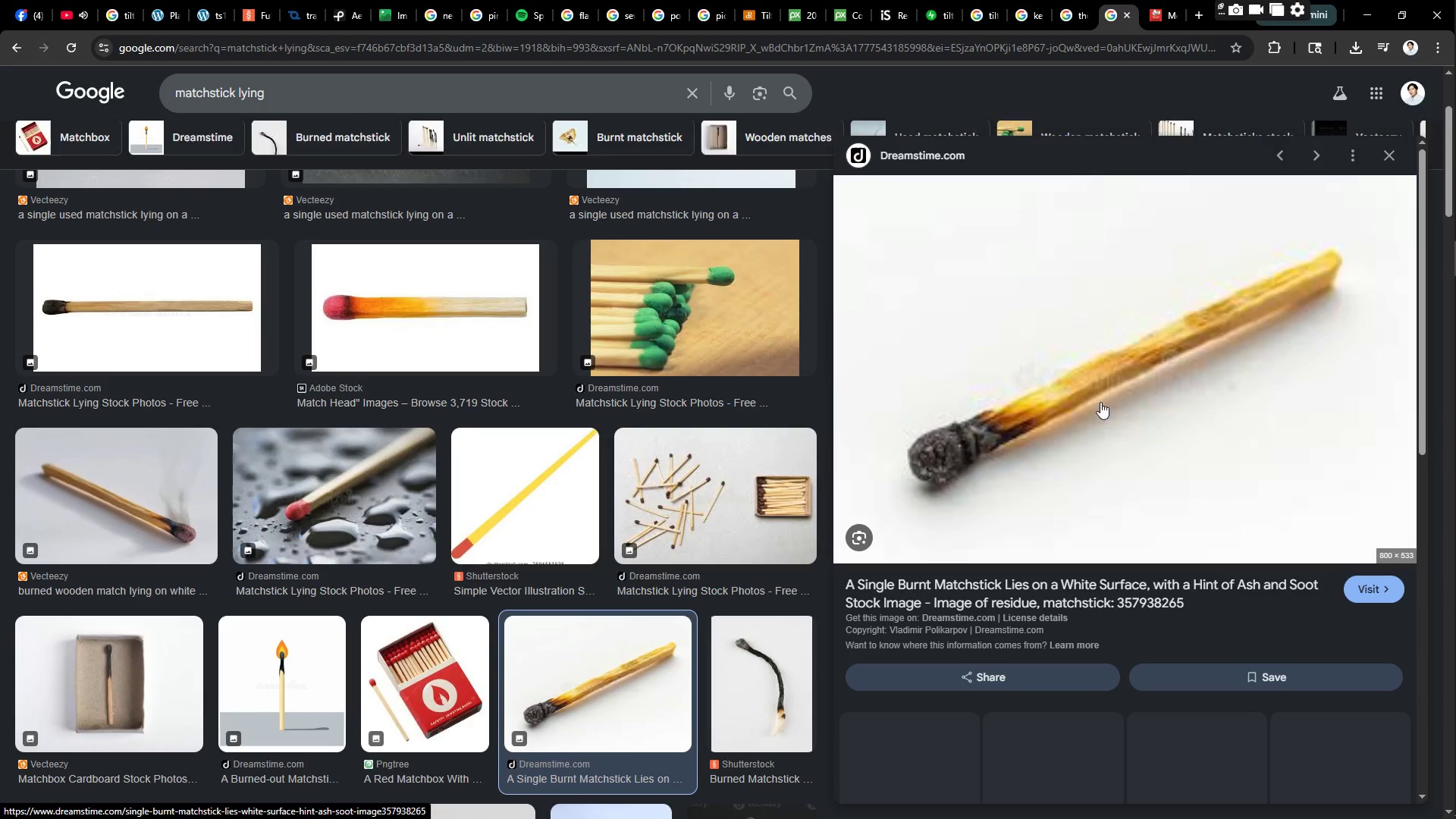 
scroll: coordinate [1108, 466], scroll_direction: down, amount: 12.0
 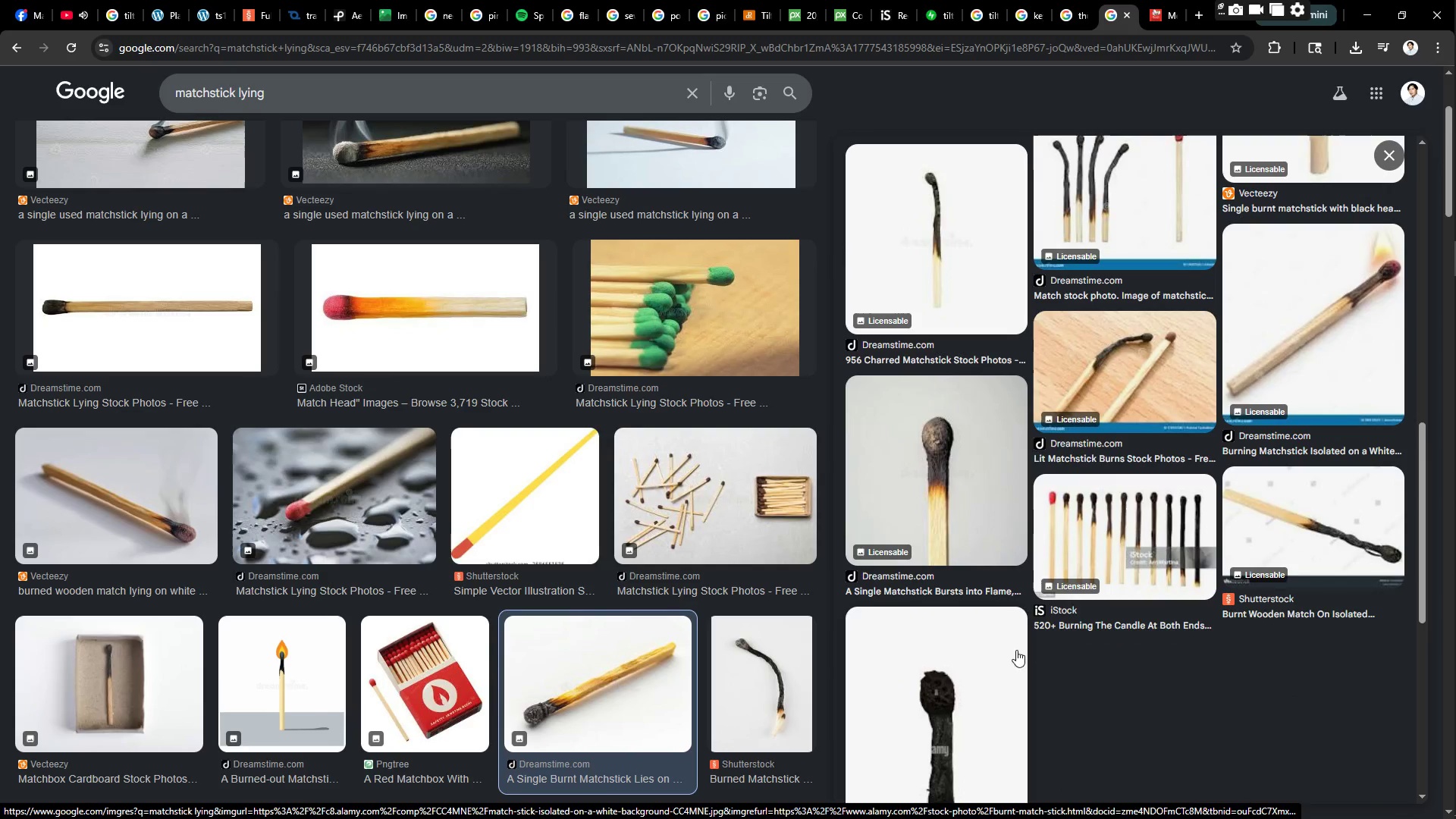 
scroll: coordinate [1076, 489], scroll_direction: up, amount: 6.0
 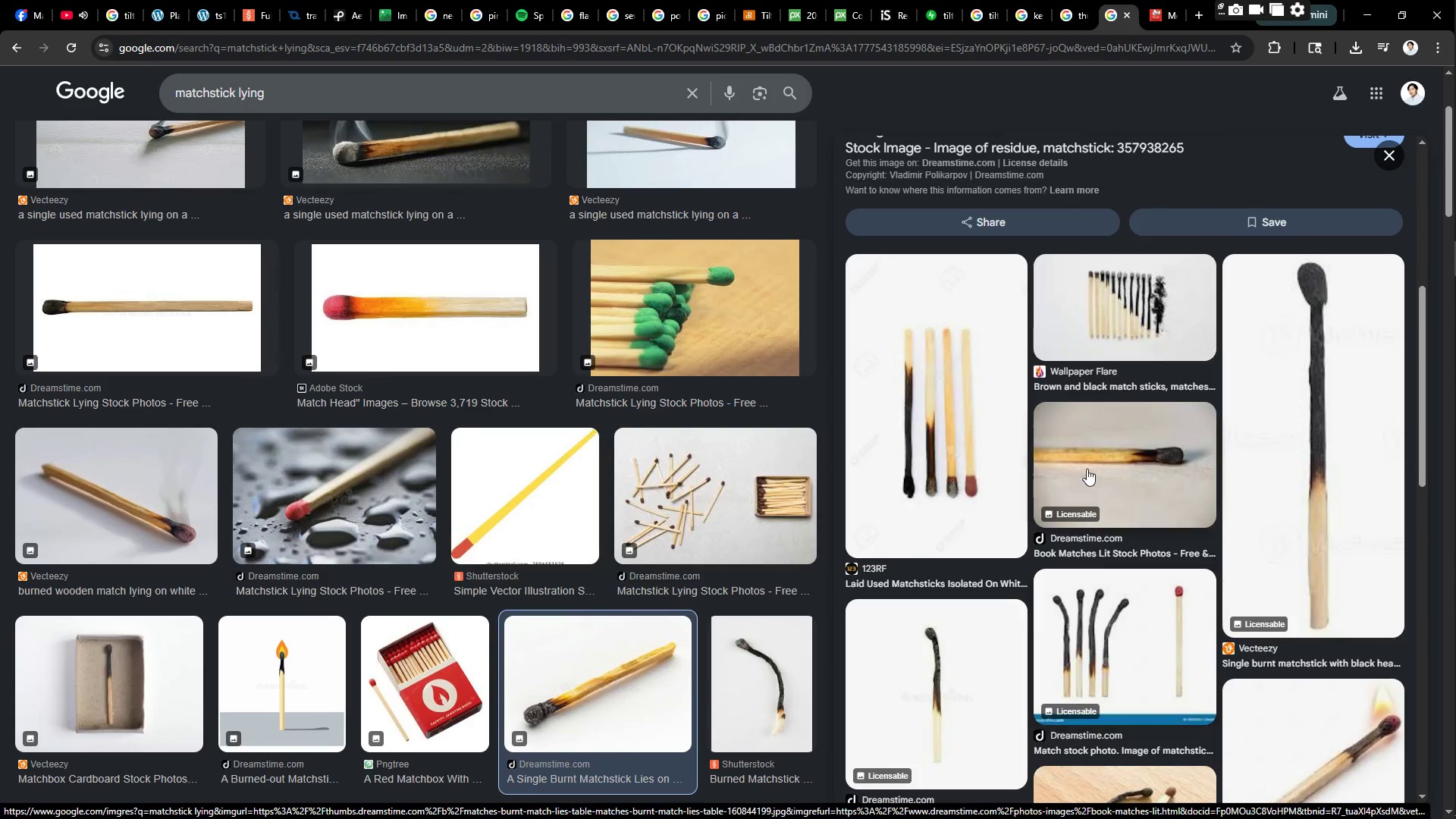 
scroll: coordinate [1091, 466], scroll_direction: down, amount: 12.0
 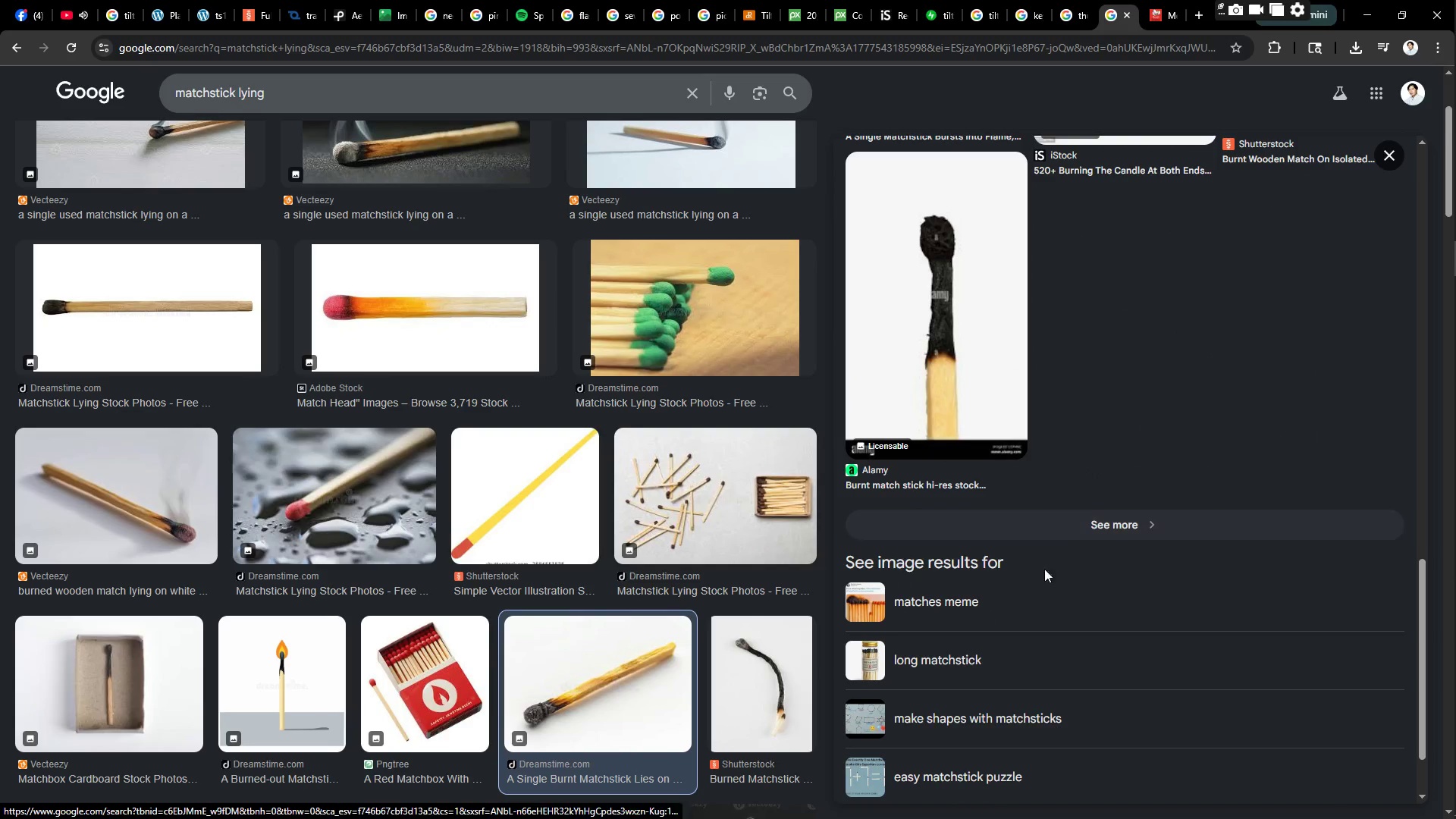 
left_click([1100, 529])
 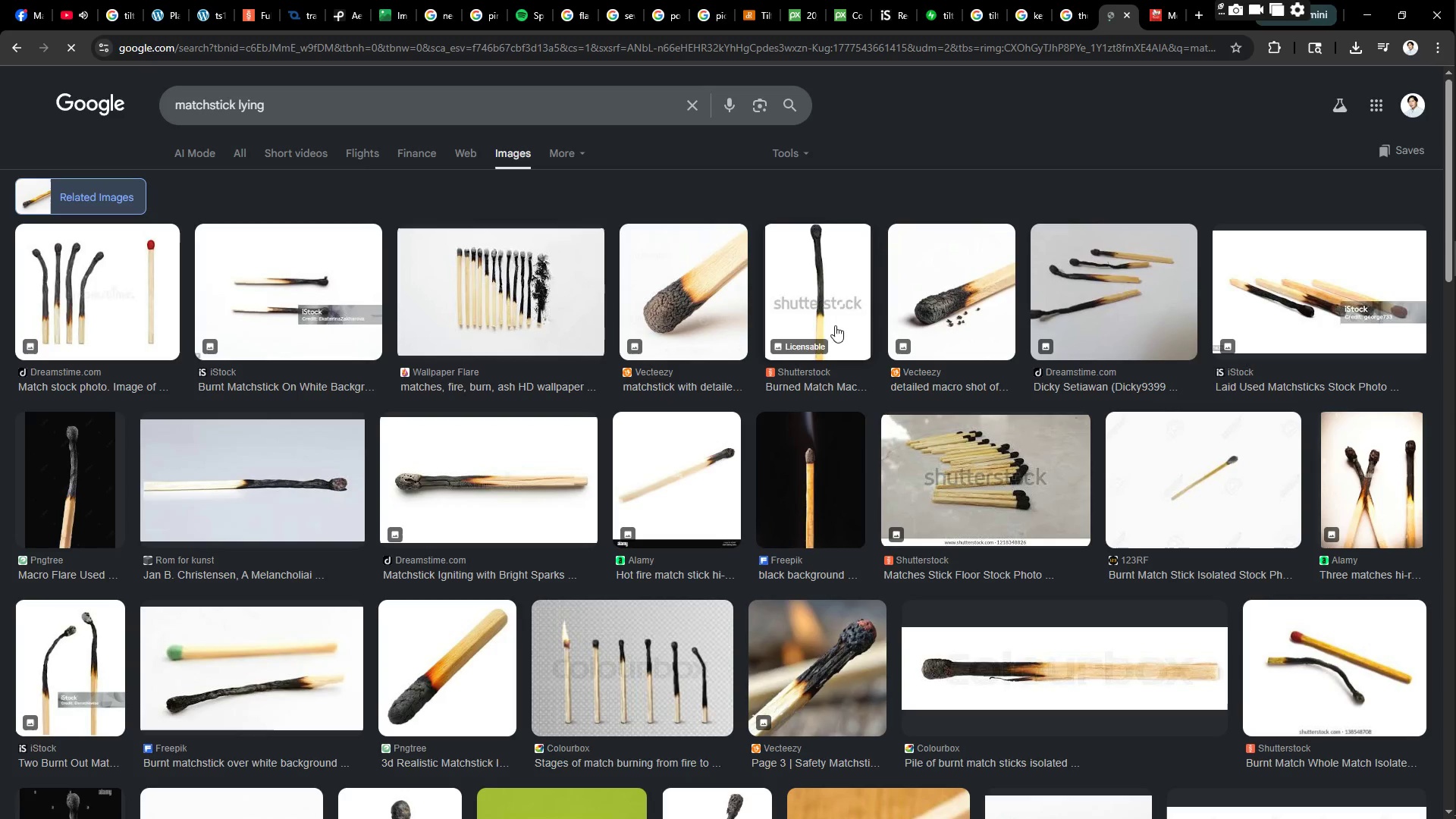 
scroll: coordinate [761, 440], scroll_direction: down, amount: 9.0
 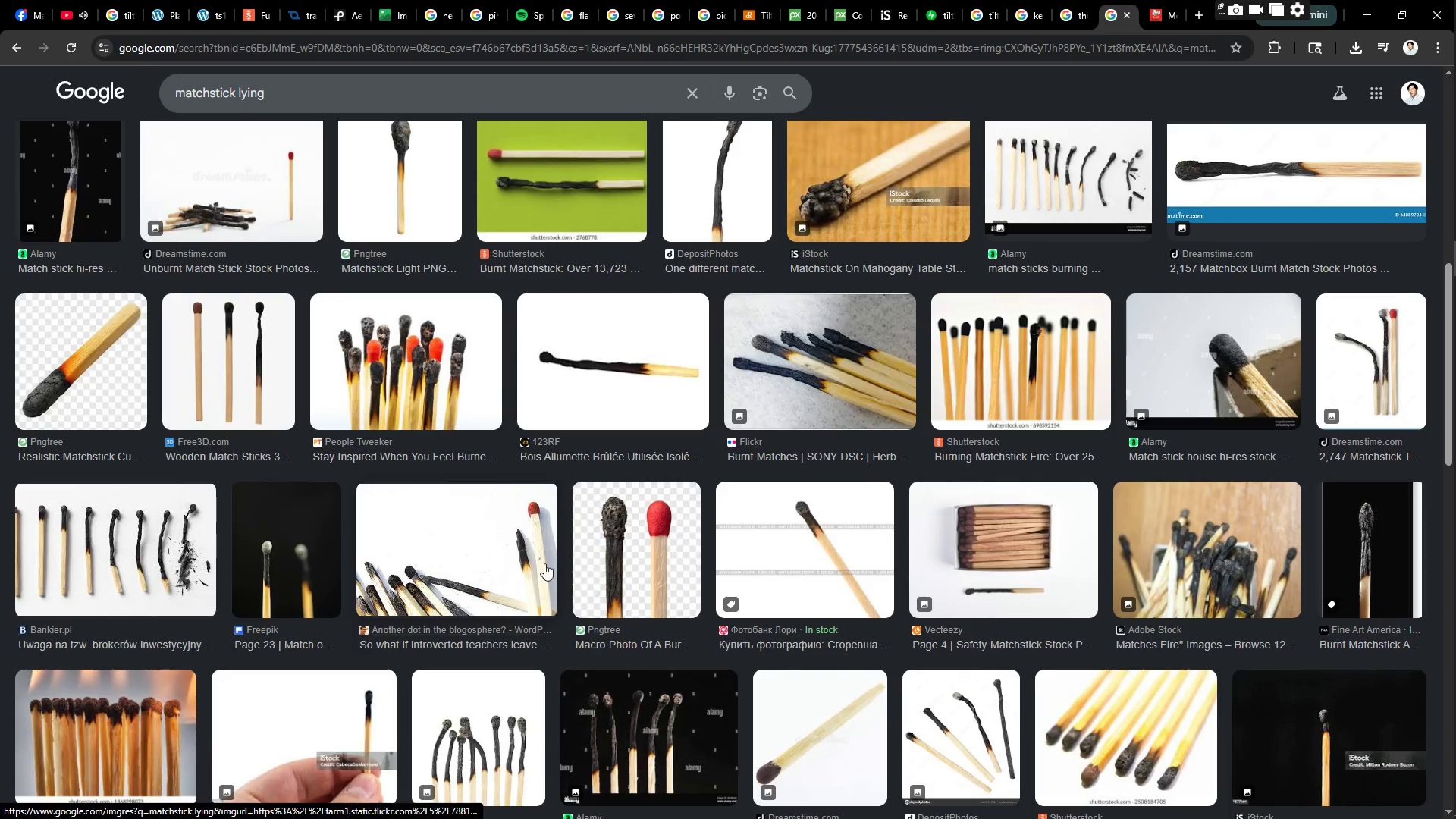 
scroll: coordinate [435, 344], scroll_direction: up, amount: 16.0
 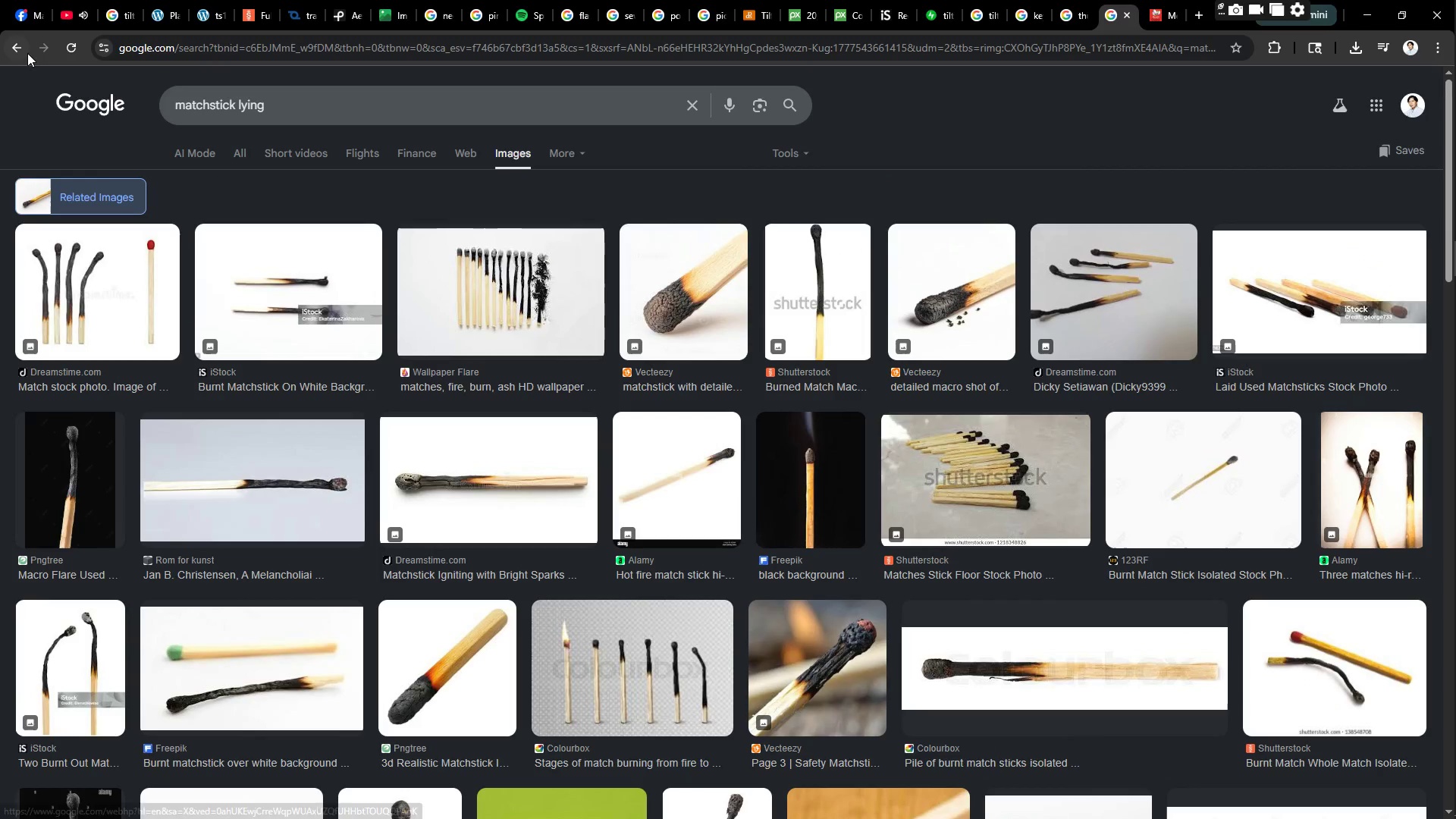 
double_click([18, 50])
 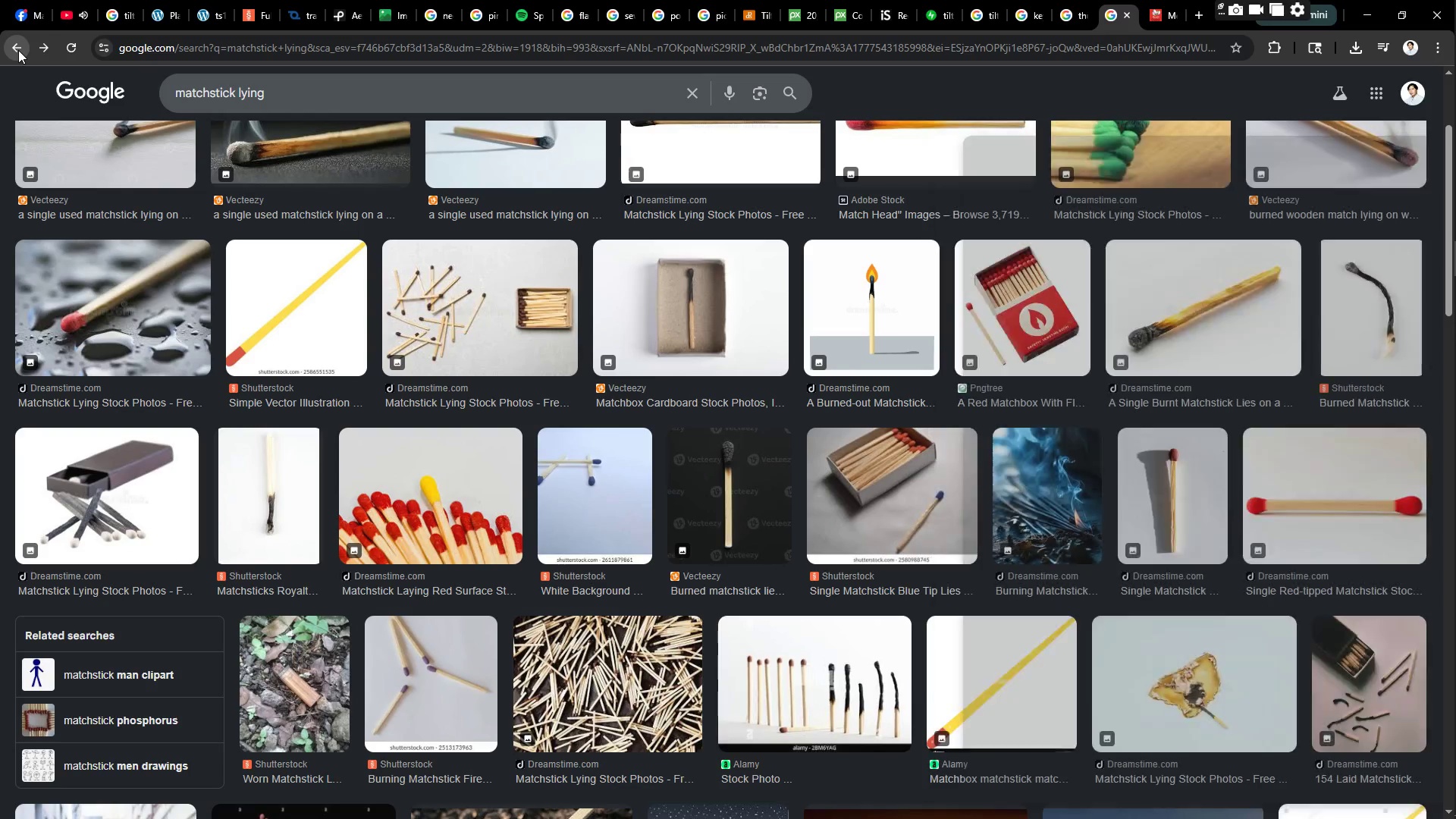 
scroll: coordinate [266, 325], scroll_direction: up, amount: 12.0
 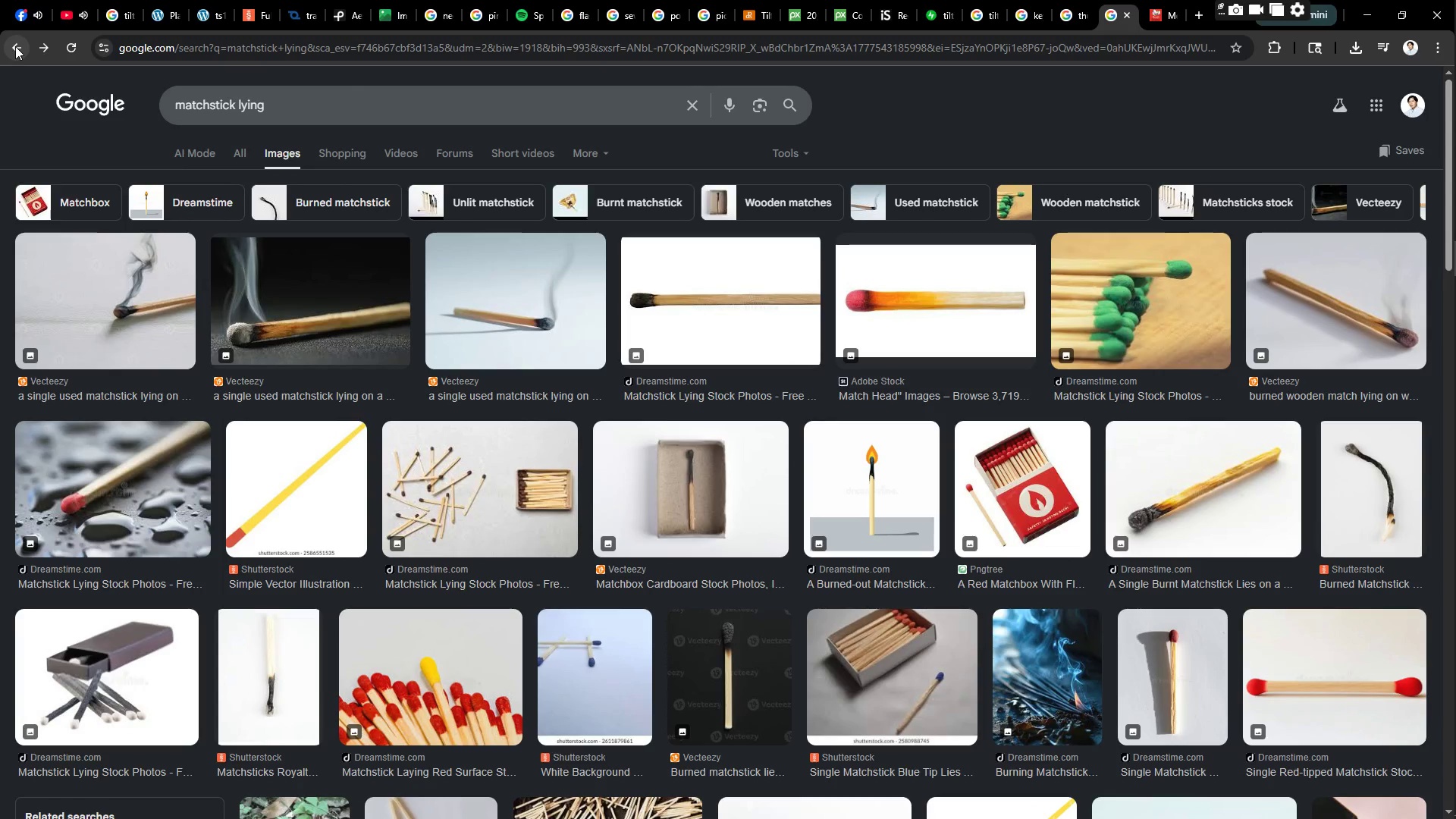 
left_click([15, 46])
 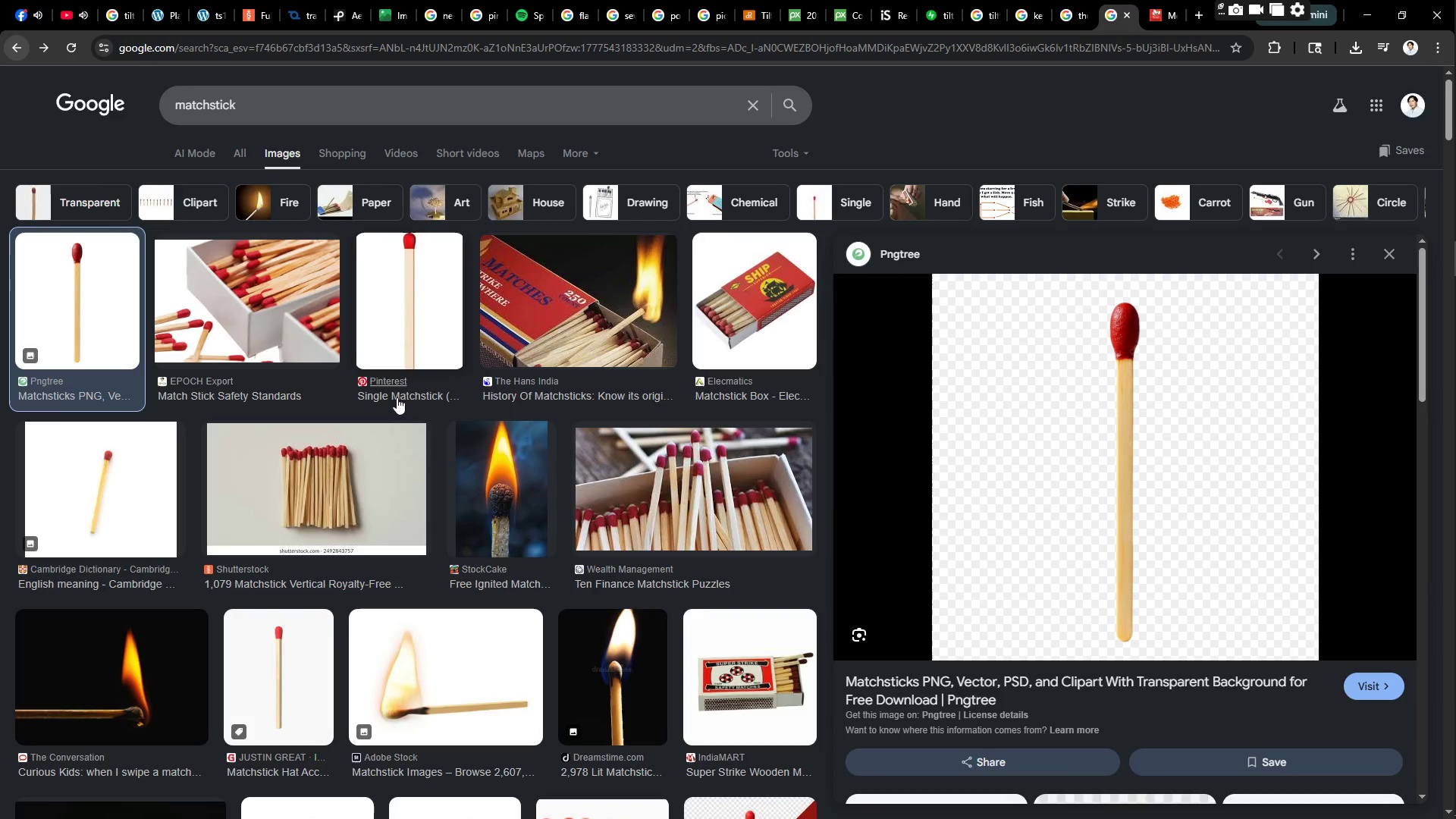 
scroll: coordinate [435, 377], scroll_direction: up, amount: 6.0
 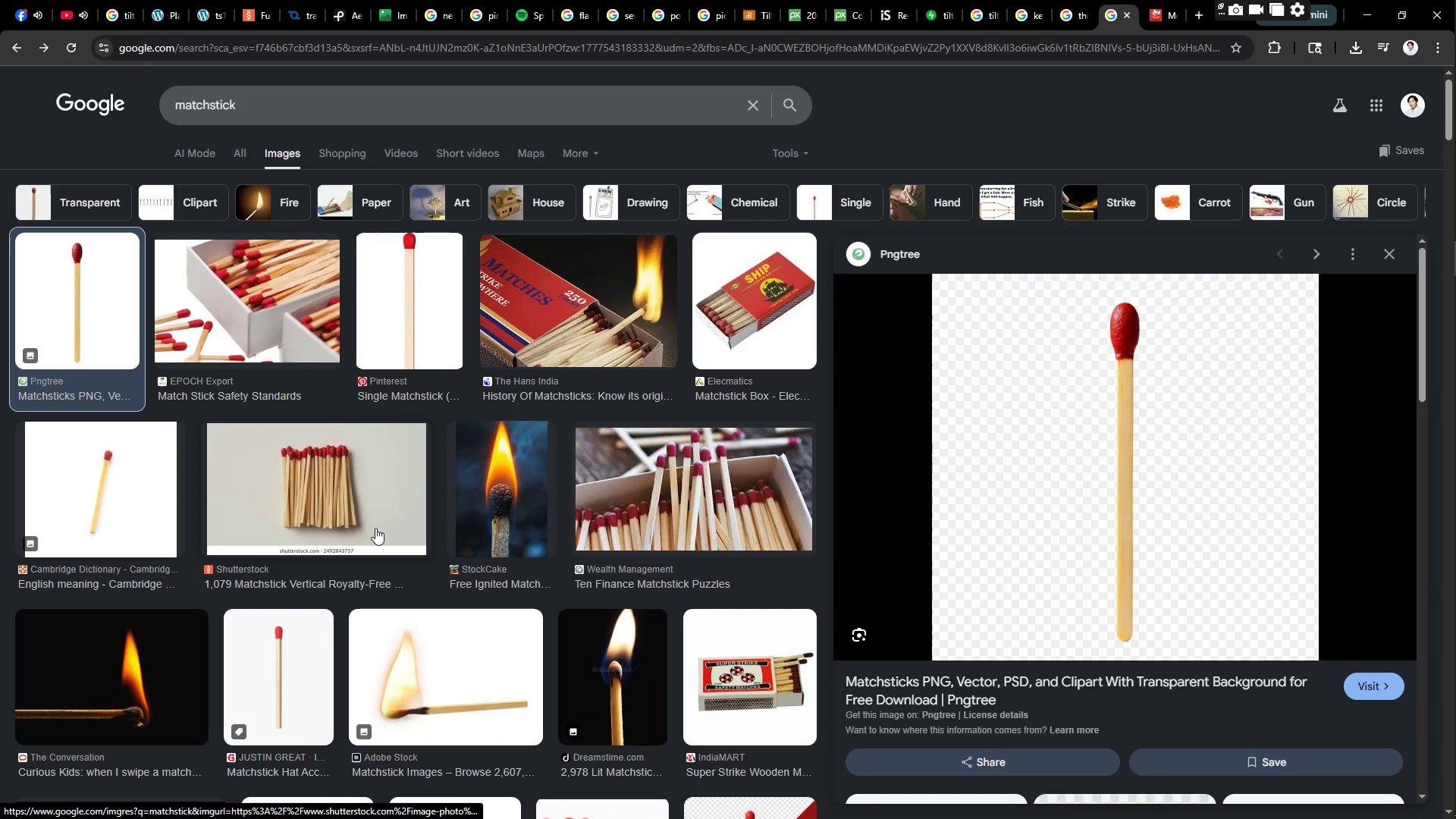 
left_click([355, 487])
 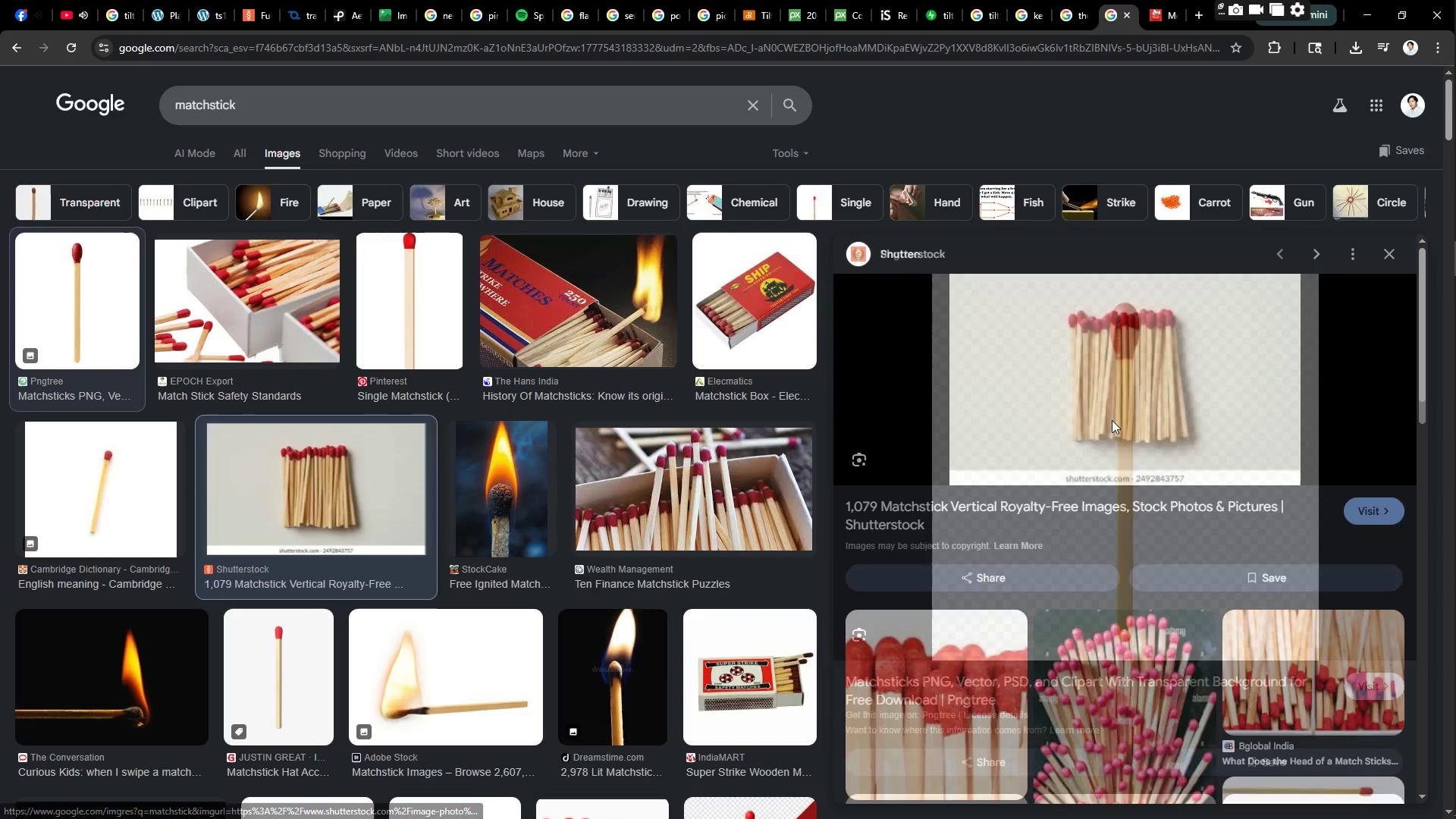 
scroll: coordinate [1120, 494], scroll_direction: down, amount: 12.0
 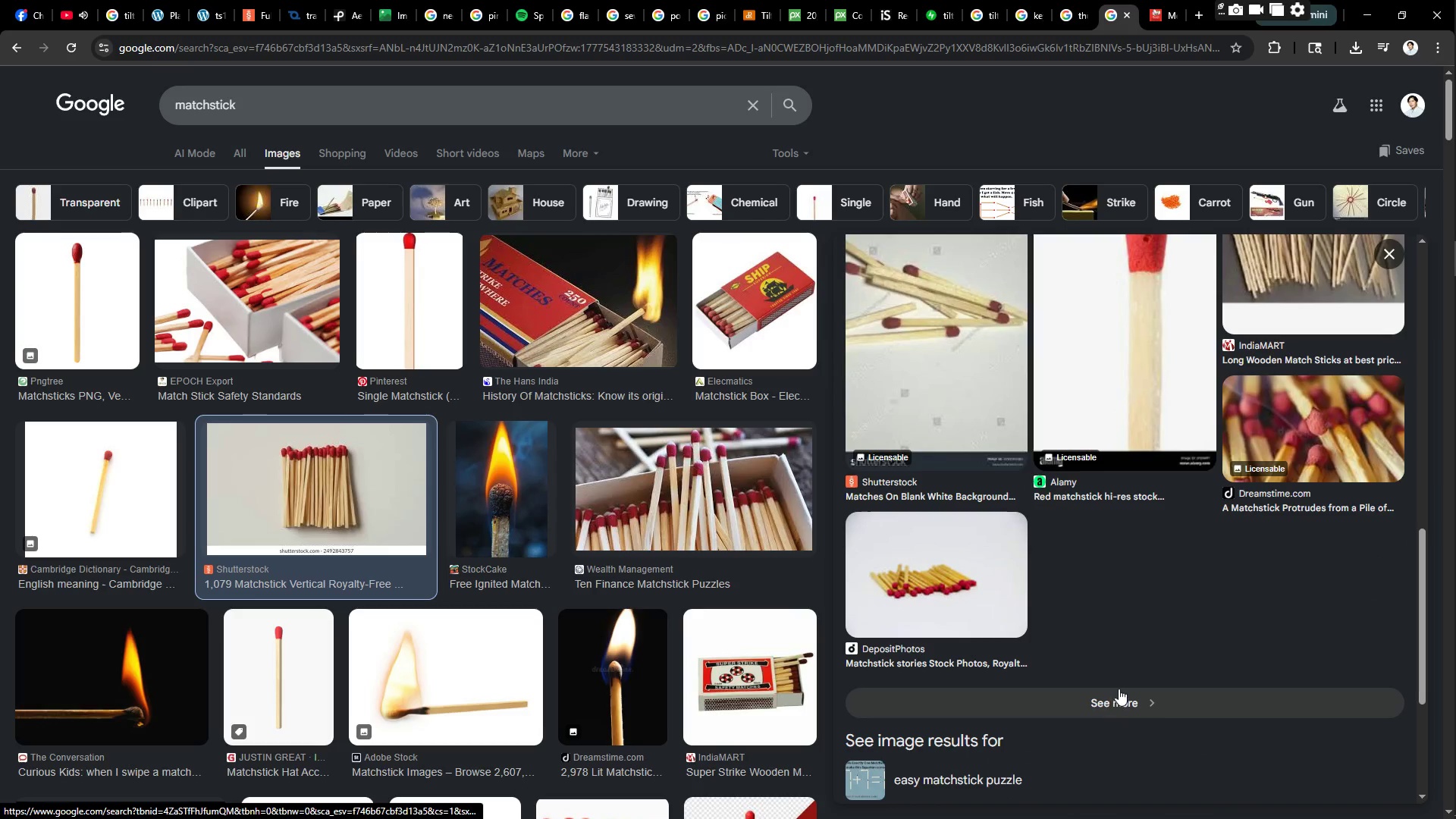 
left_click([1124, 705])
 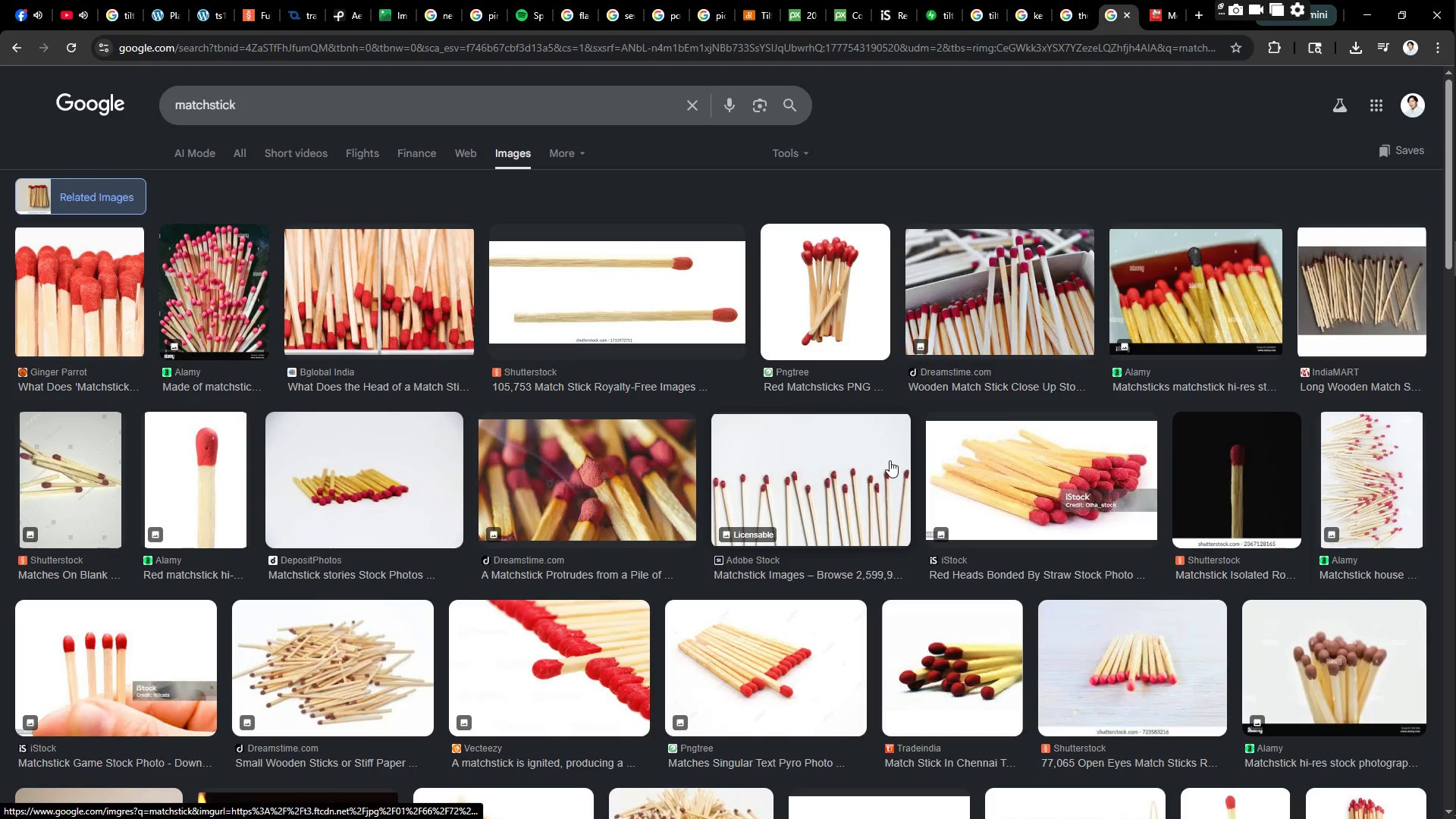 
scroll: coordinate [763, 633], scroll_direction: down, amount: 3.0
 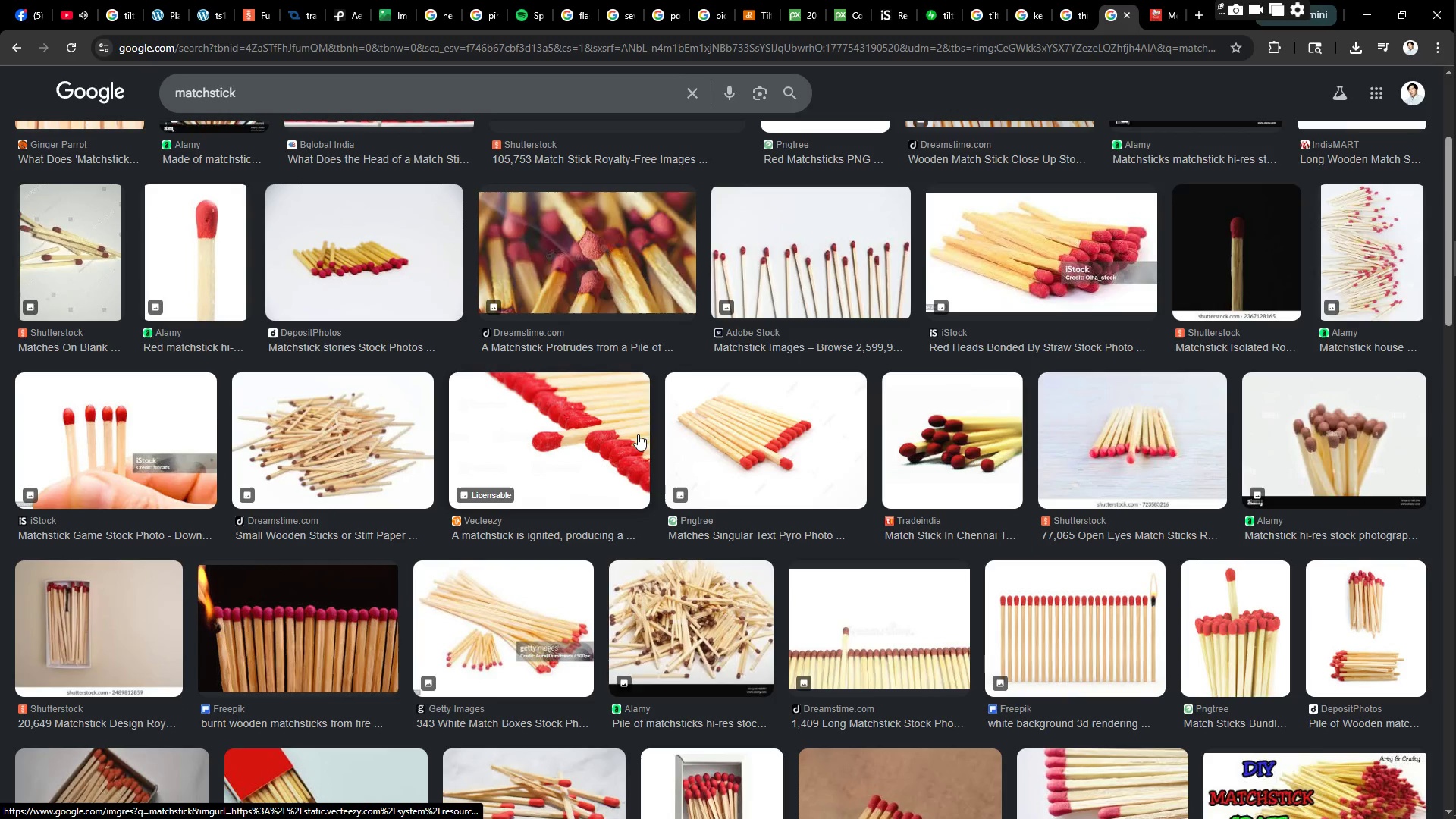 
scroll: coordinate [620, 421], scroll_direction: up, amount: 4.0
 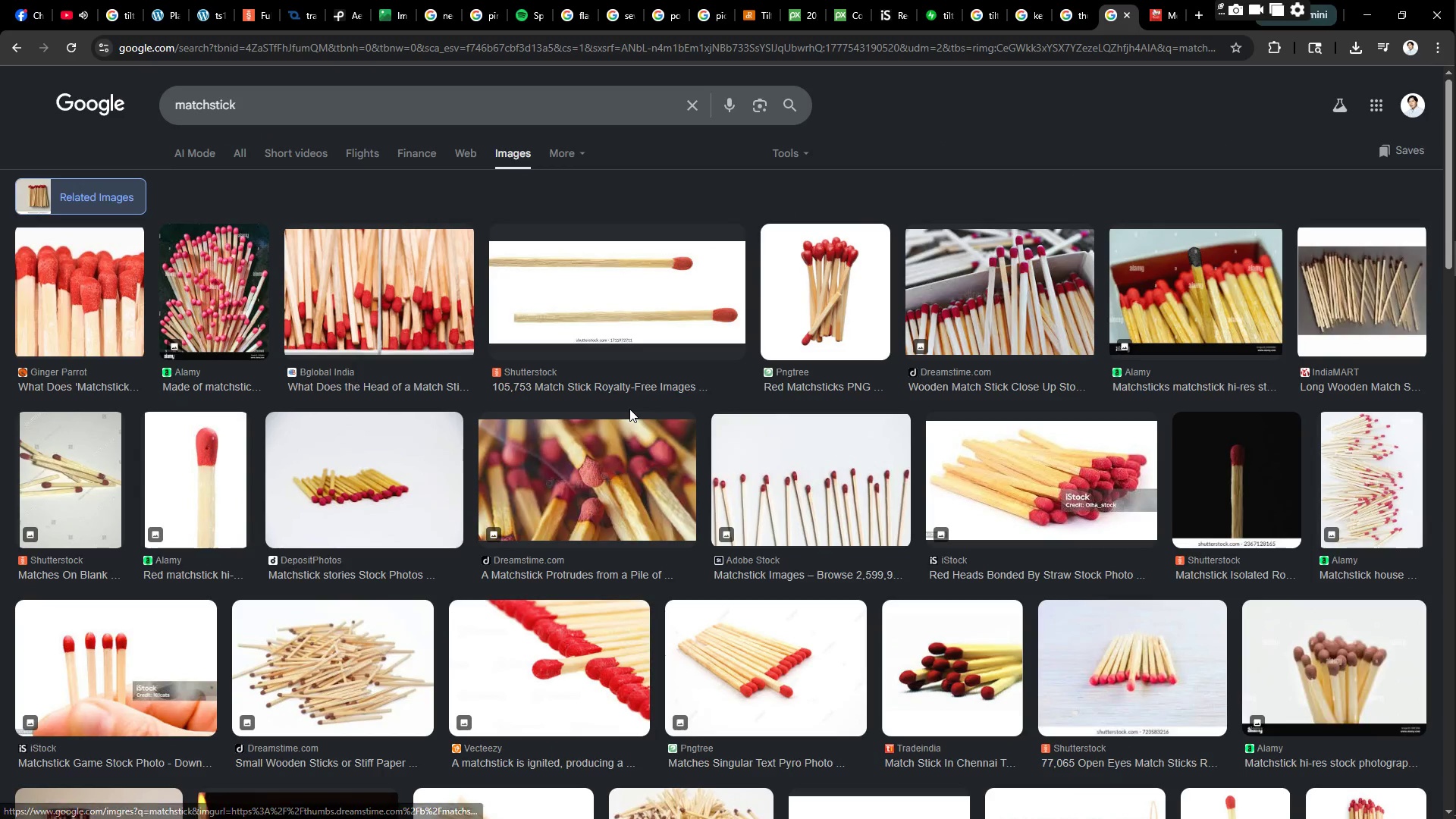 
scroll: coordinate [629, 417], scroll_direction: down, amount: 6.0
 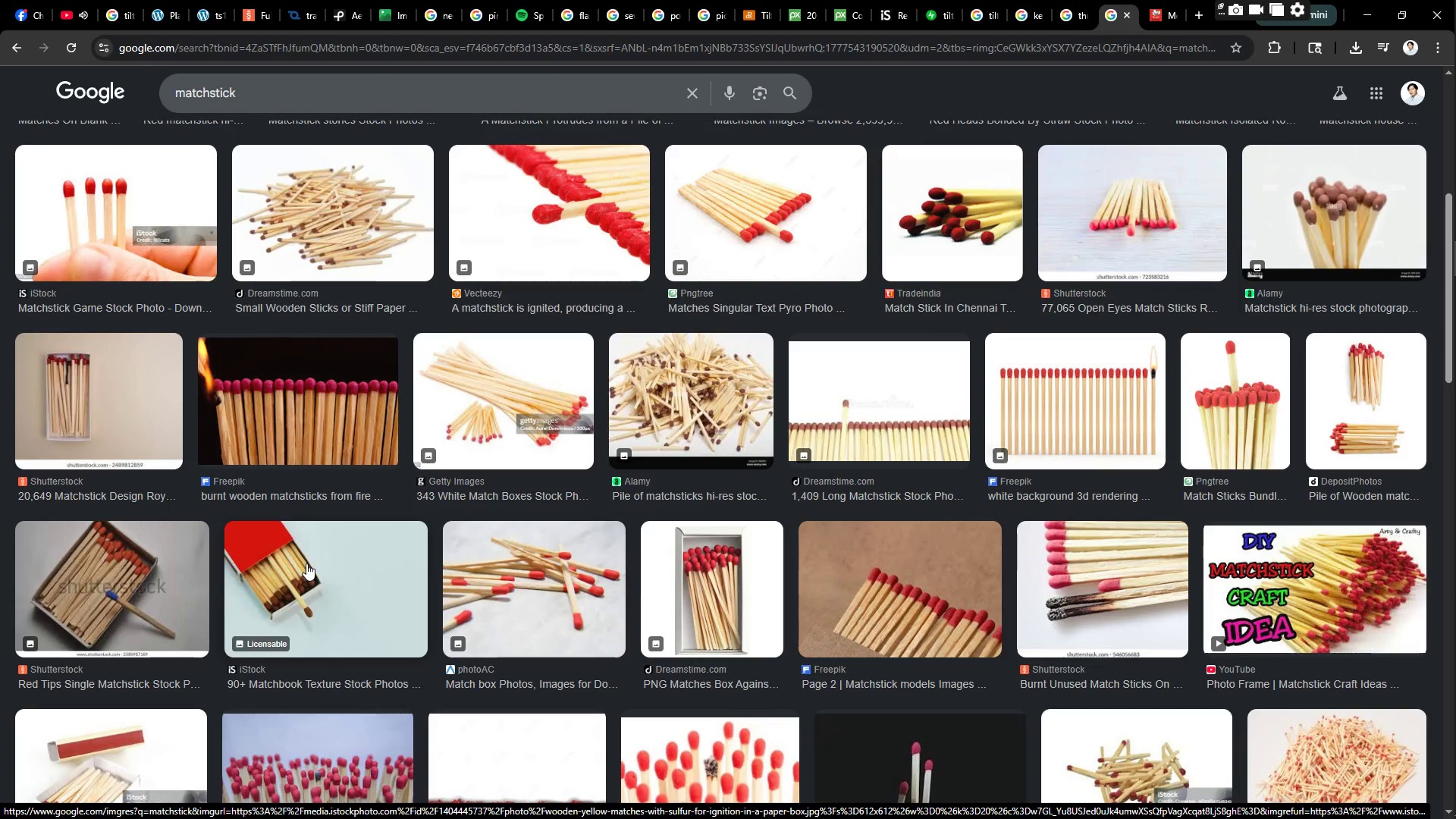 
wait(5.76)
 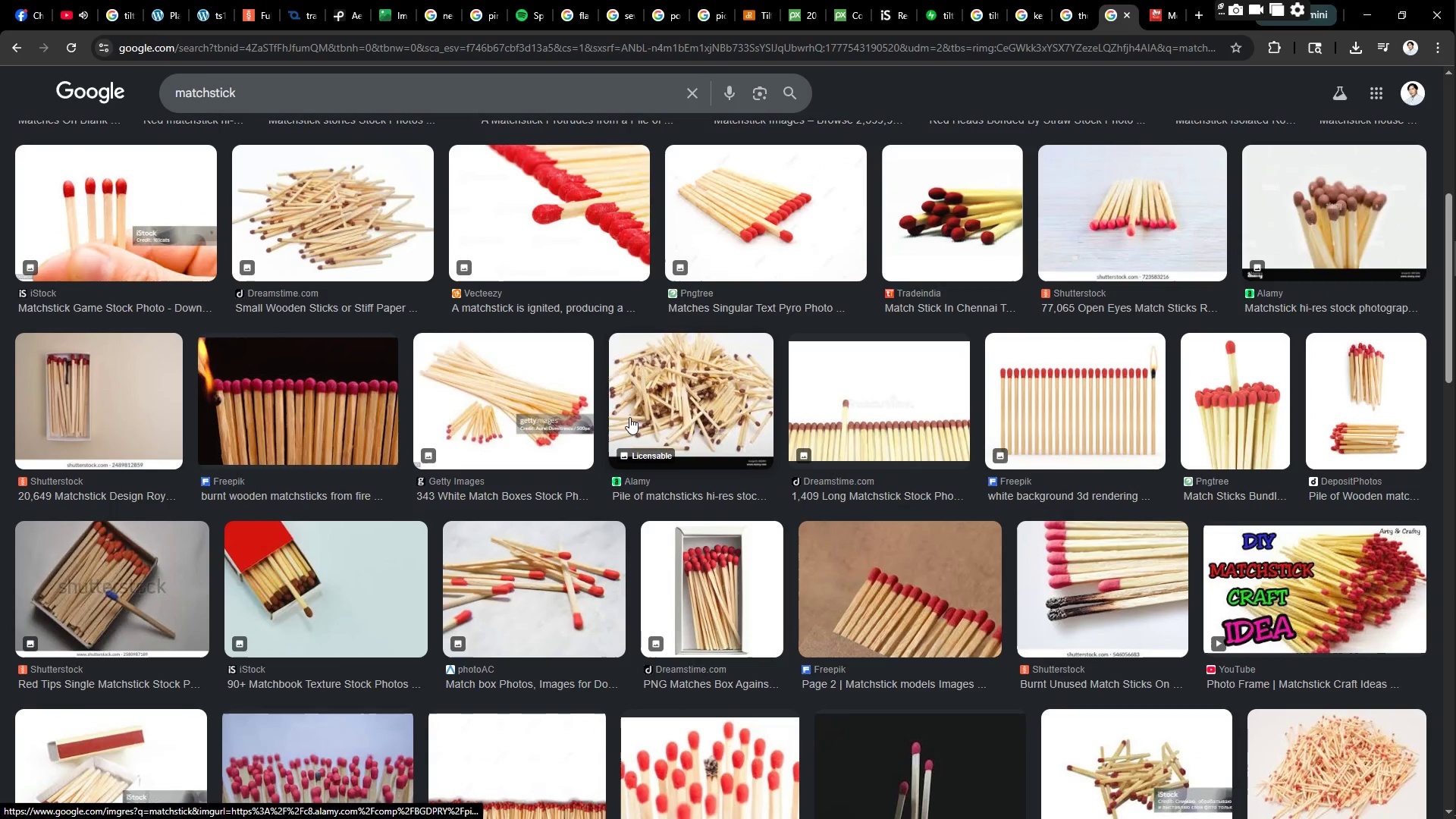 
scroll: coordinate [751, 482], scroll_direction: down, amount: 11.0
 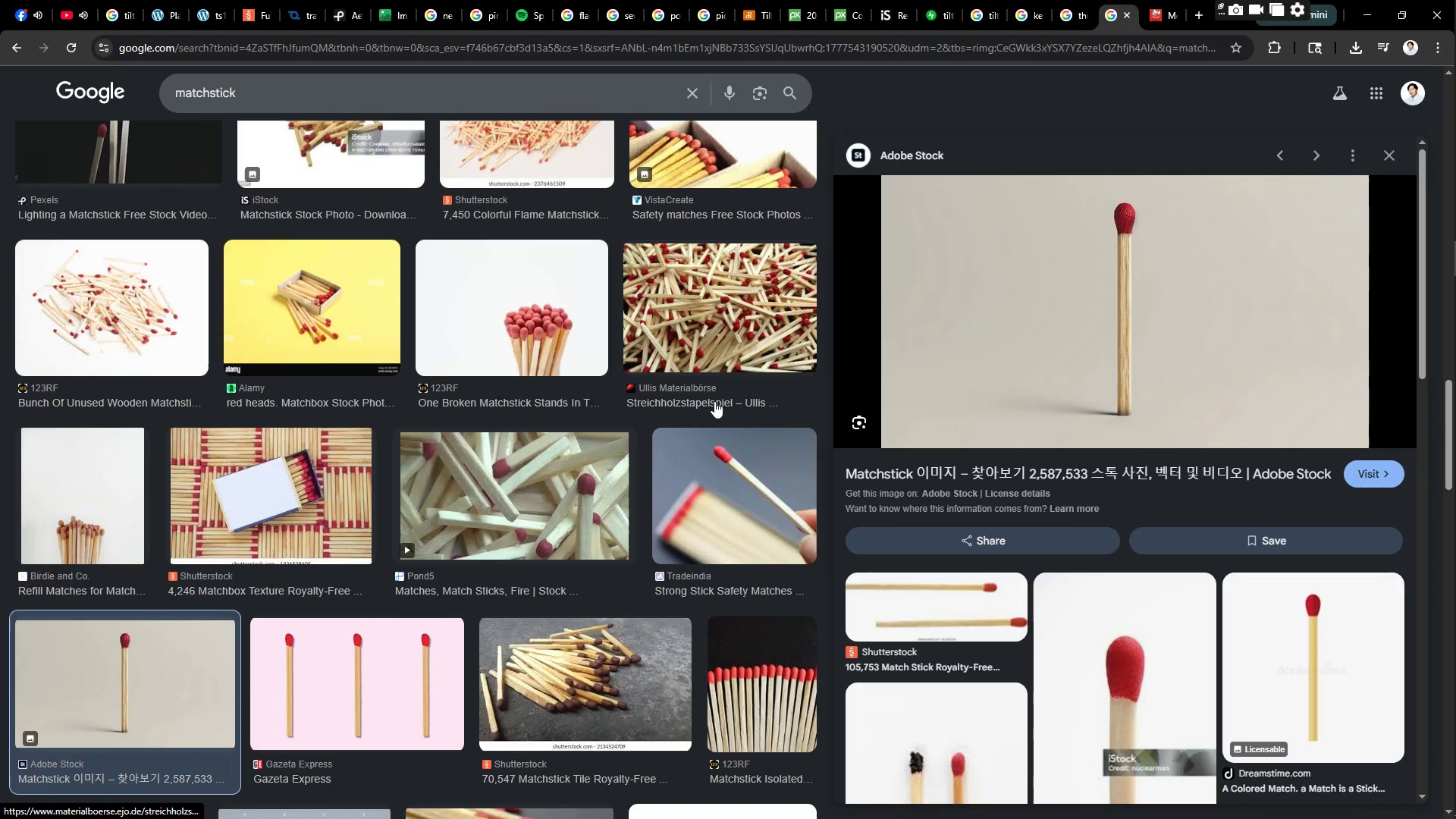 
wait(5.07)
 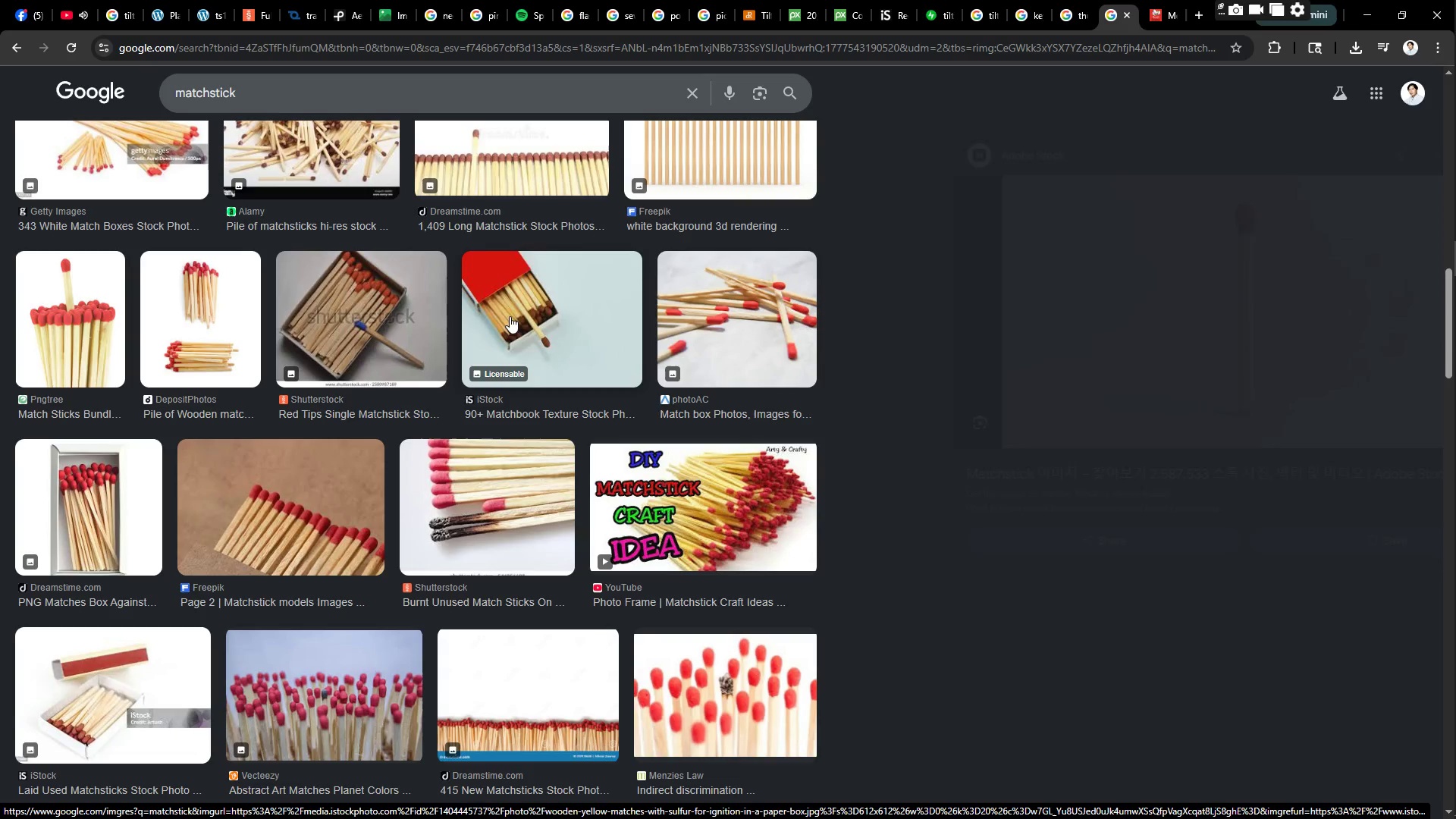 
scroll: coordinate [374, 460], scroll_direction: down, amount: 16.0
 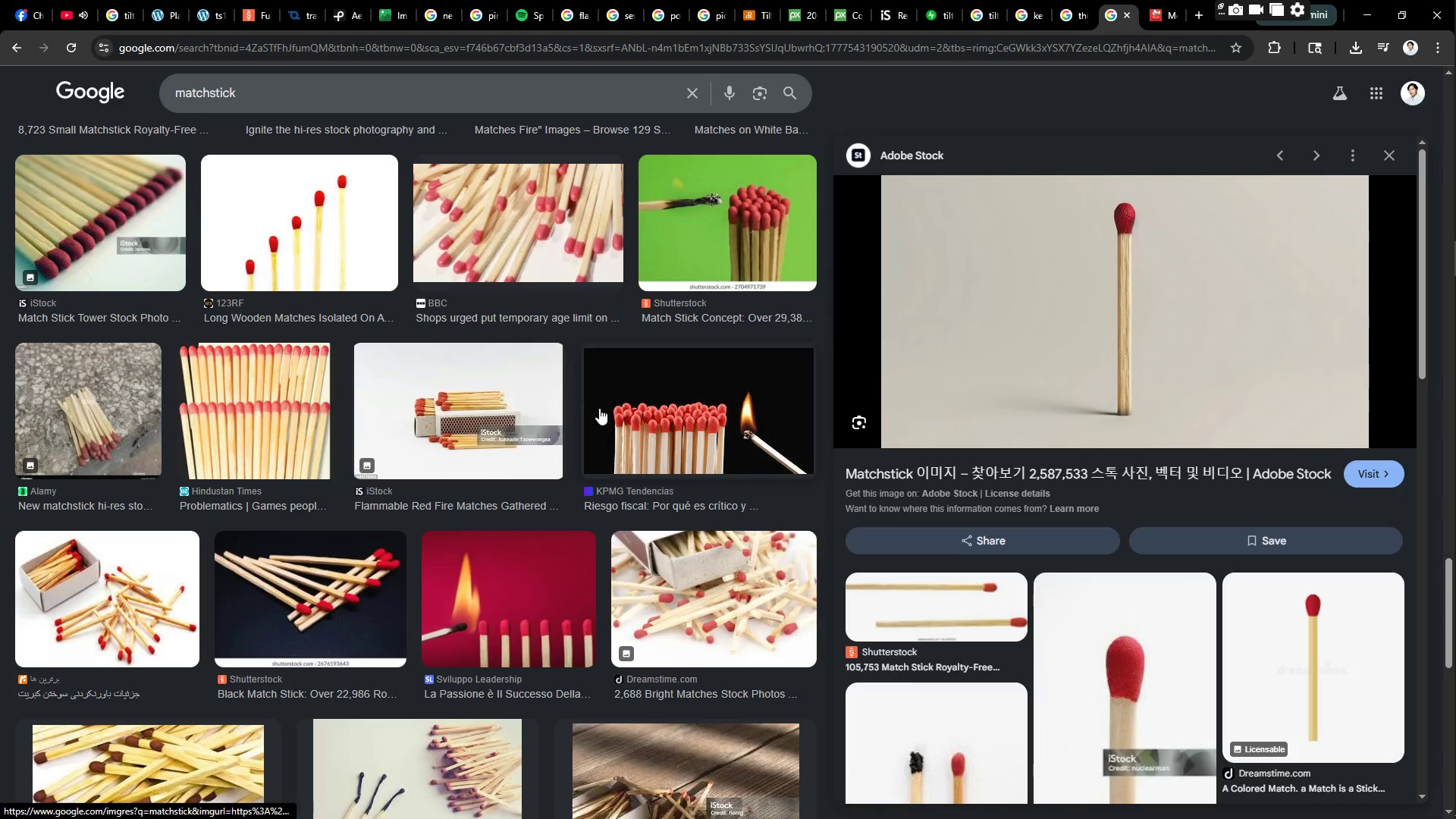 
right_click([1122, 303])
 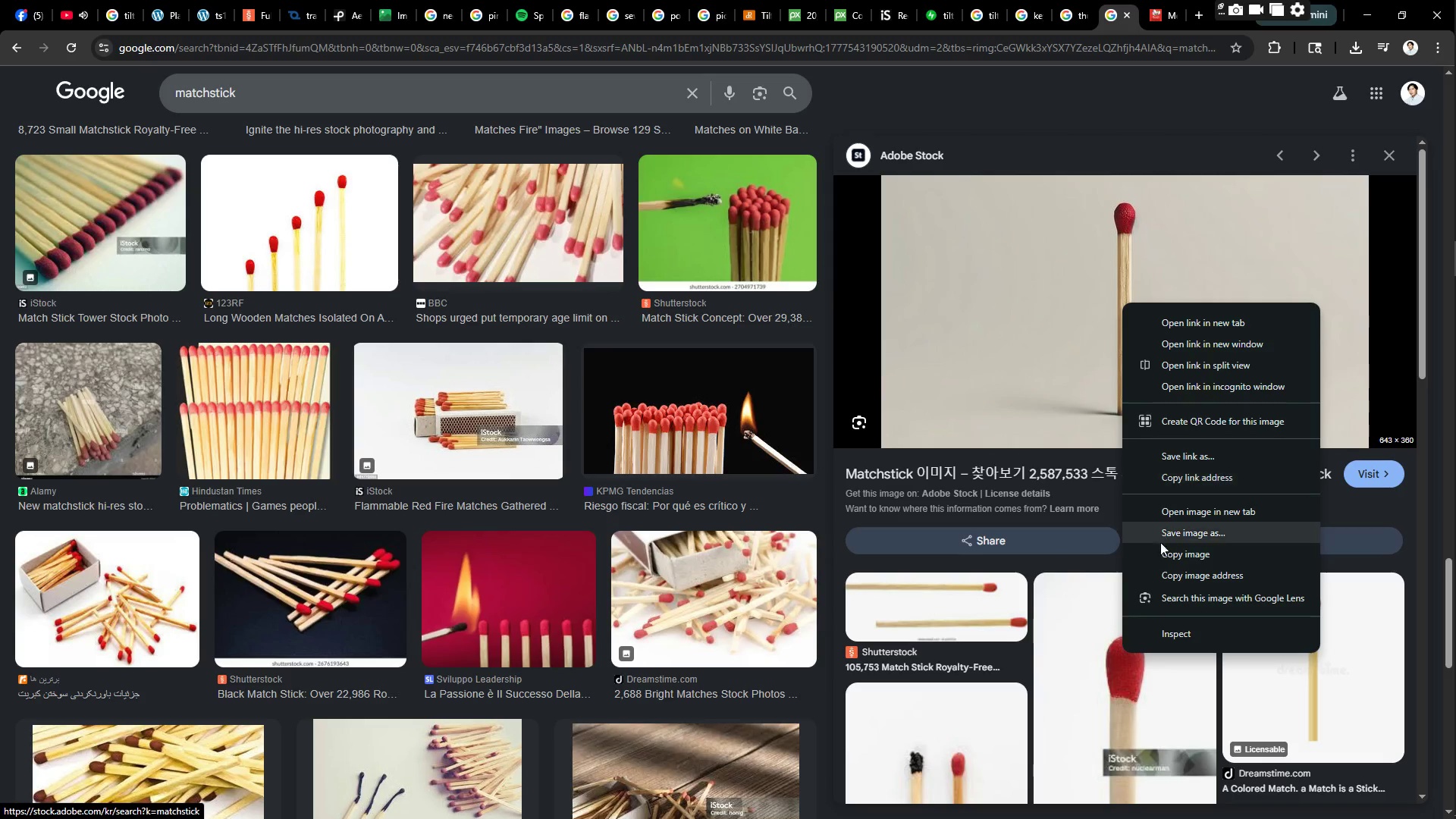 
left_click([1178, 555])
 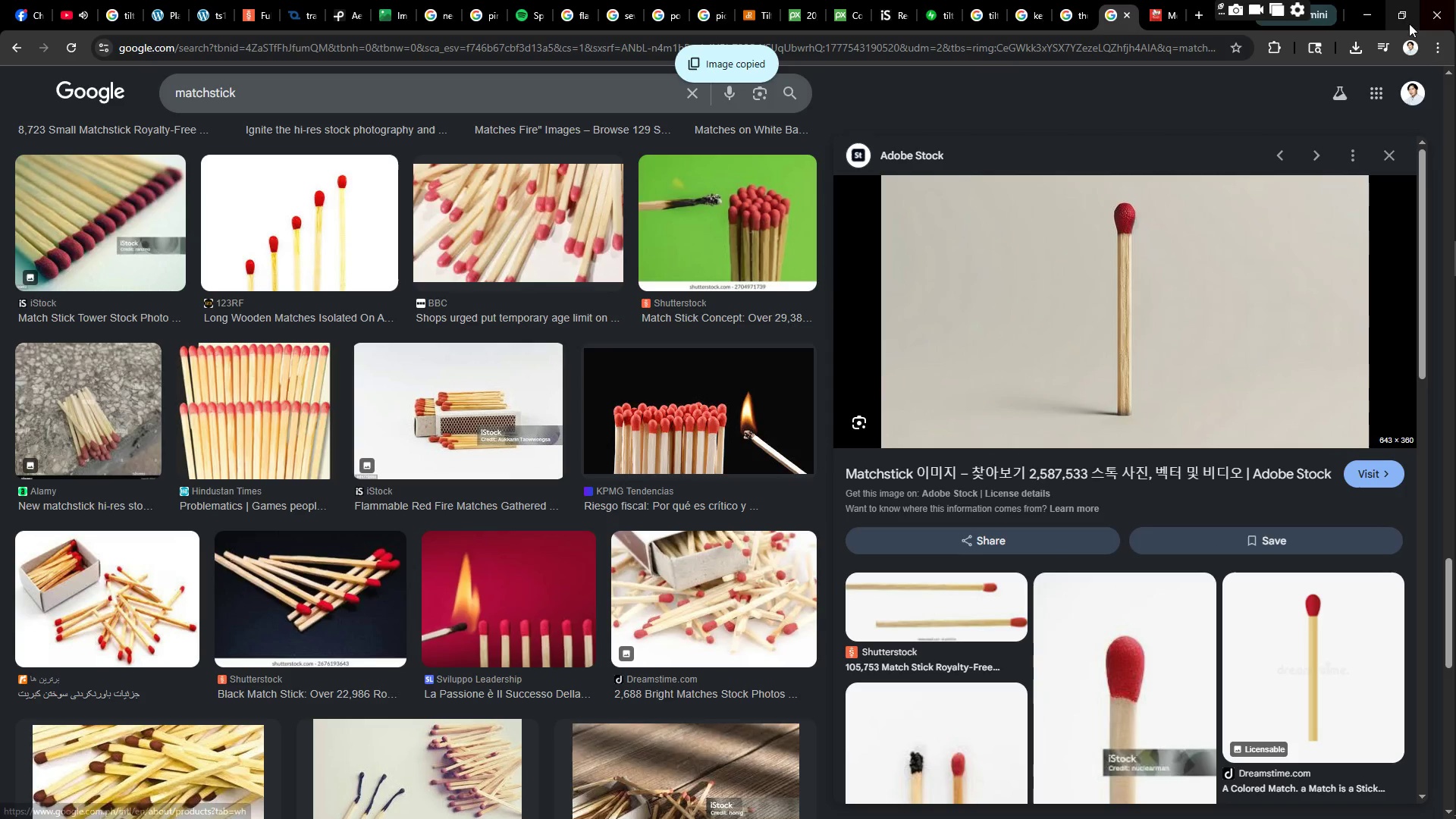 
left_click([1362, 17])
 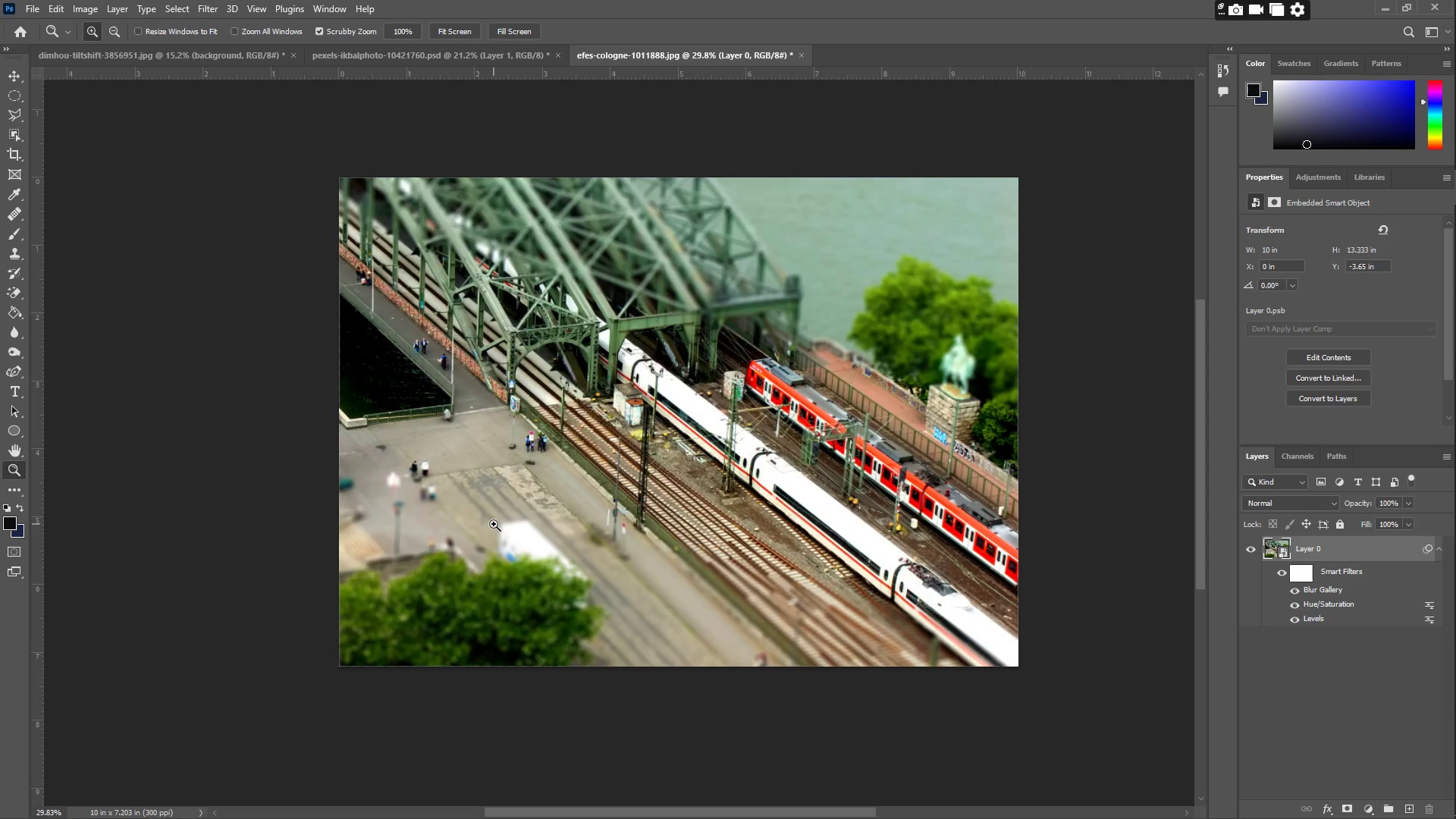 
key(Control+V)
 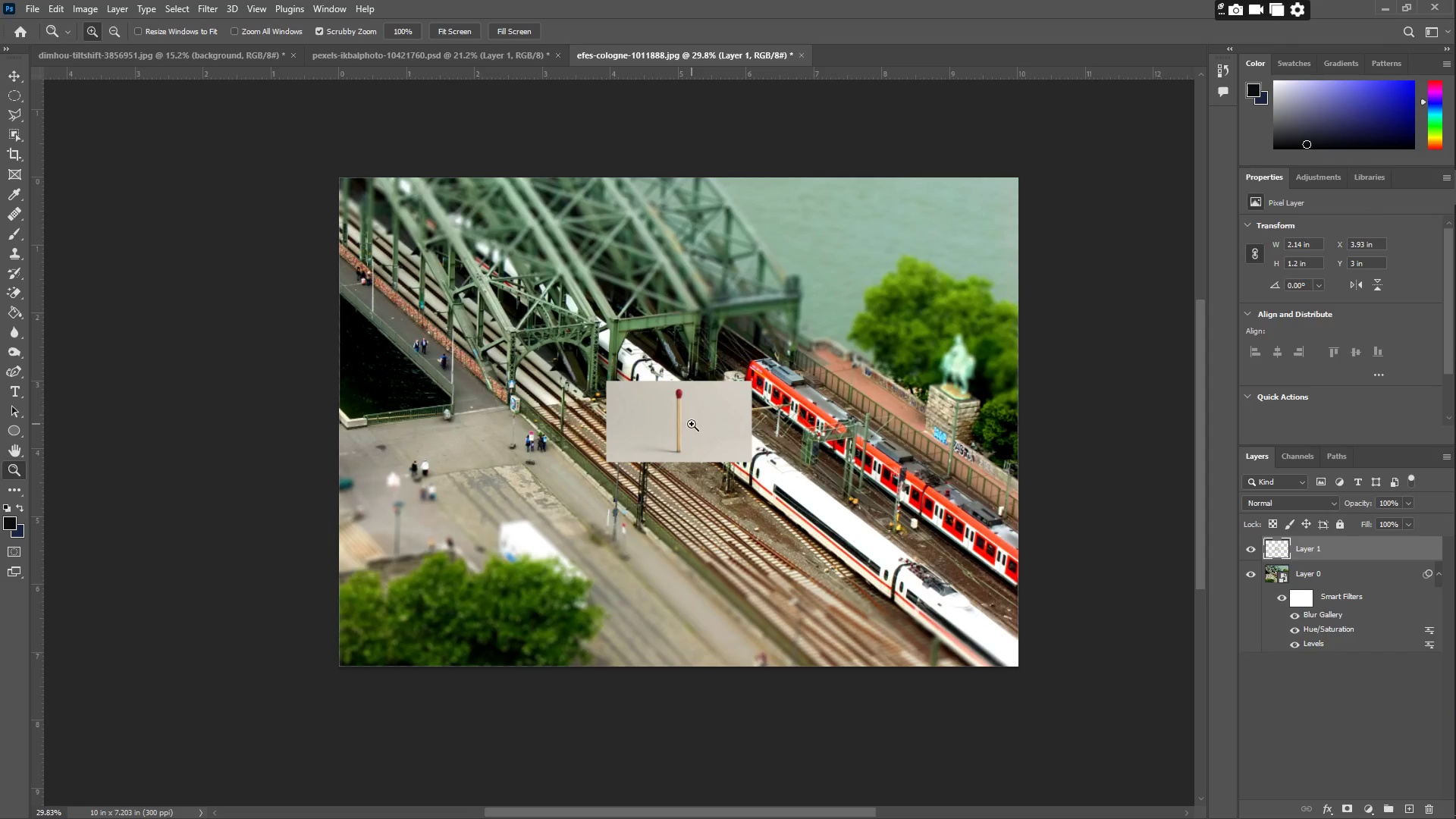 
key(E)
 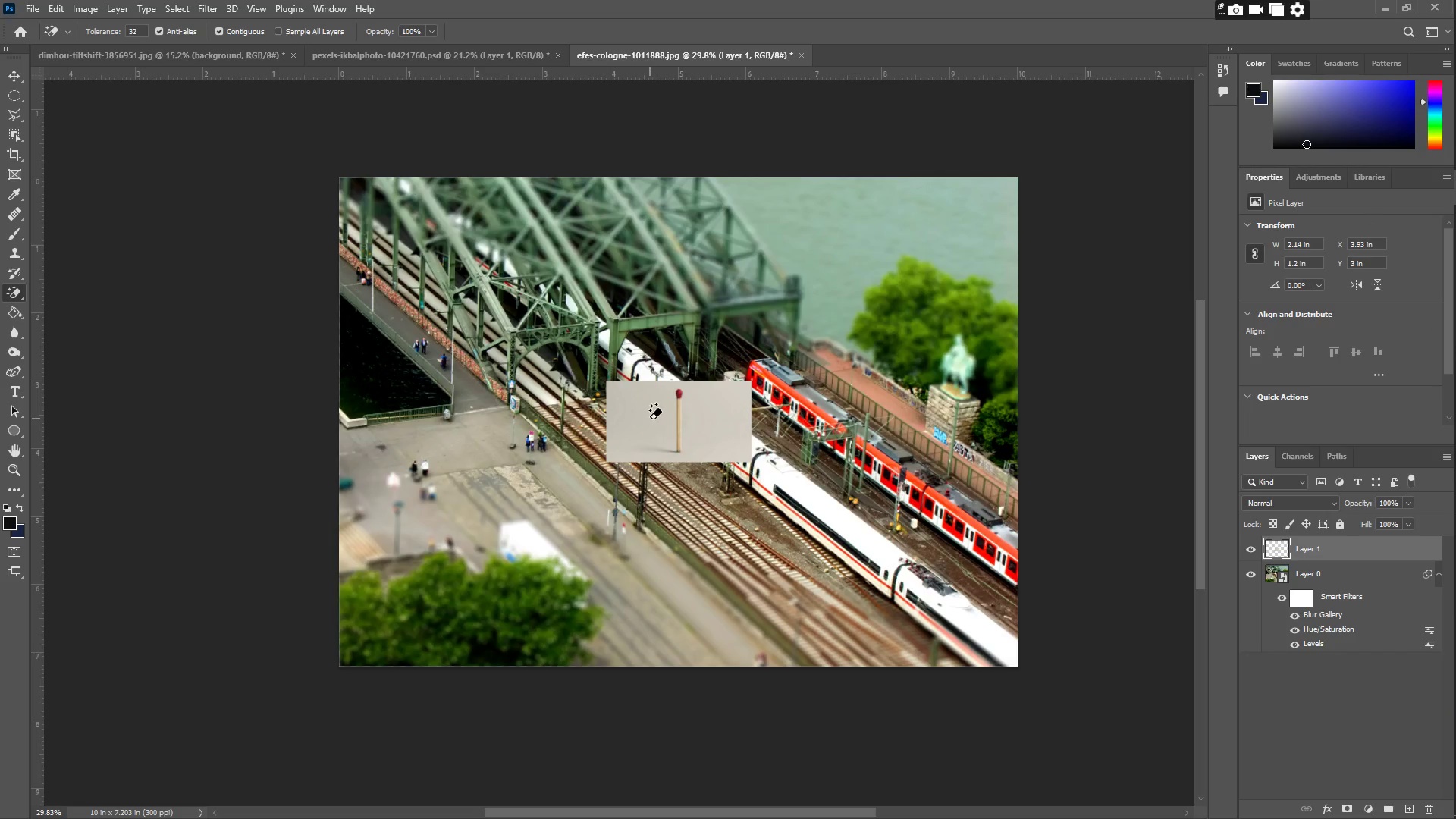 
left_click([650, 419])
 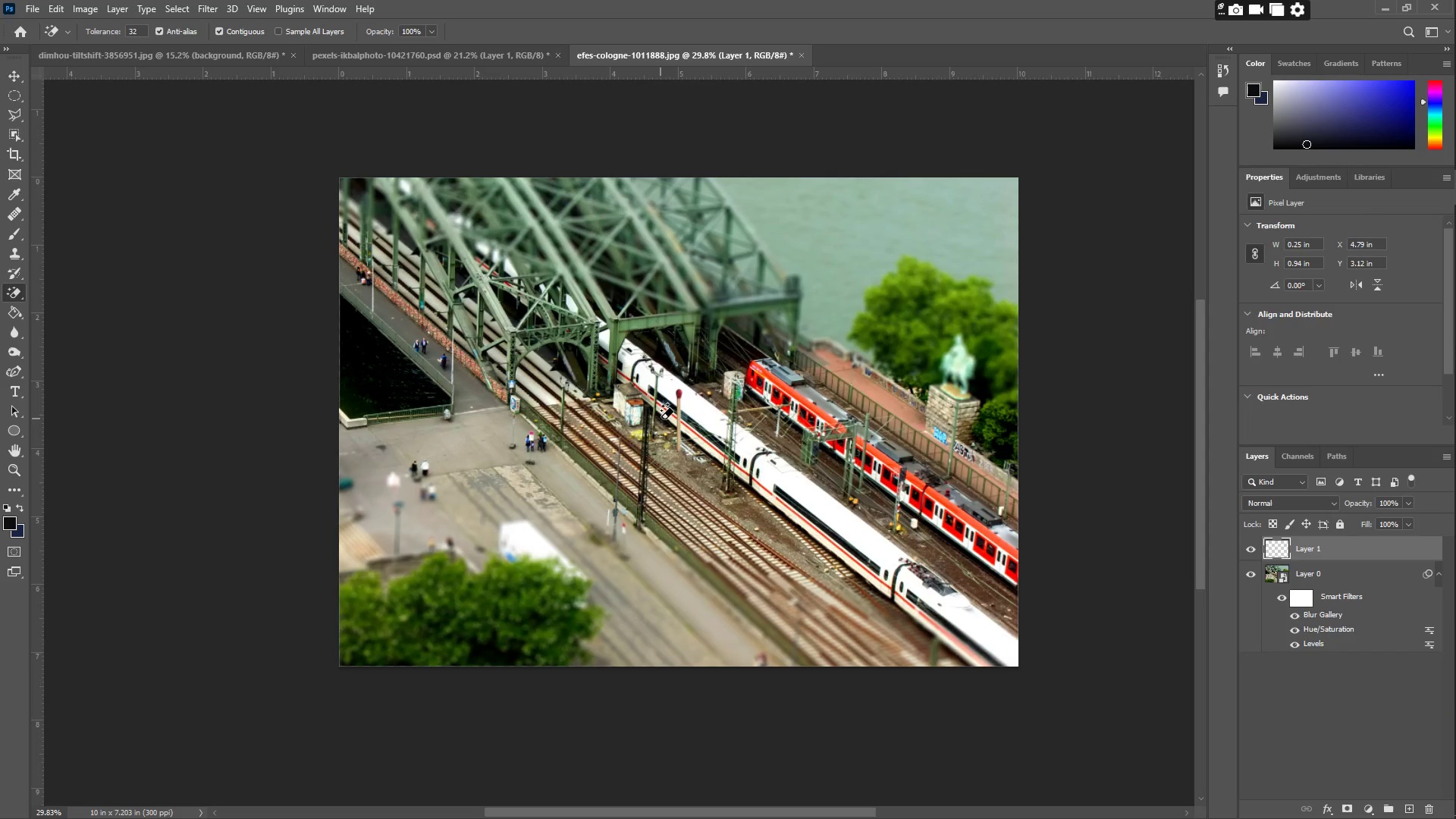 
key(Control+T)
 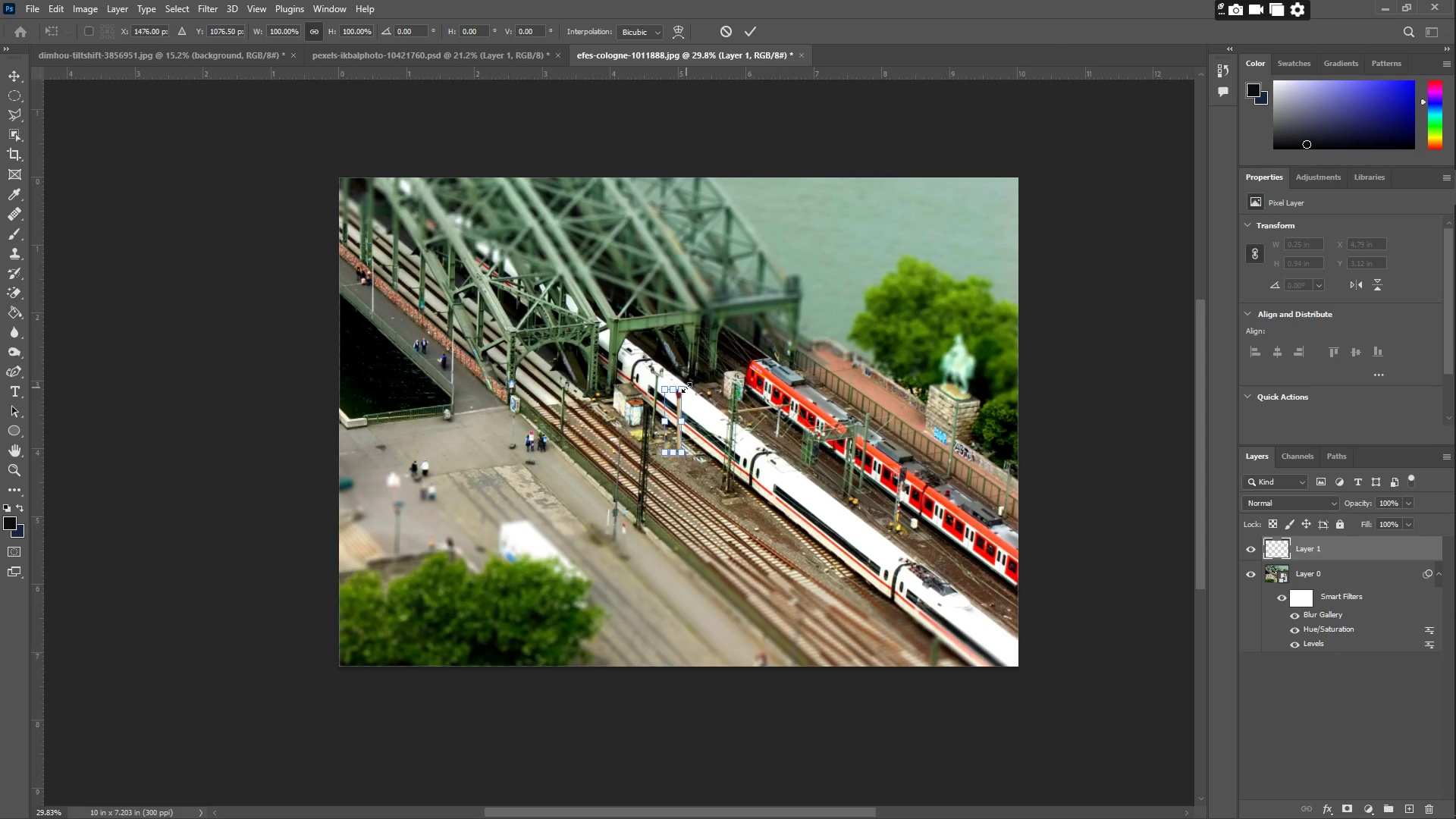 
left_click_drag(start_coordinate=[686, 385], to_coordinate=[918, 196])
 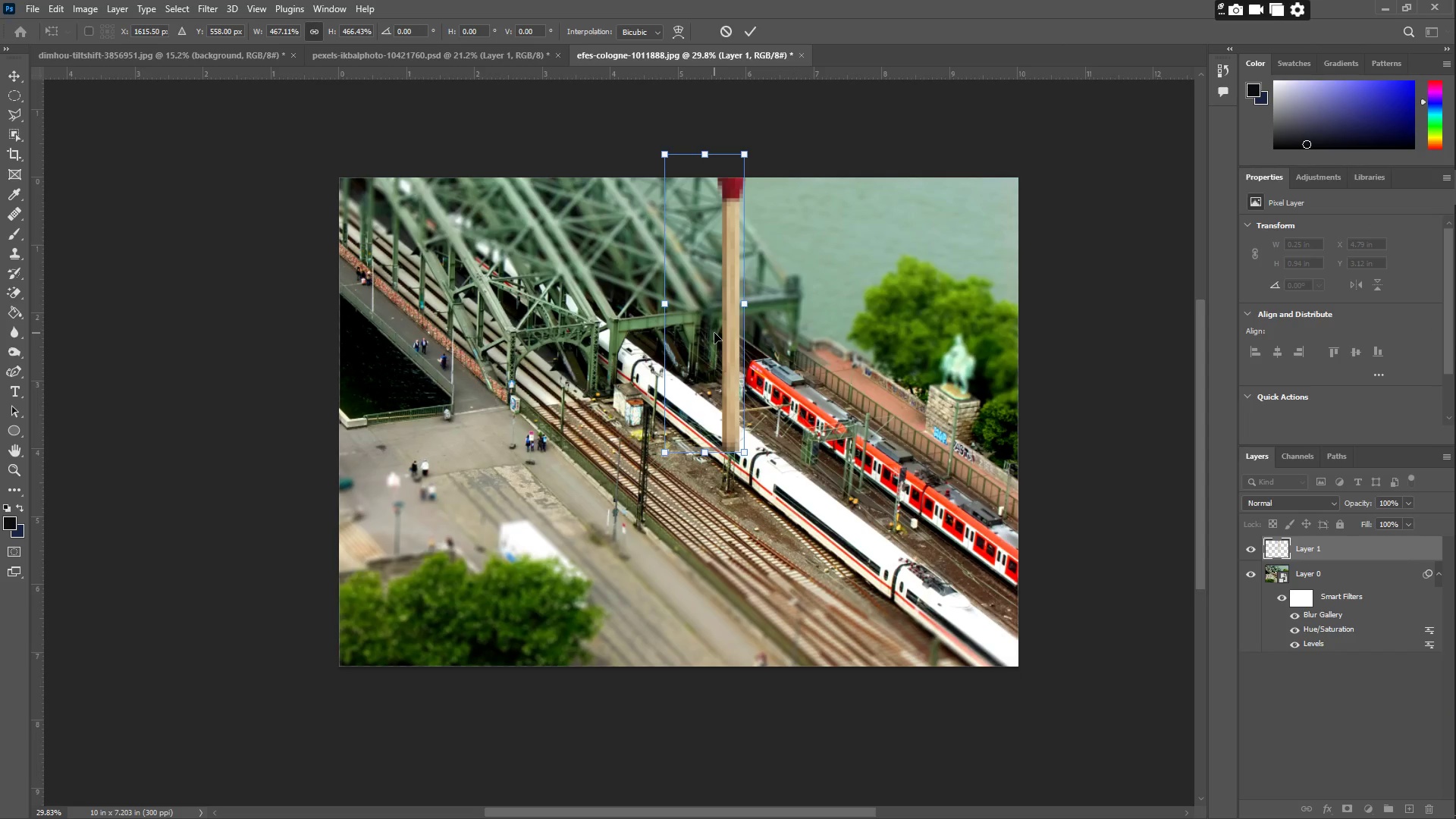 
left_click_drag(start_coordinate=[714, 331], to_coordinate=[558, 479])
 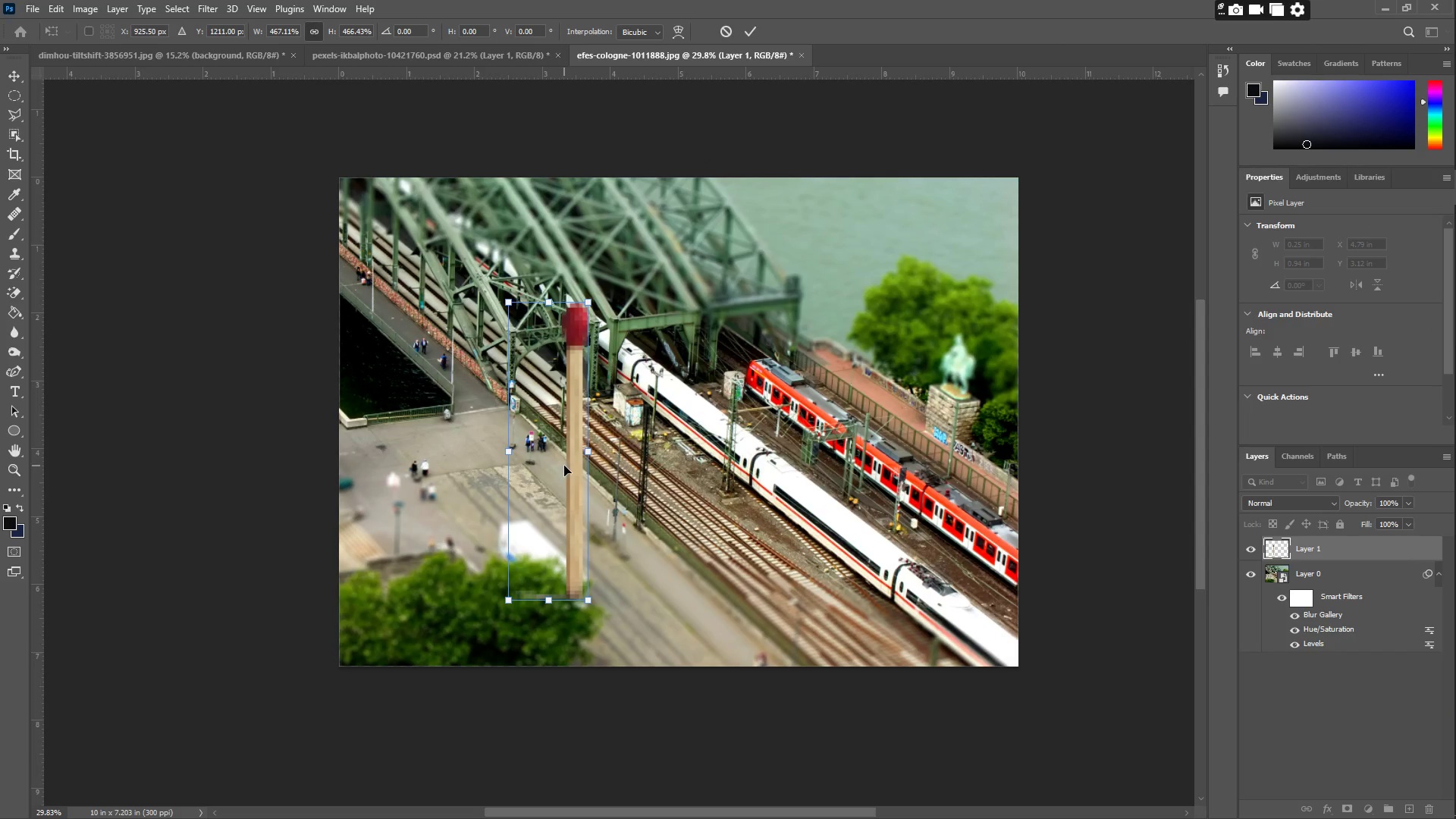 
key(Enter)
 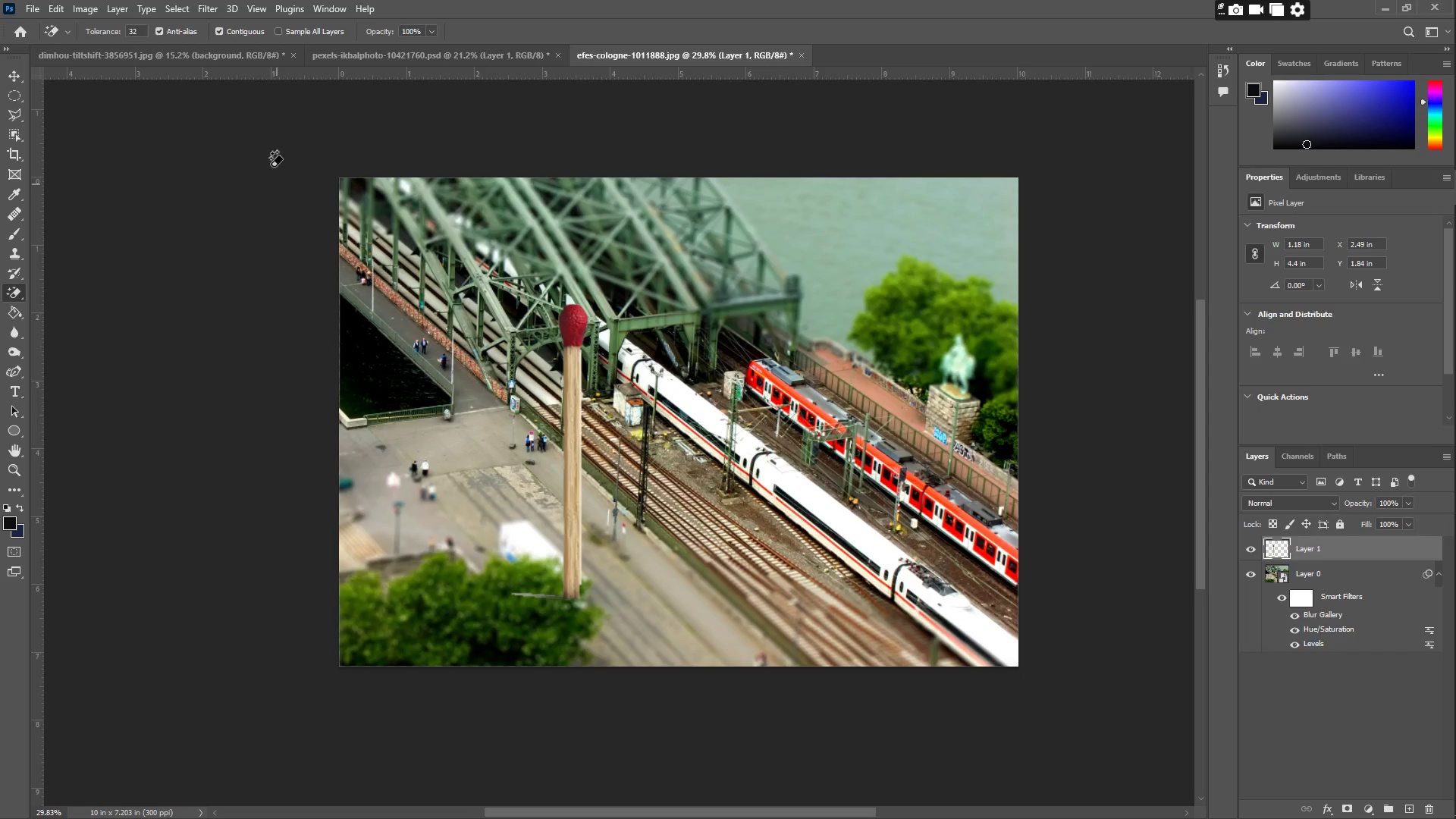 
left_click([13, 77])
 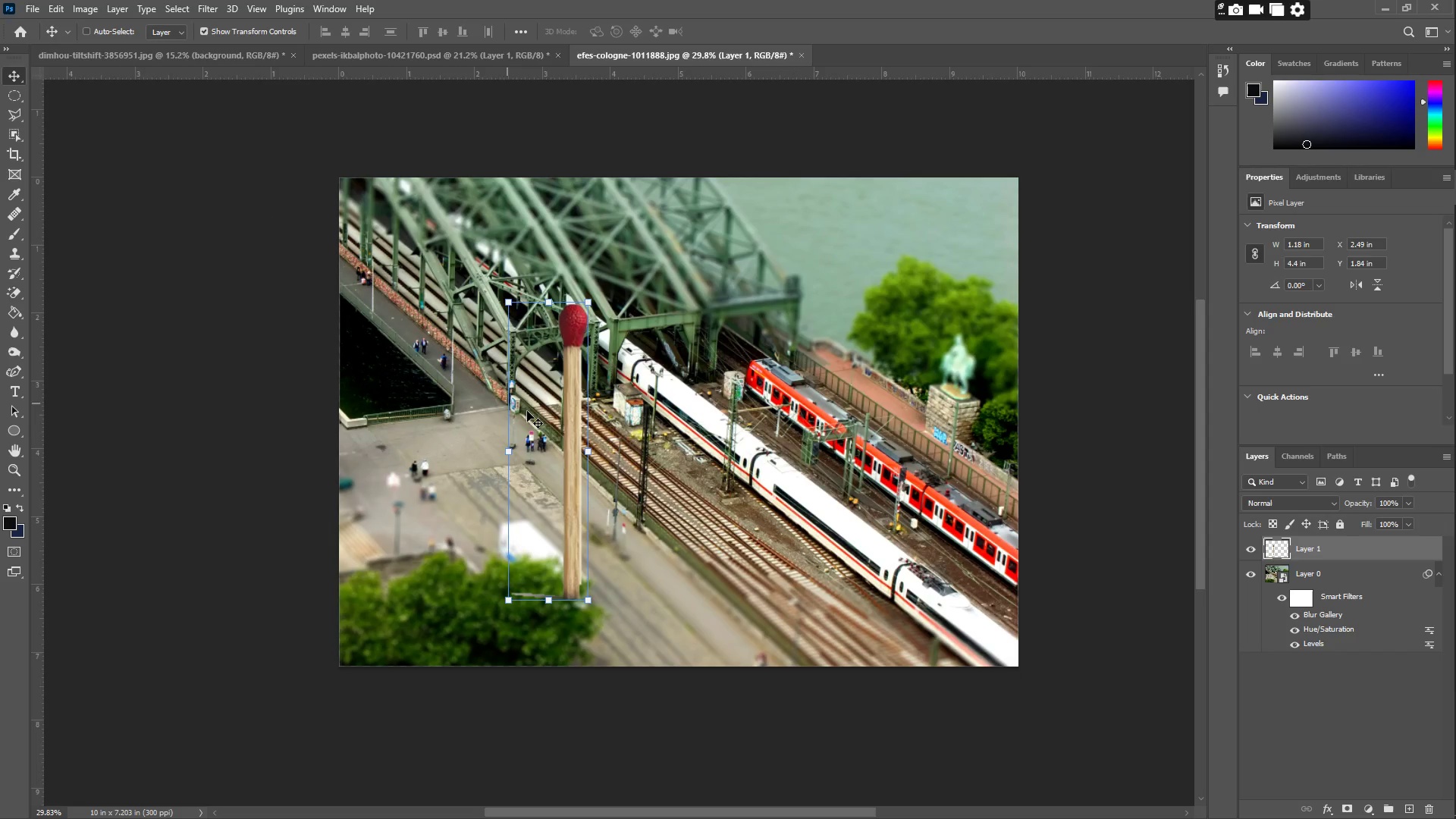 
left_click_drag(start_coordinate=[556, 426], to_coordinate=[720, 484])
 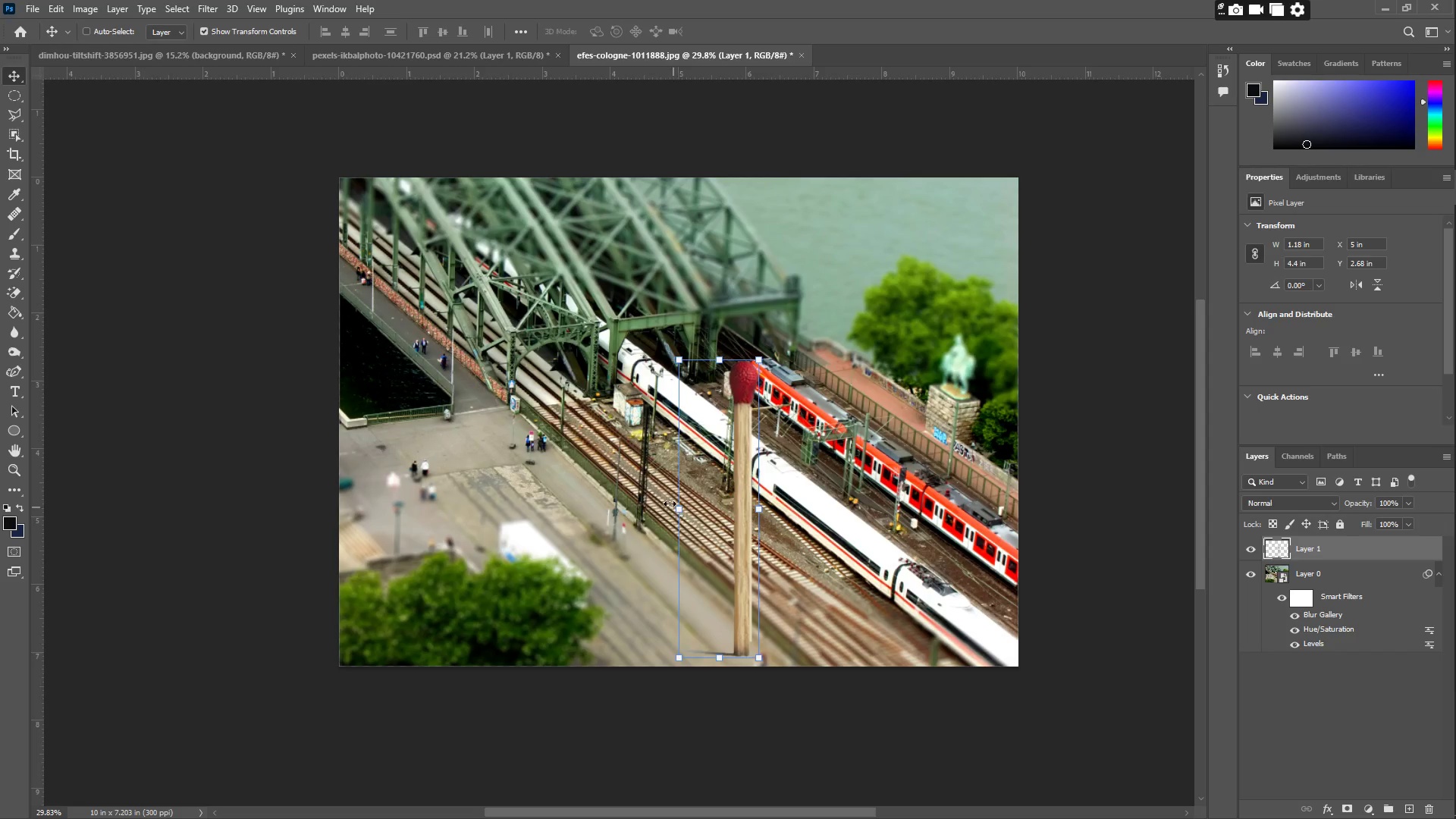 
left_click_drag(start_coordinate=[742, 614], to_coordinate=[758, 605])
 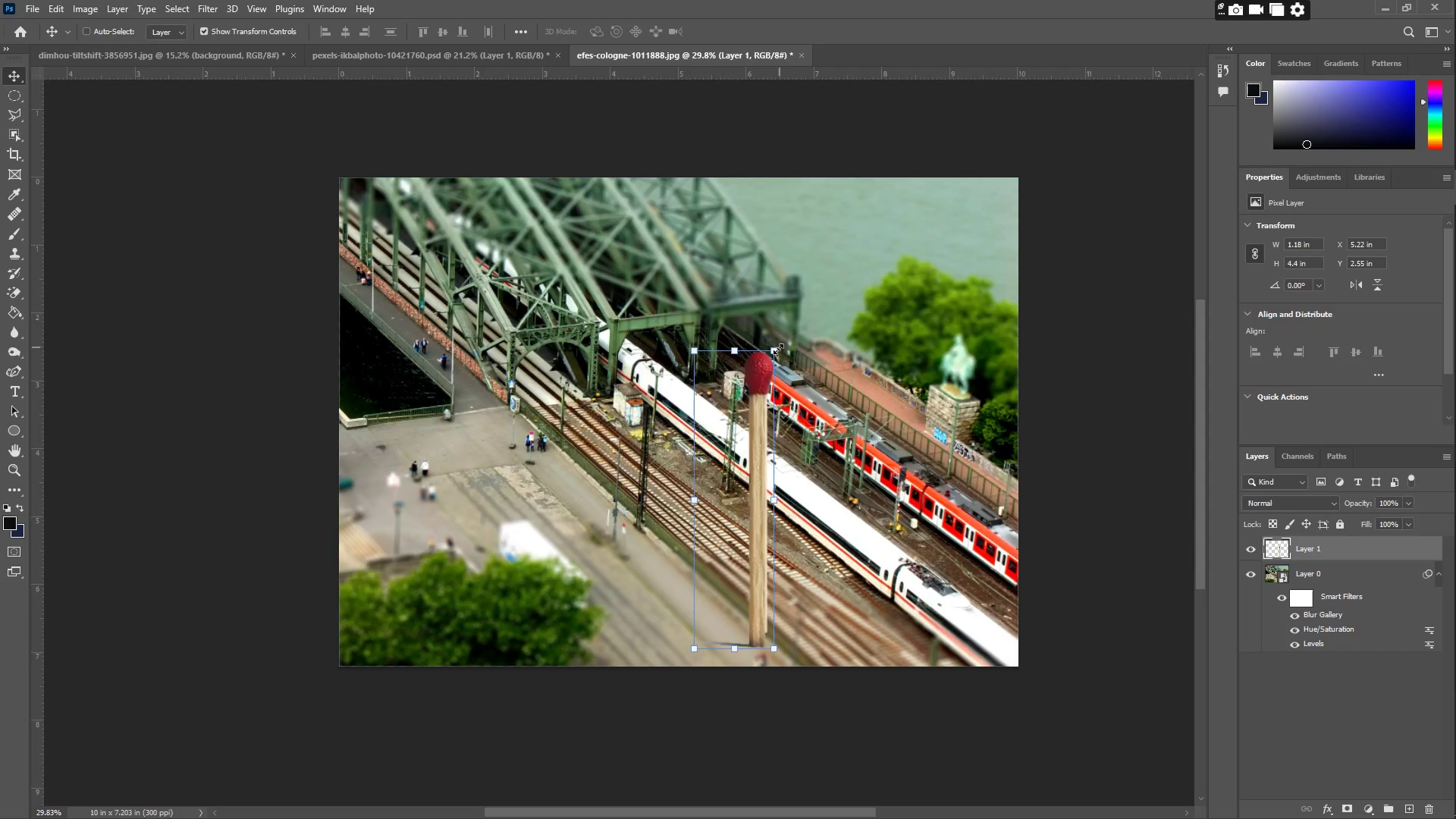 
left_click_drag(start_coordinate=[778, 349], to_coordinate=[803, 268])
 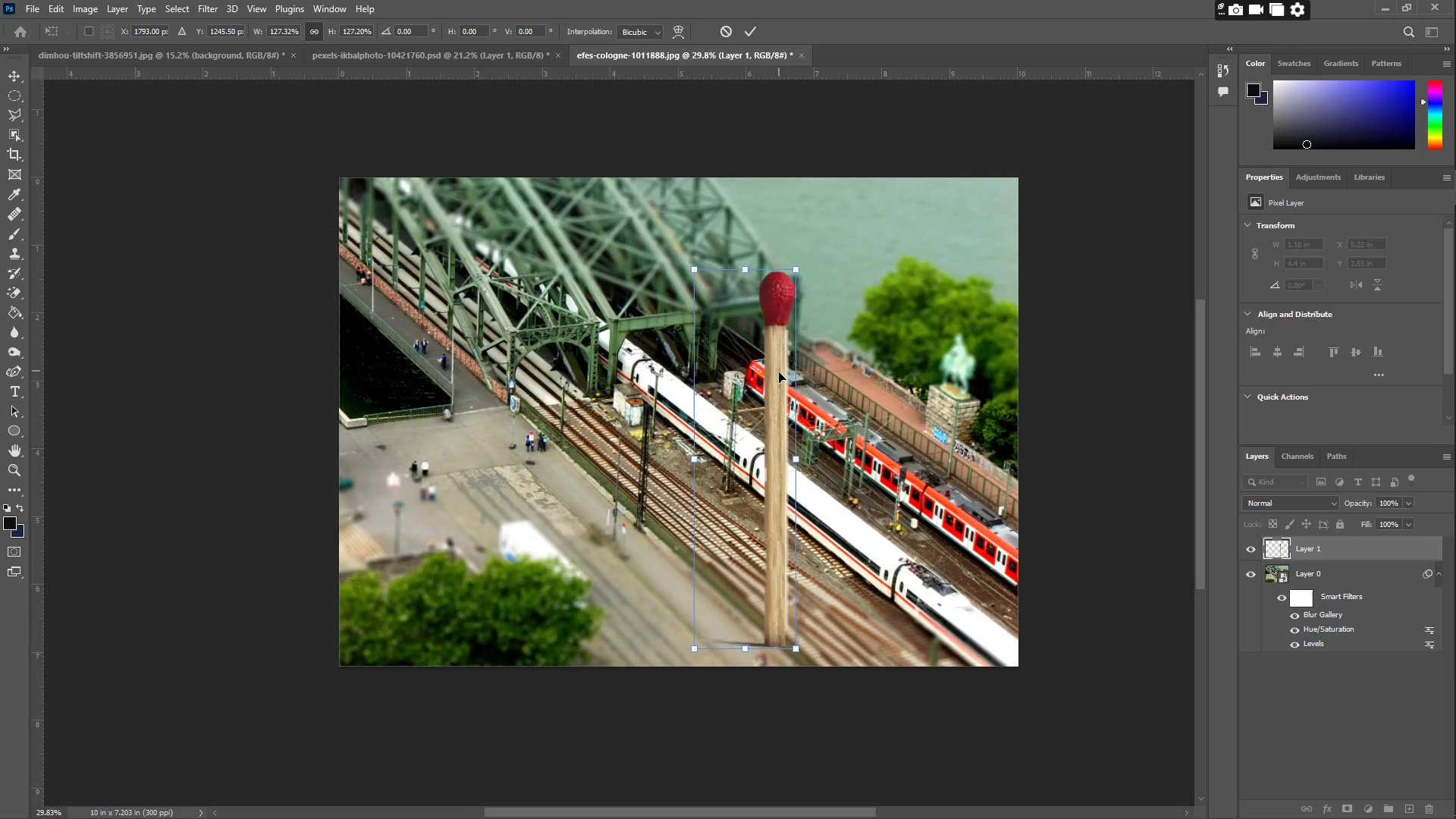 
left_click_drag(start_coordinate=[779, 378], to_coordinate=[763, 375])
 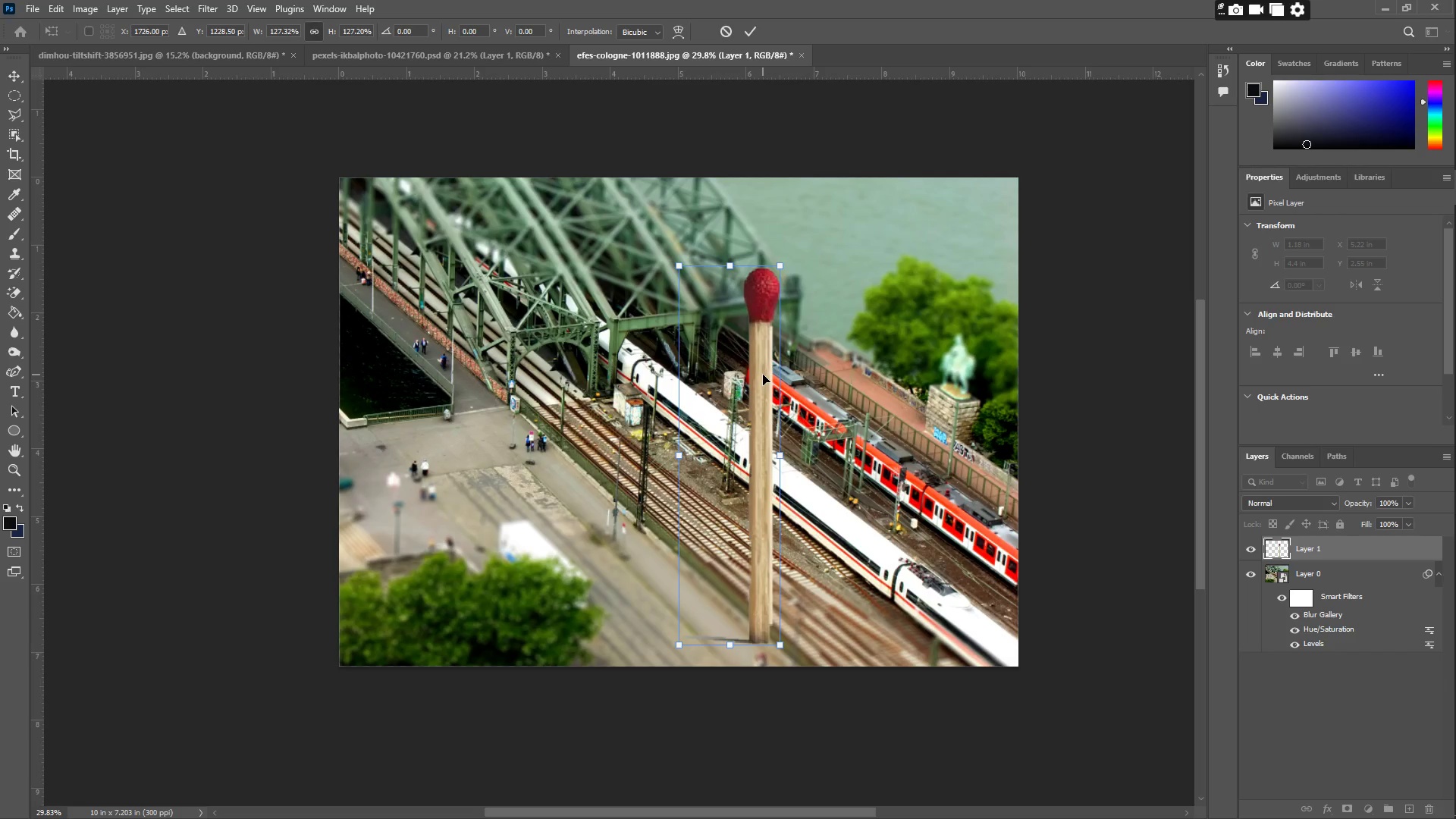 
key(Enter)
 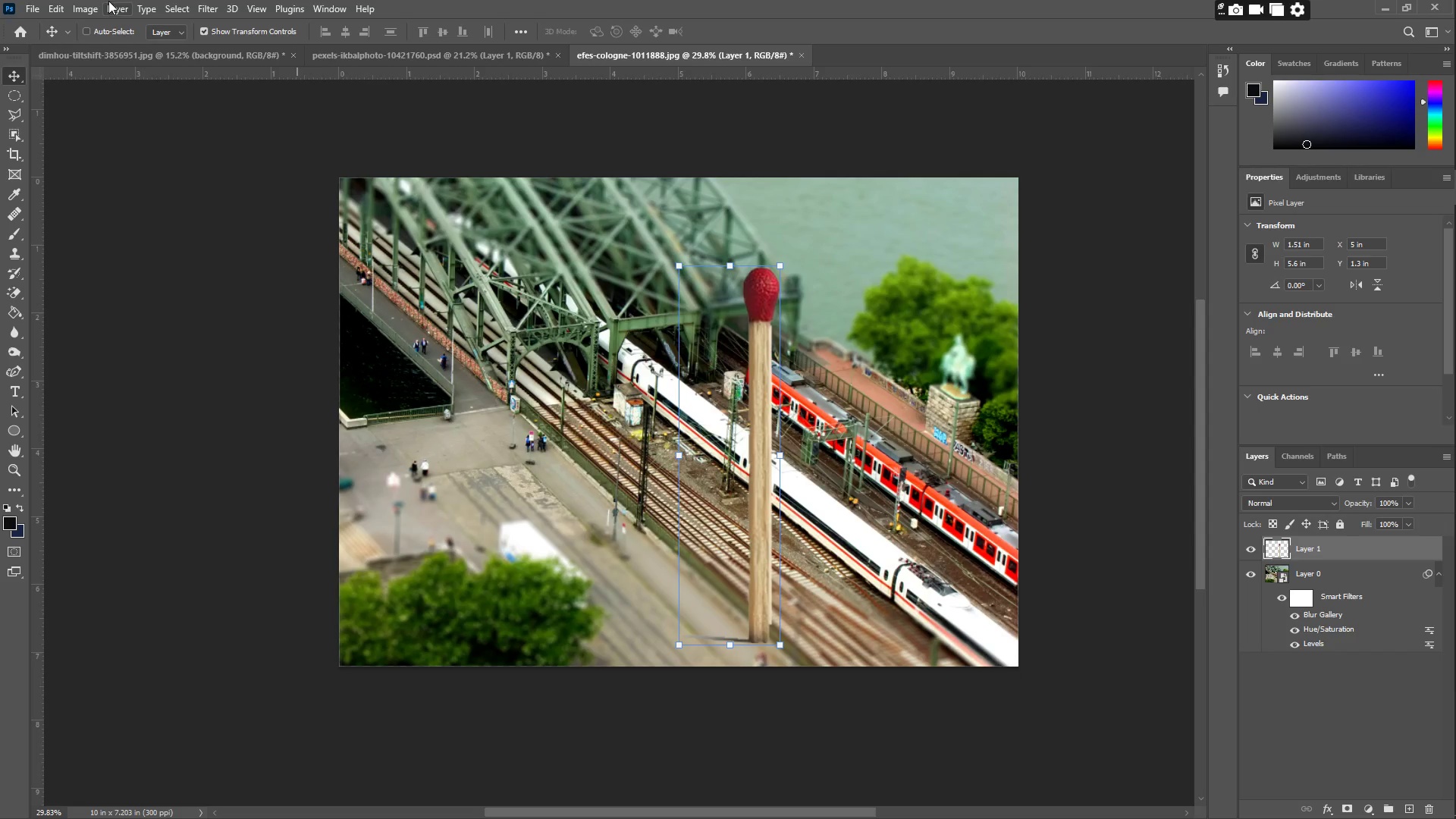 
type(zze)
 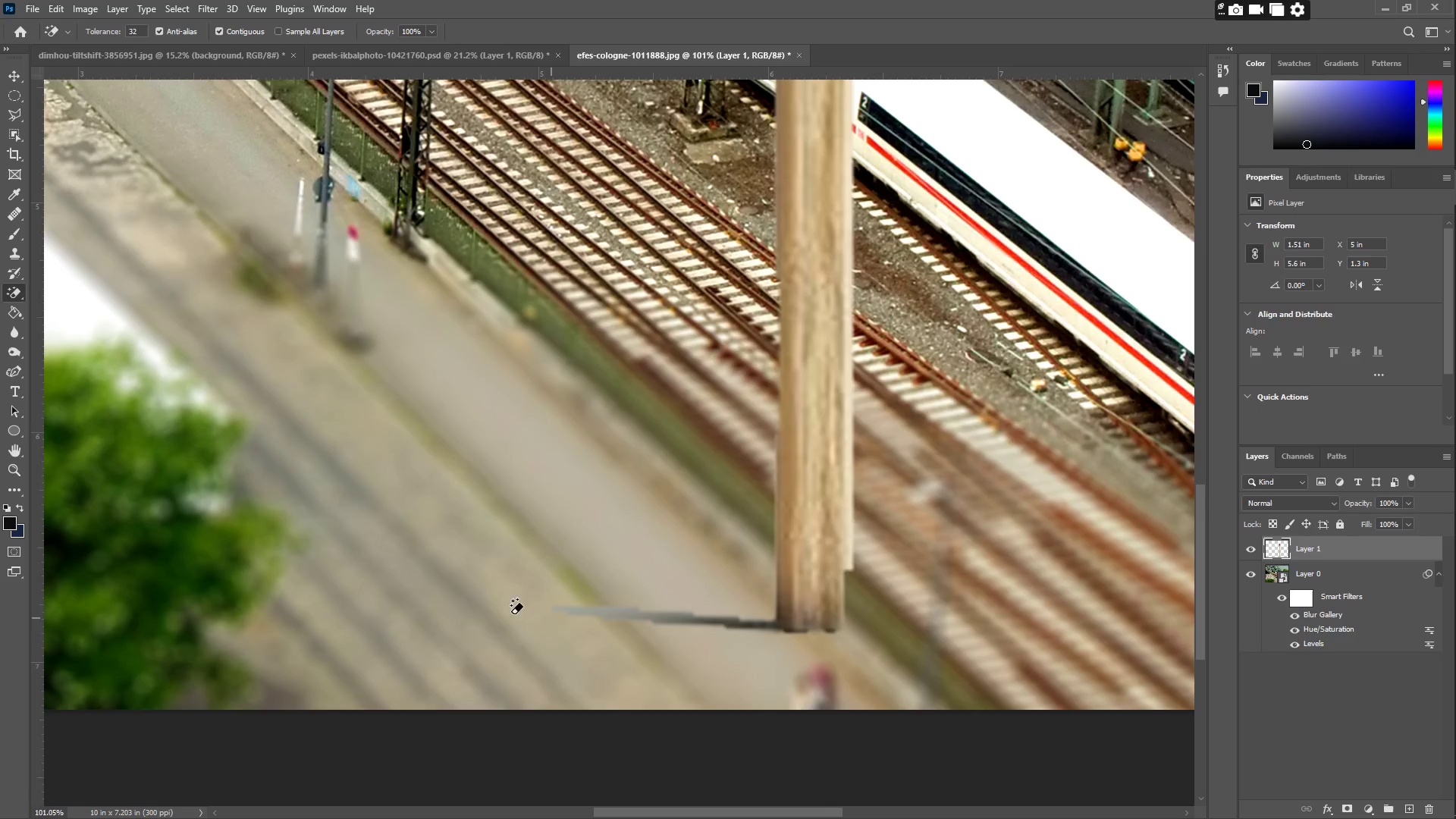 
left_click_drag(start_coordinate=[737, 648], to_coordinate=[814, 632])
 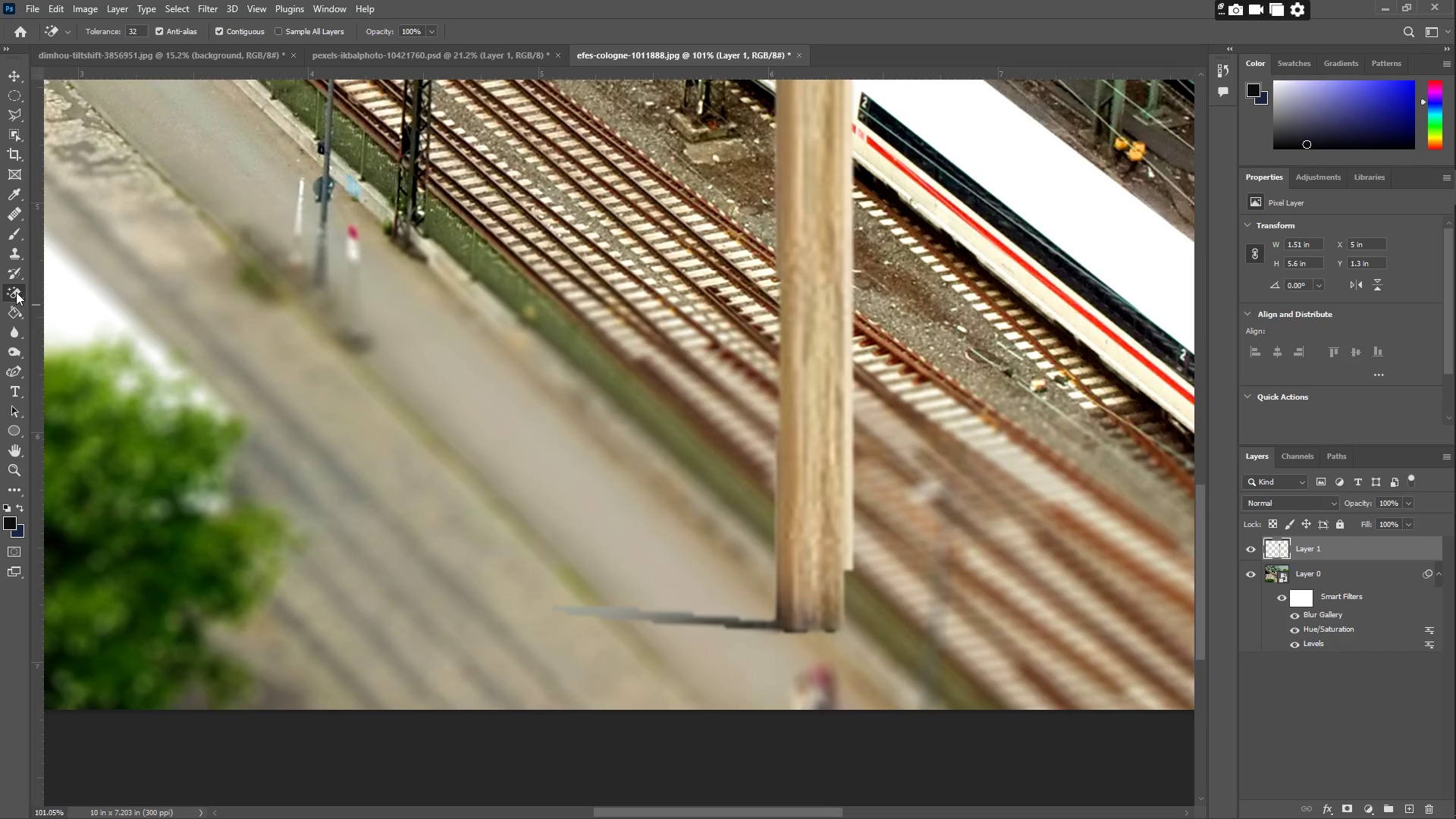 
left_click([67, 288])
 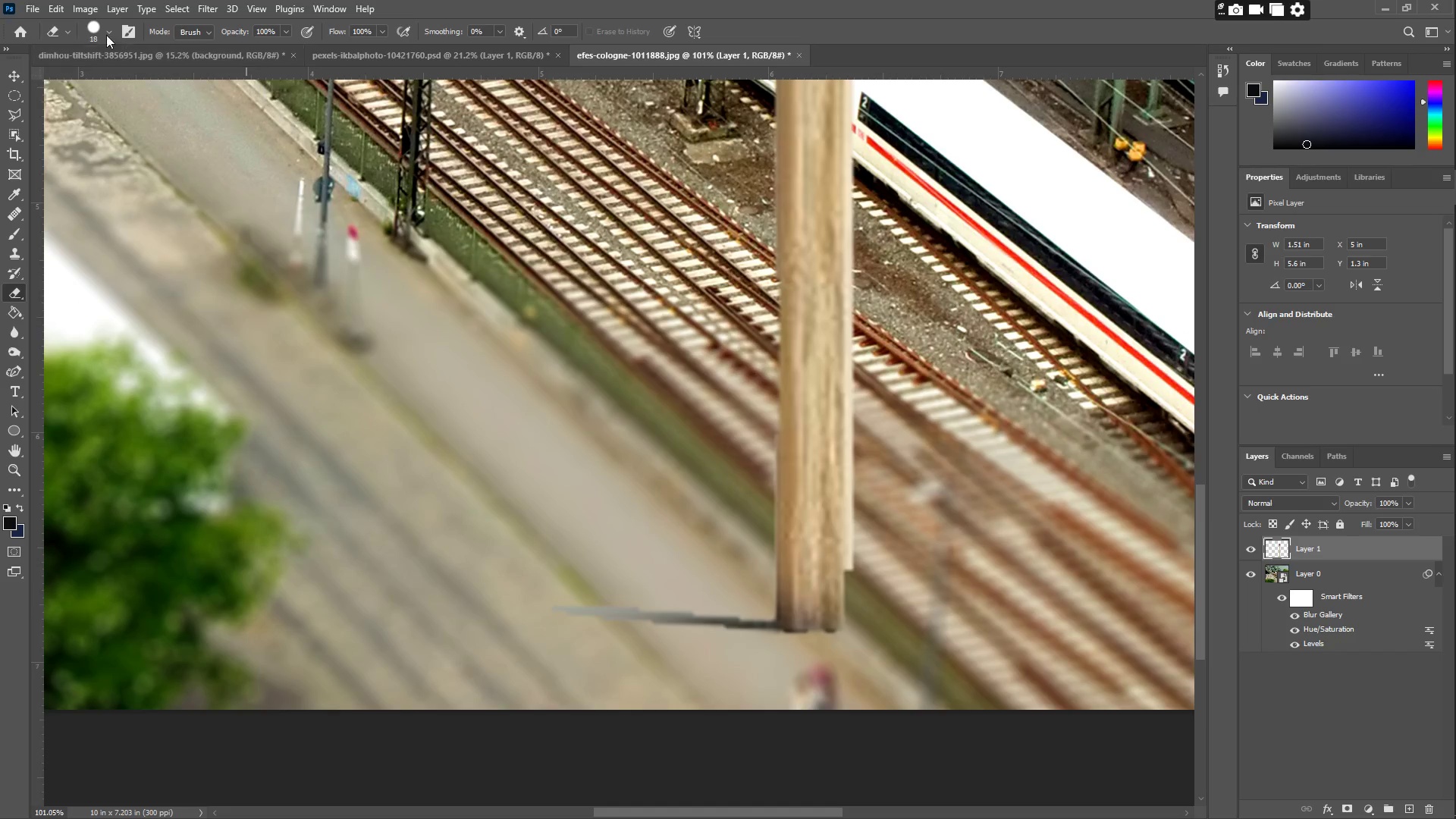 
double_click([114, 77])
 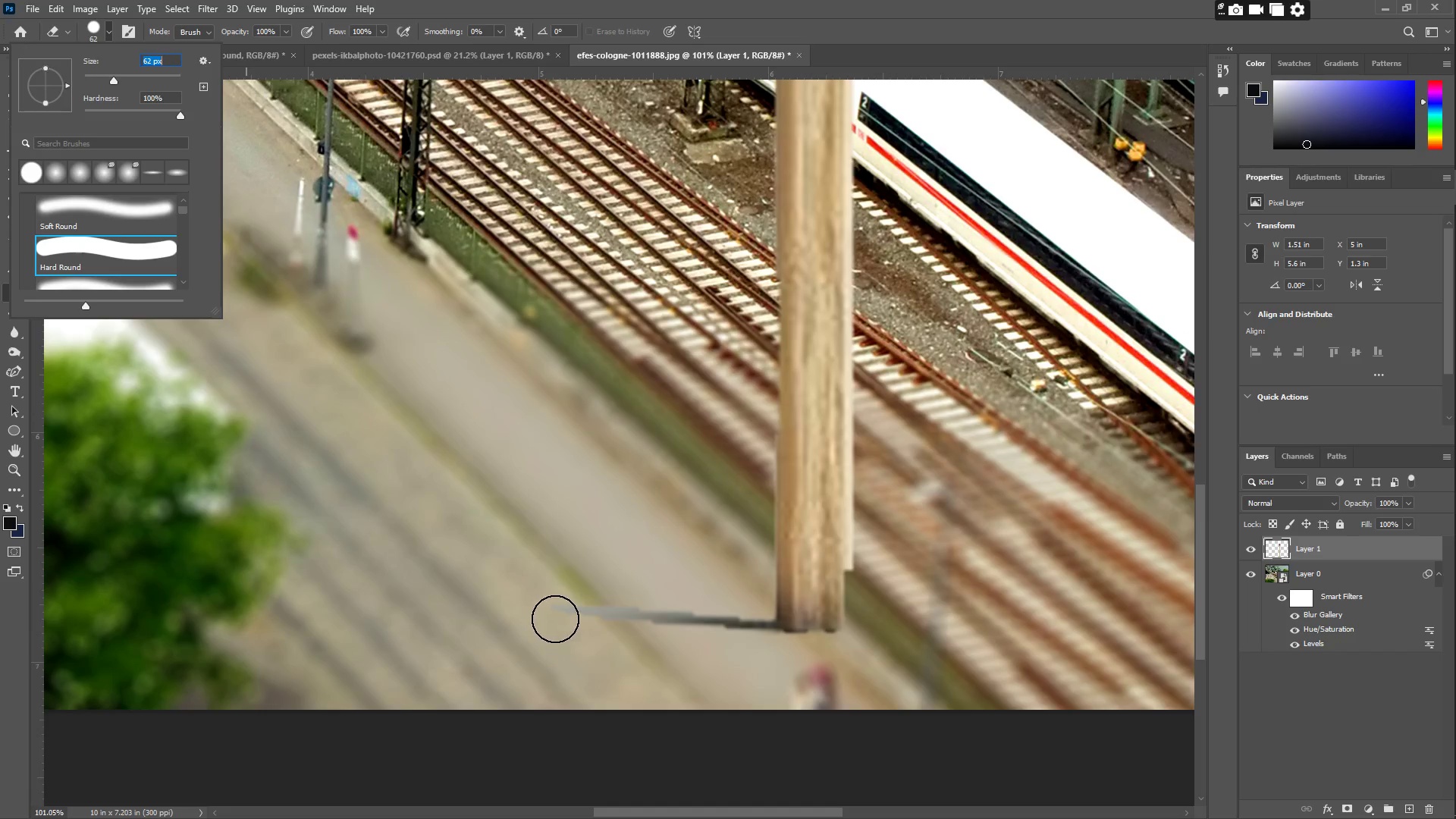 
left_click_drag(start_coordinate=[542, 609], to_coordinate=[770, 653])
 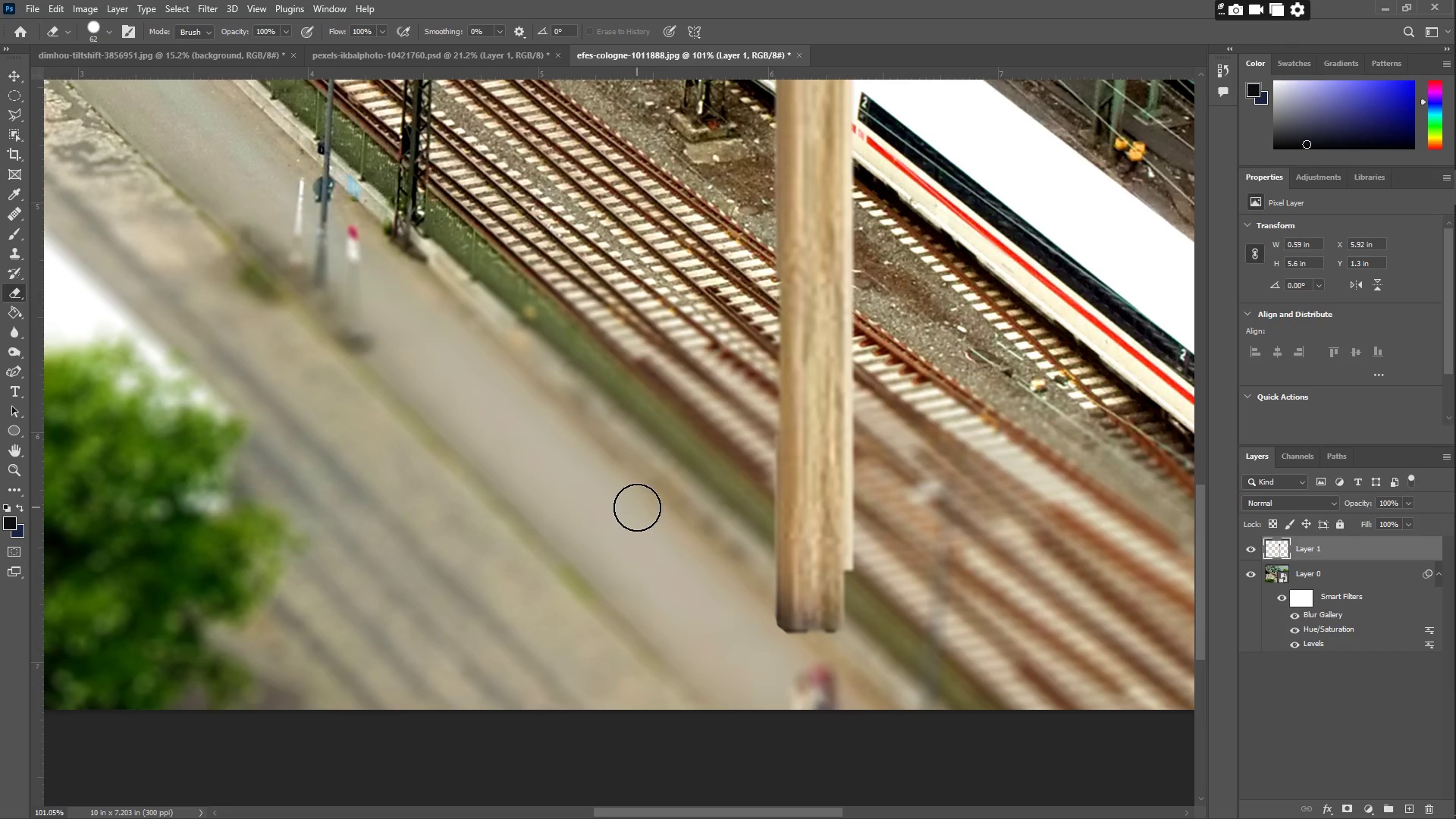 
key(Z)
 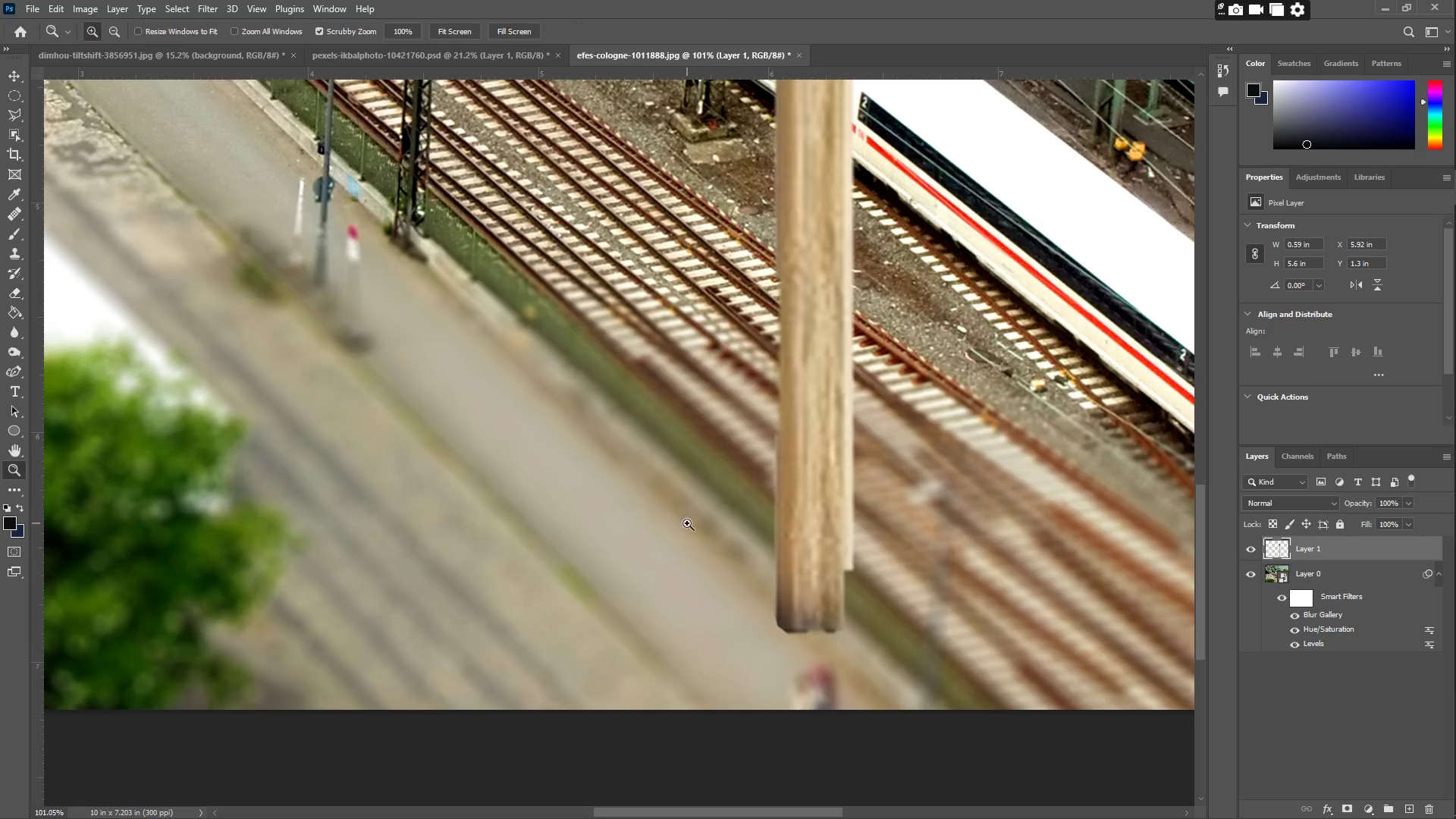 
left_click_drag(start_coordinate=[693, 522], to_coordinate=[583, 513])
 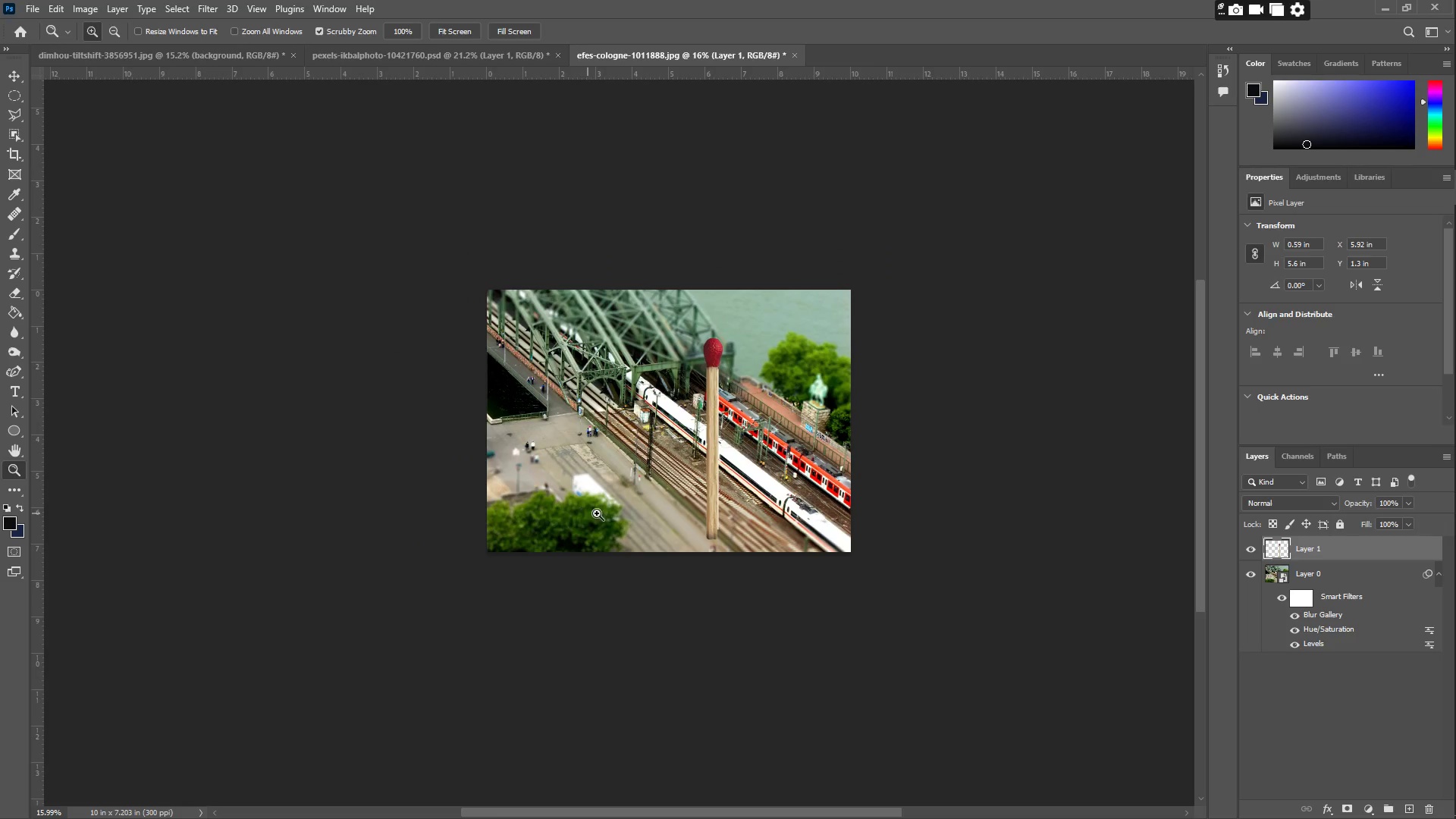 
left_click_drag(start_coordinate=[690, 469], to_coordinate=[734, 474])
 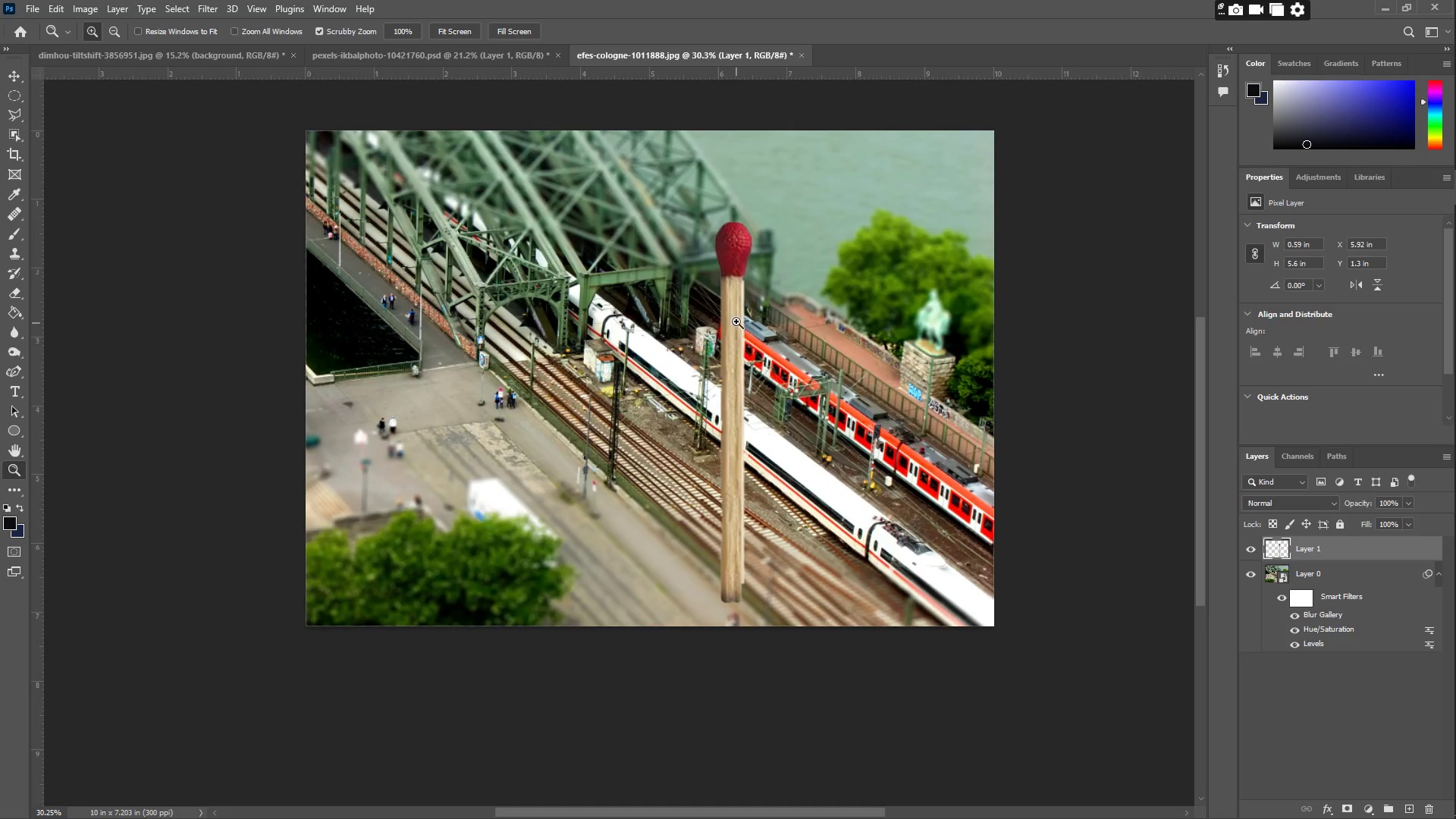 
left_click_drag(start_coordinate=[746, 249], to_coordinate=[788, 249])
 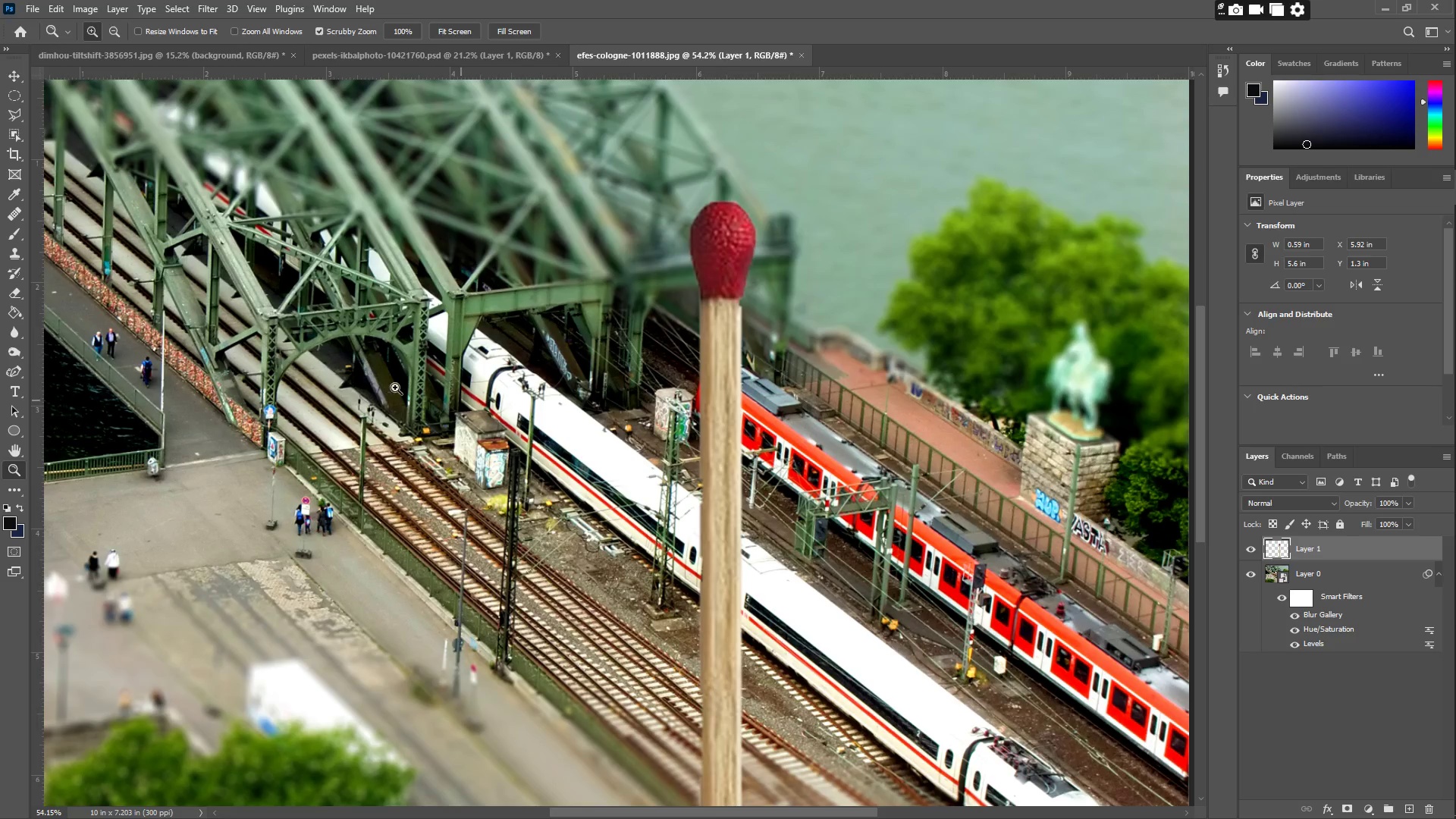 
left_click([86, 11])
 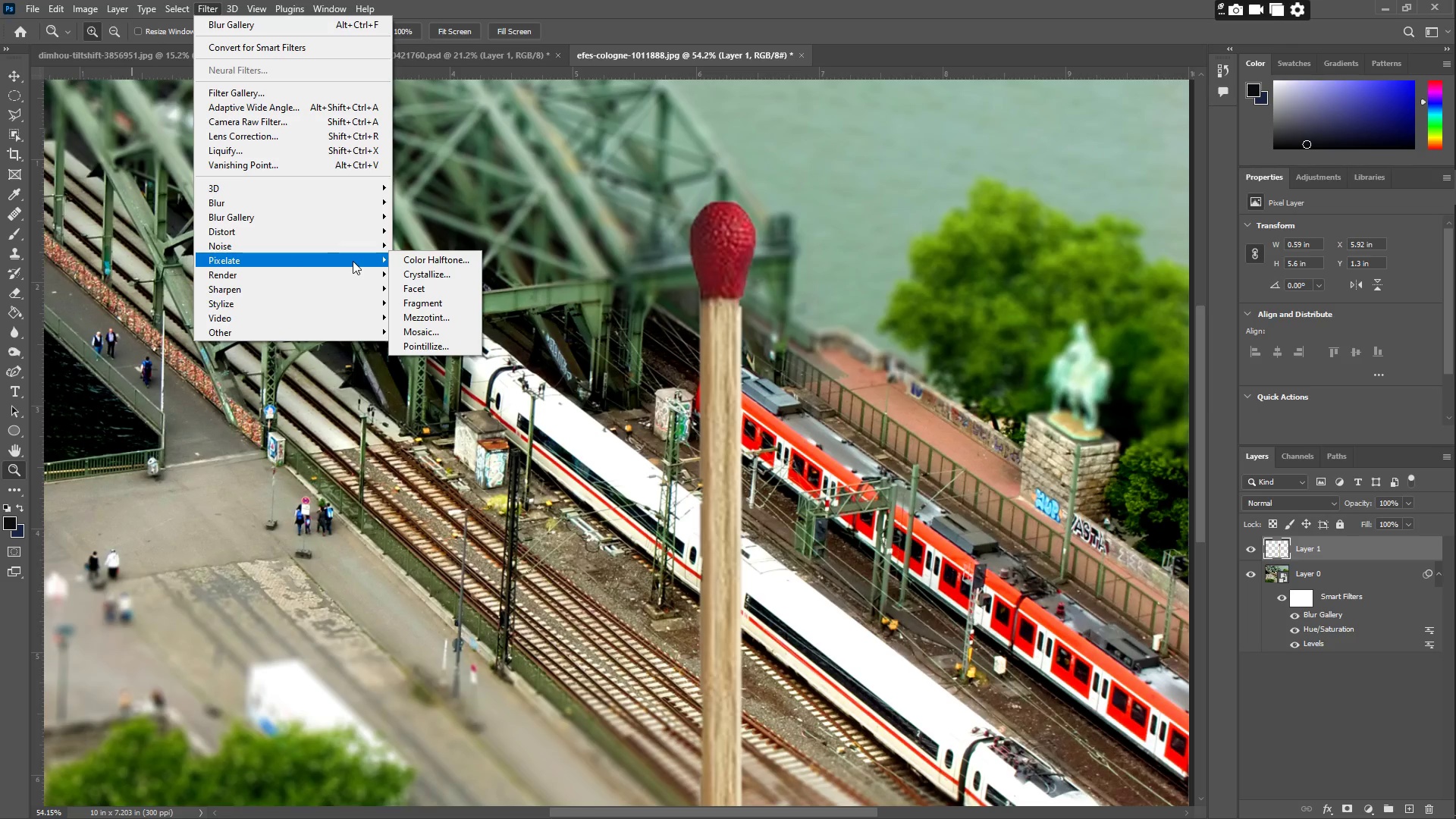 
wait(6.86)
 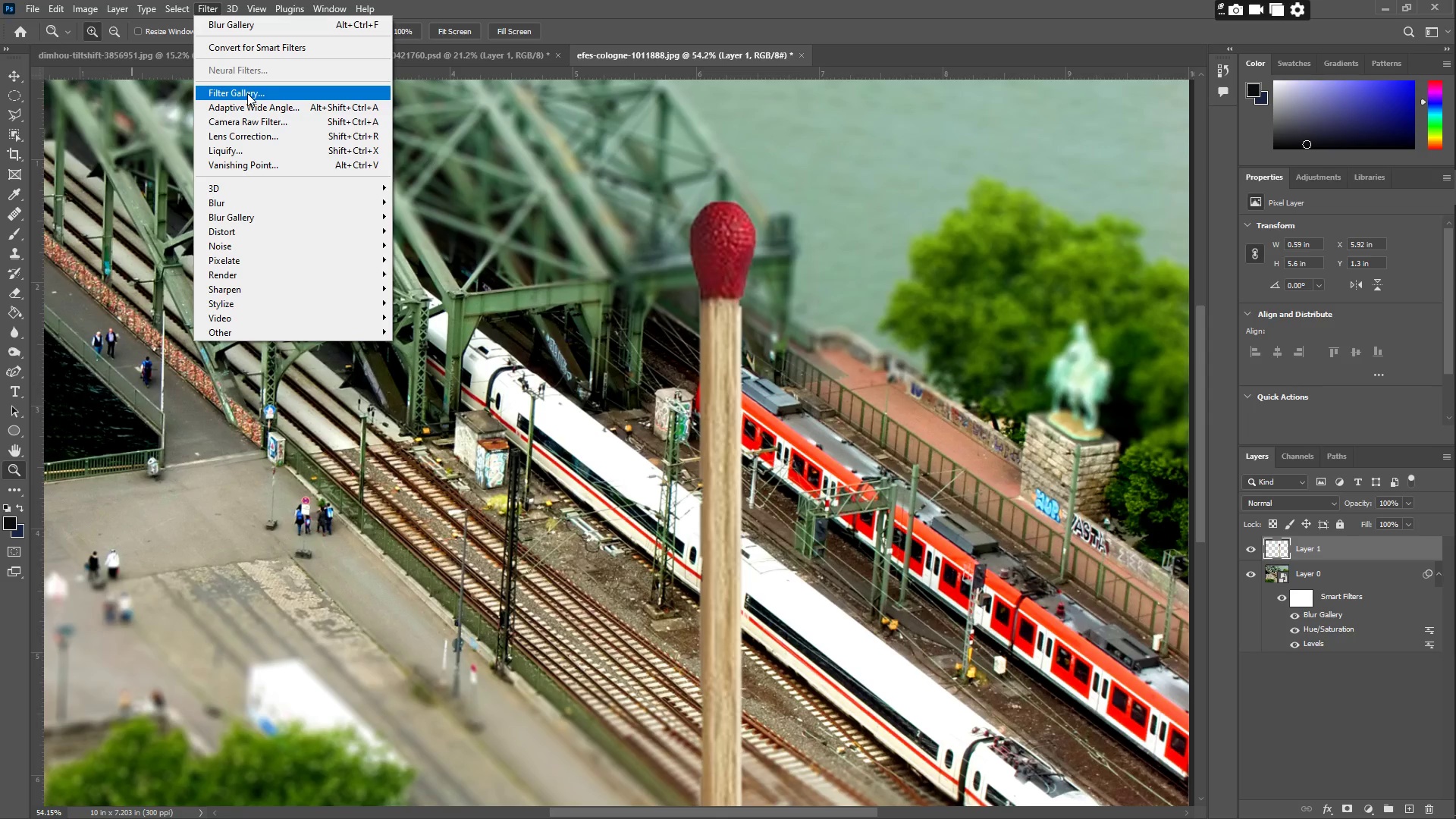 
left_click([1385, 549])
 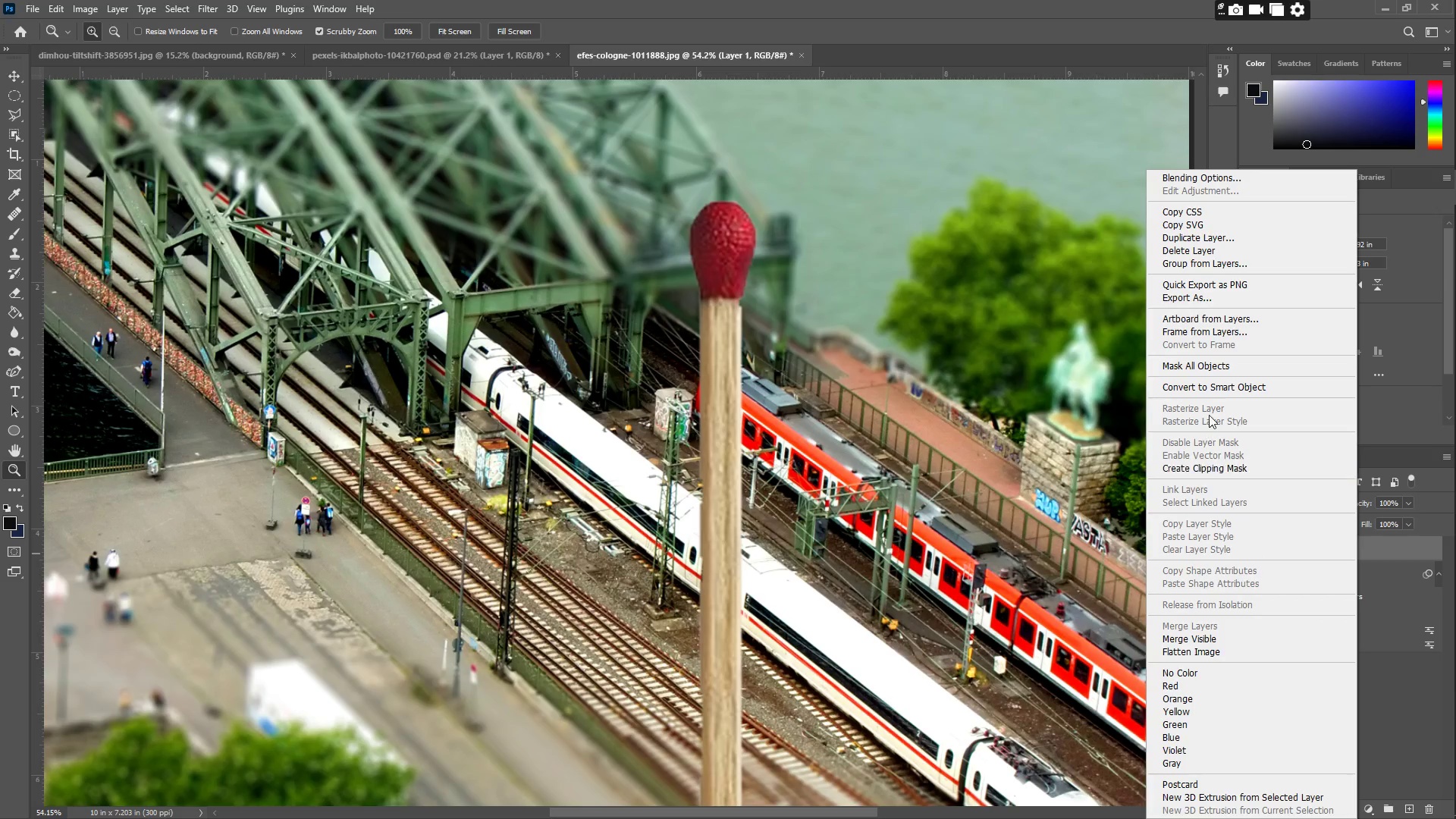 
left_click([1216, 391])
 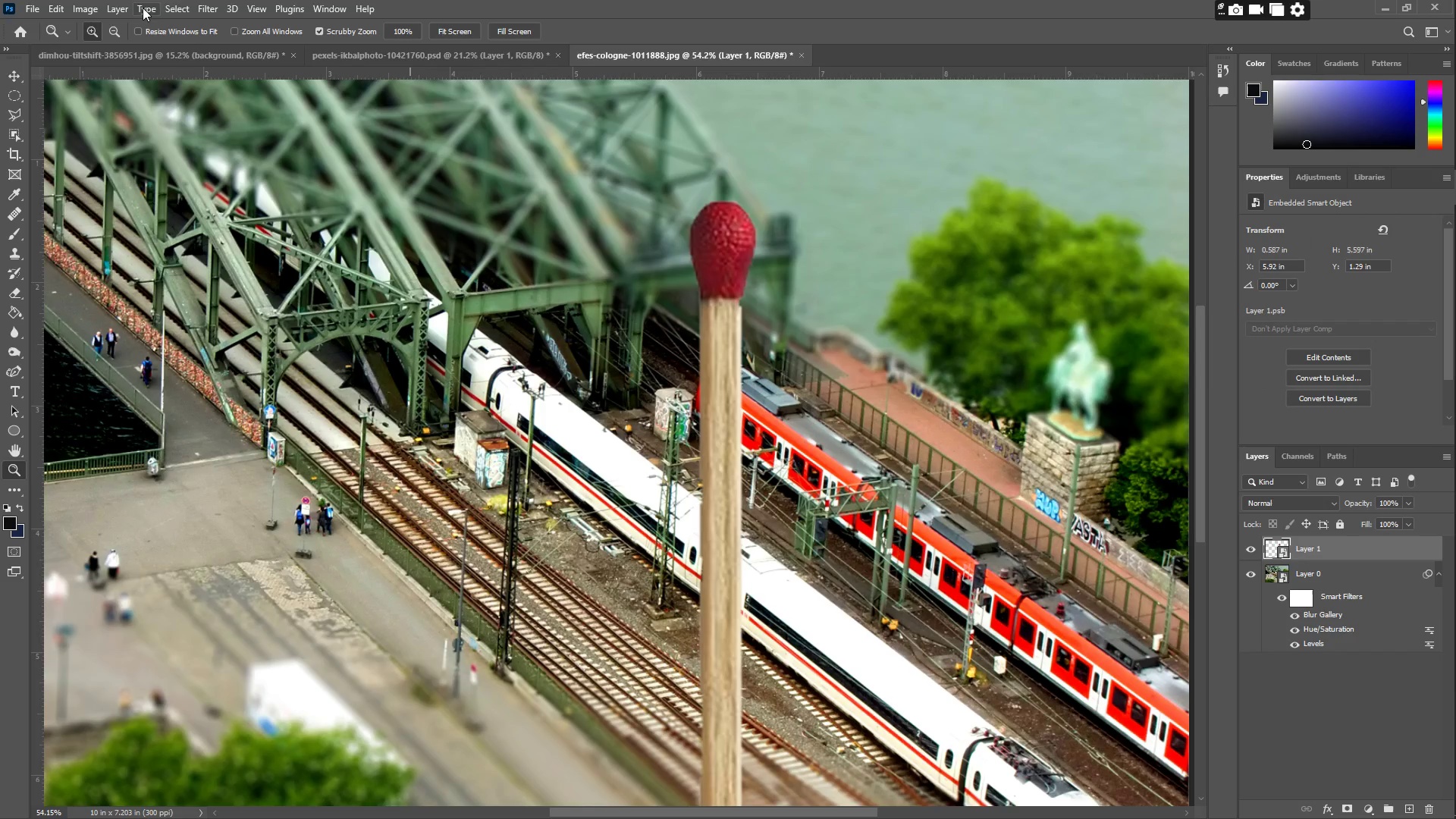 
left_click([204, 8])
 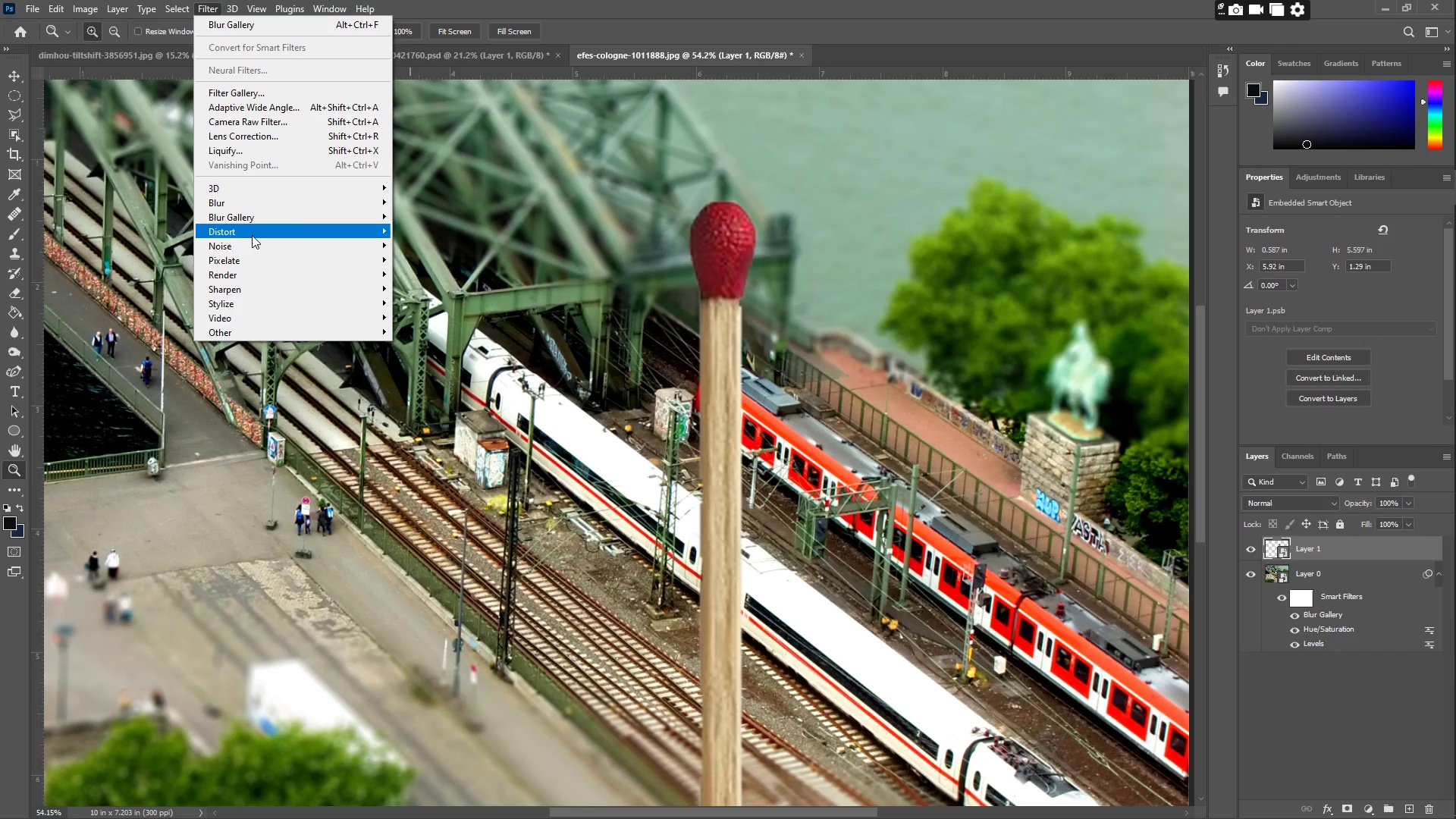 
mouse_move([294, 262])
 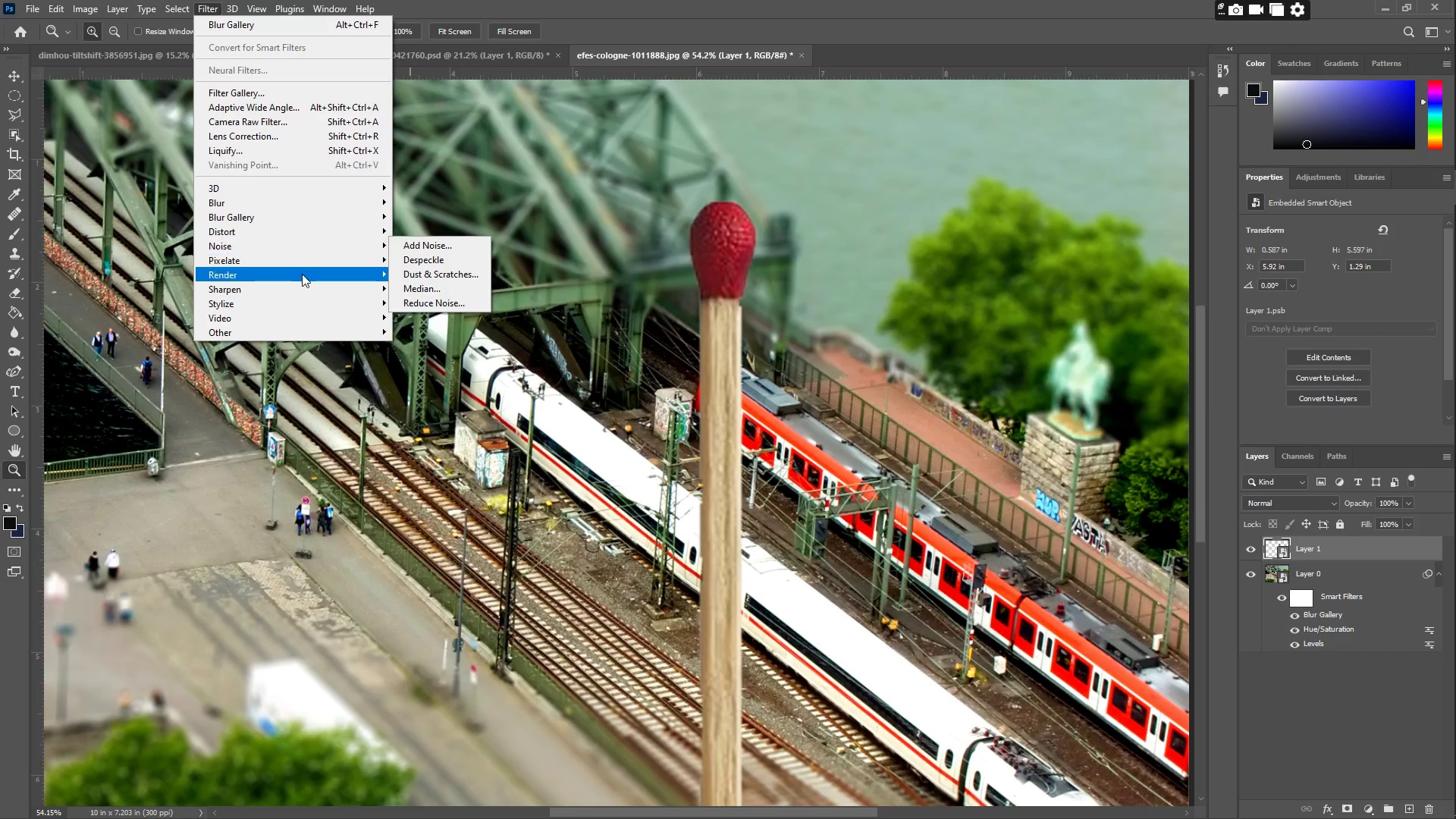 
left_click([302, 274])
 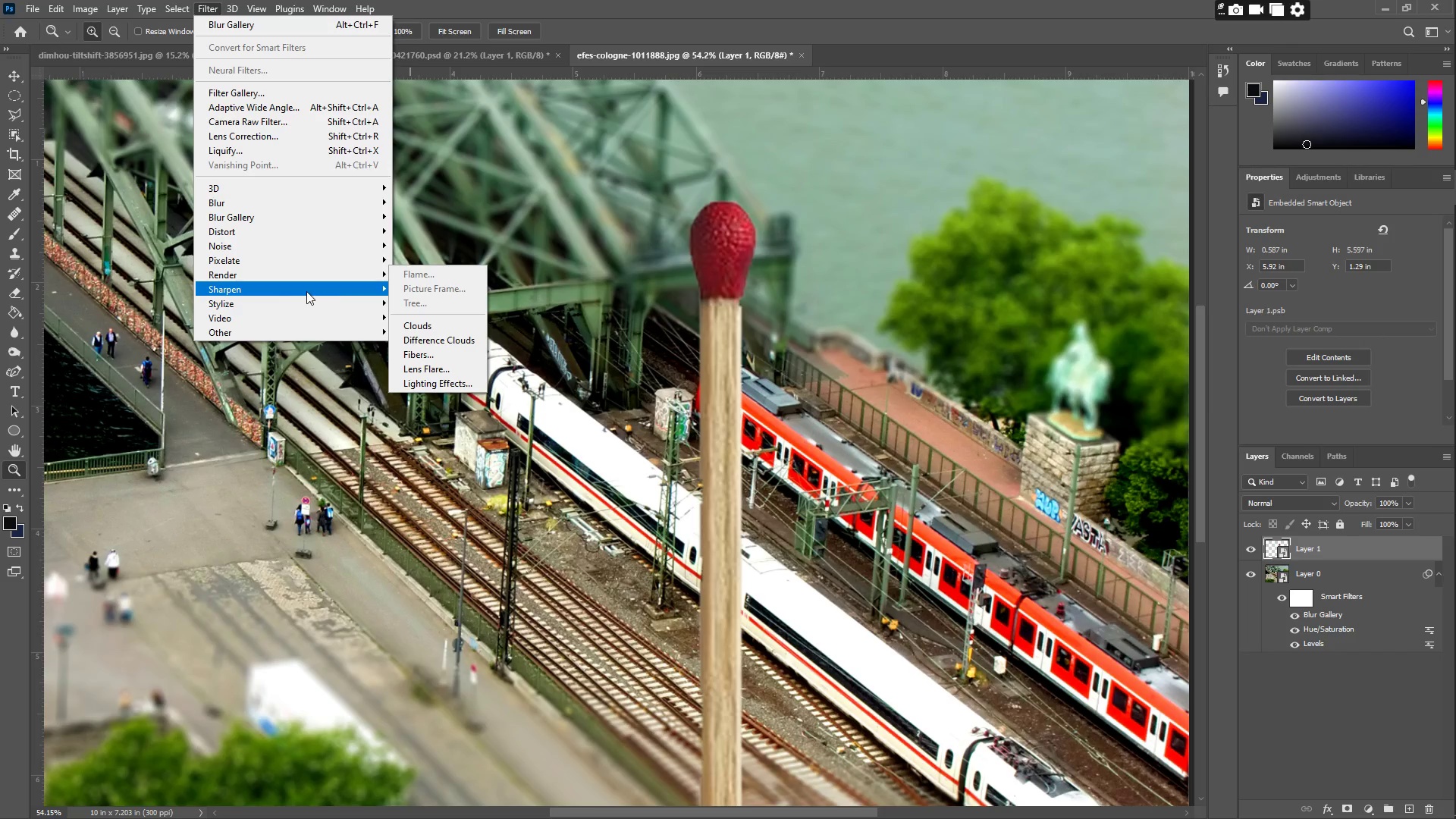 
left_click([306, 291])
 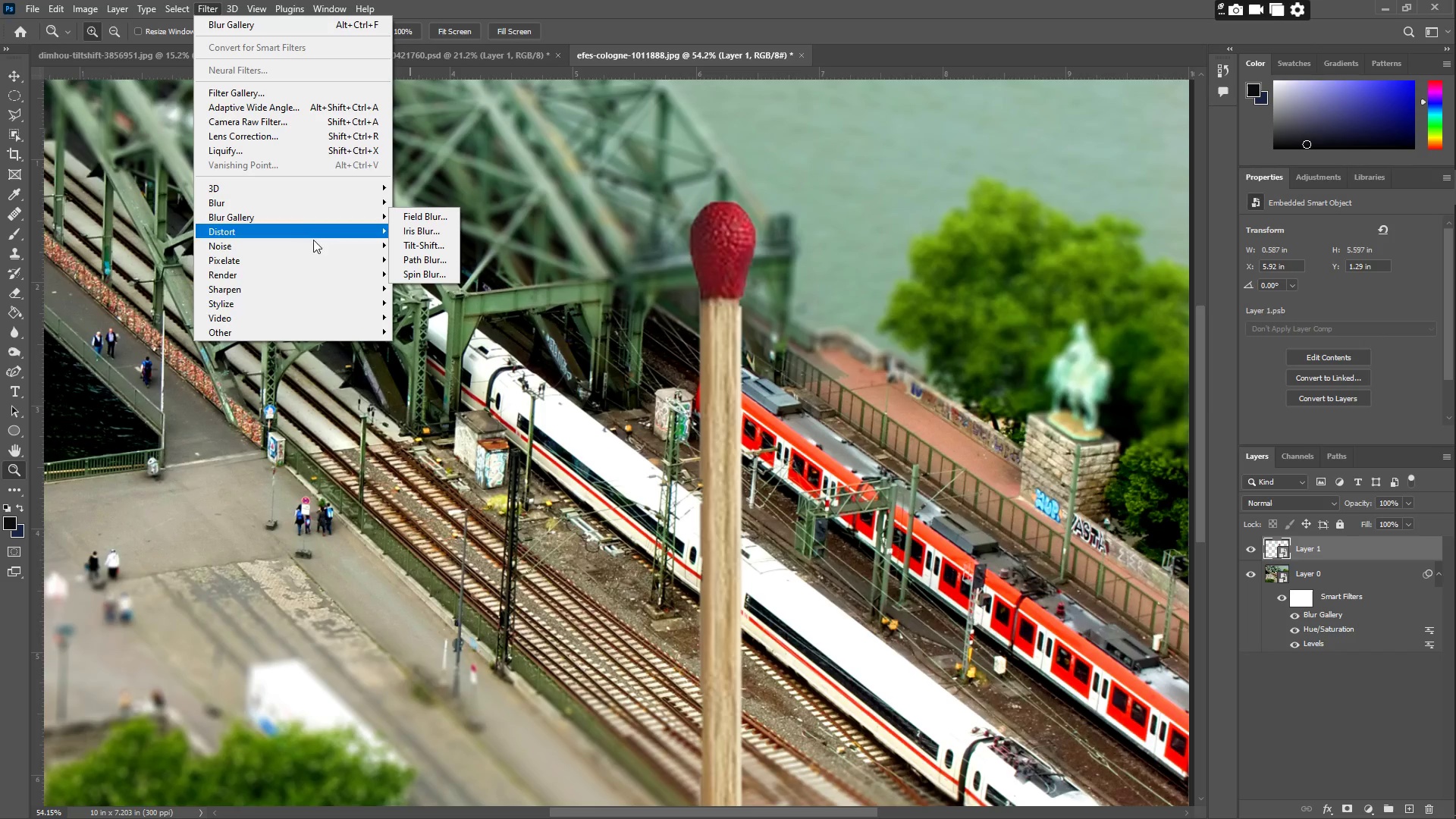 
left_click([323, 303])
 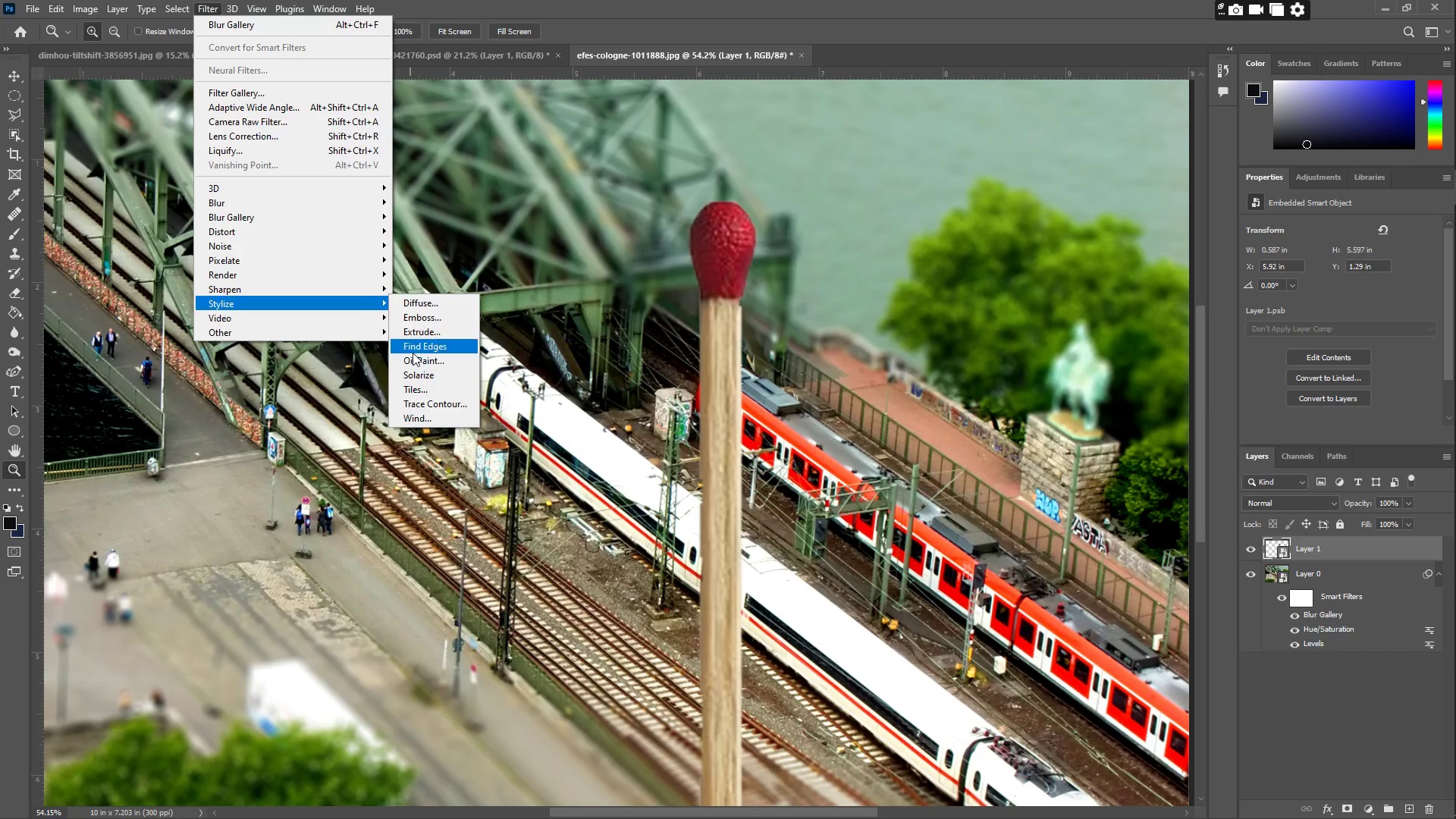 
left_click([422, 362])
 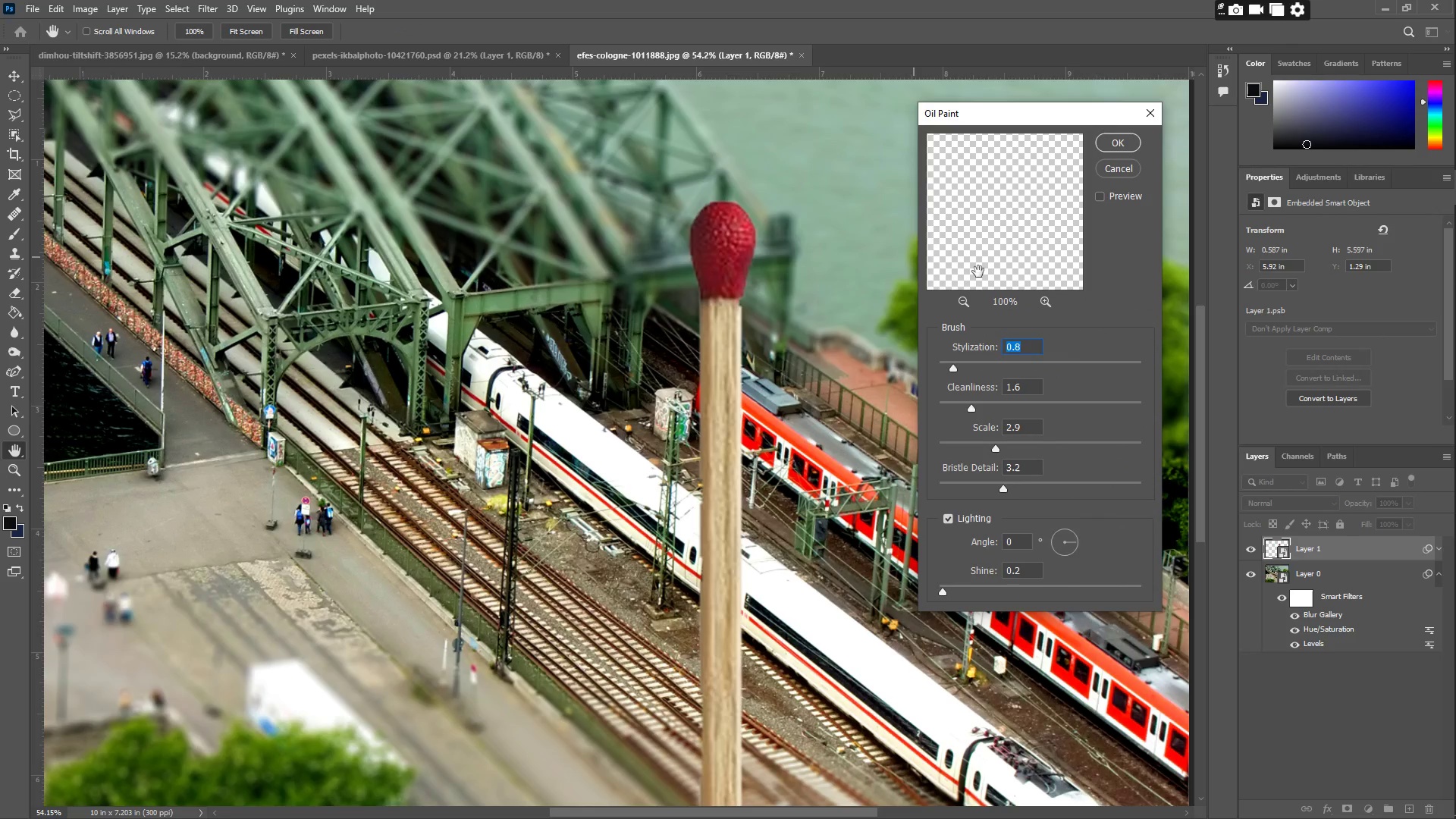 
left_click_drag(start_coordinate=[990, 259], to_coordinate=[919, 292])
 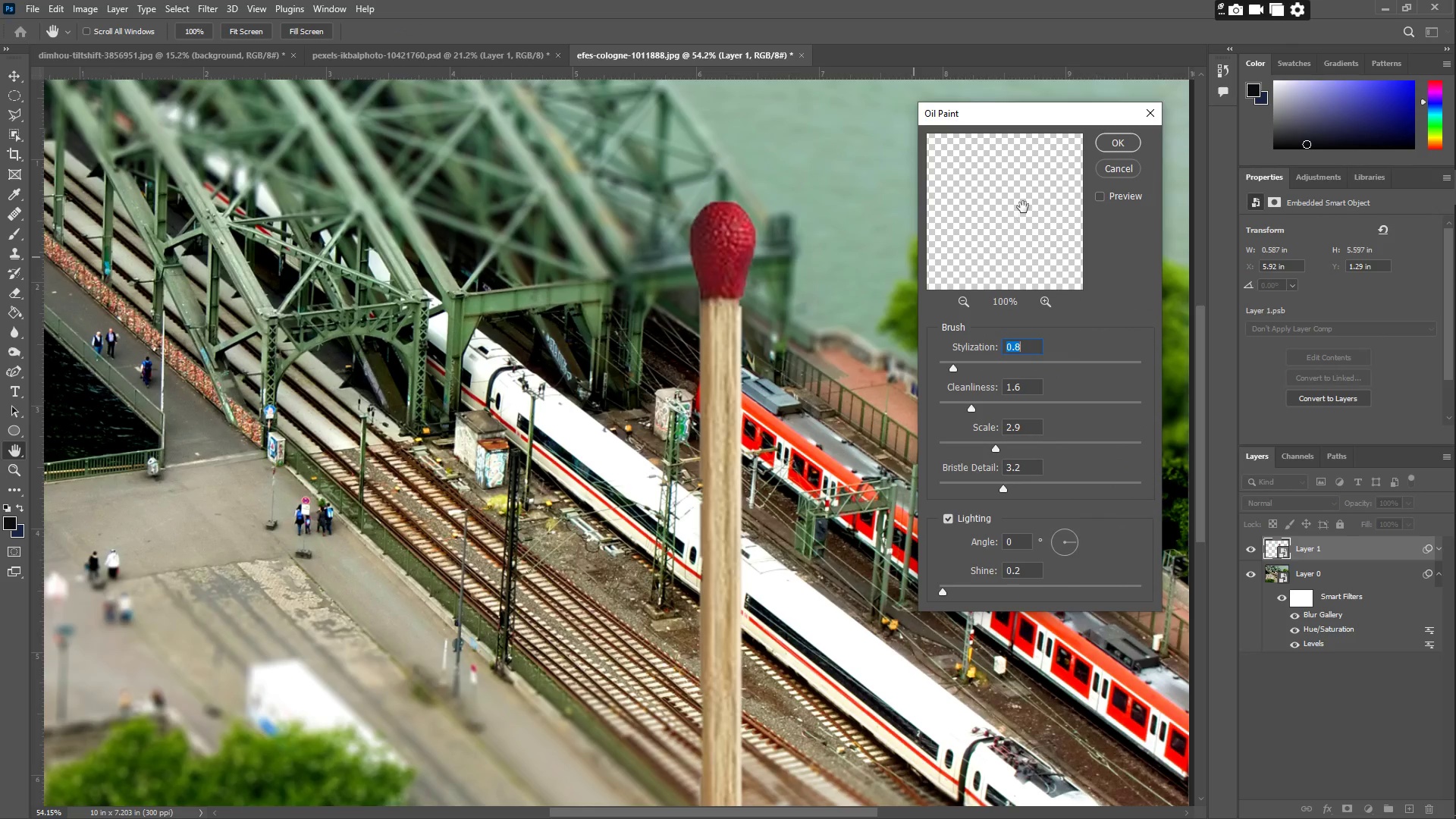 
left_click_drag(start_coordinate=[1023, 207], to_coordinate=[1007, 299])
 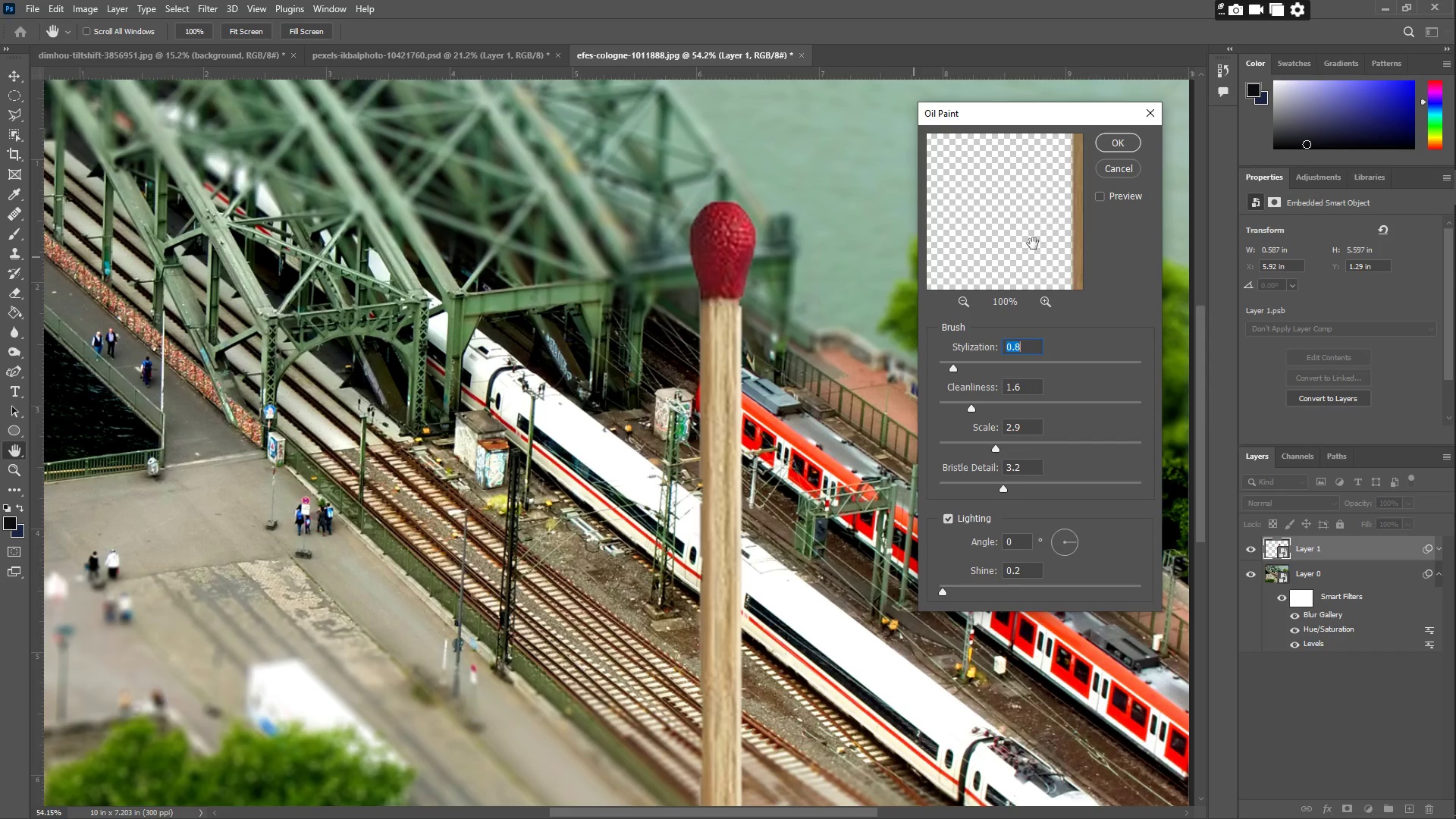 
left_click_drag(start_coordinate=[1049, 224], to_coordinate=[955, 253])
 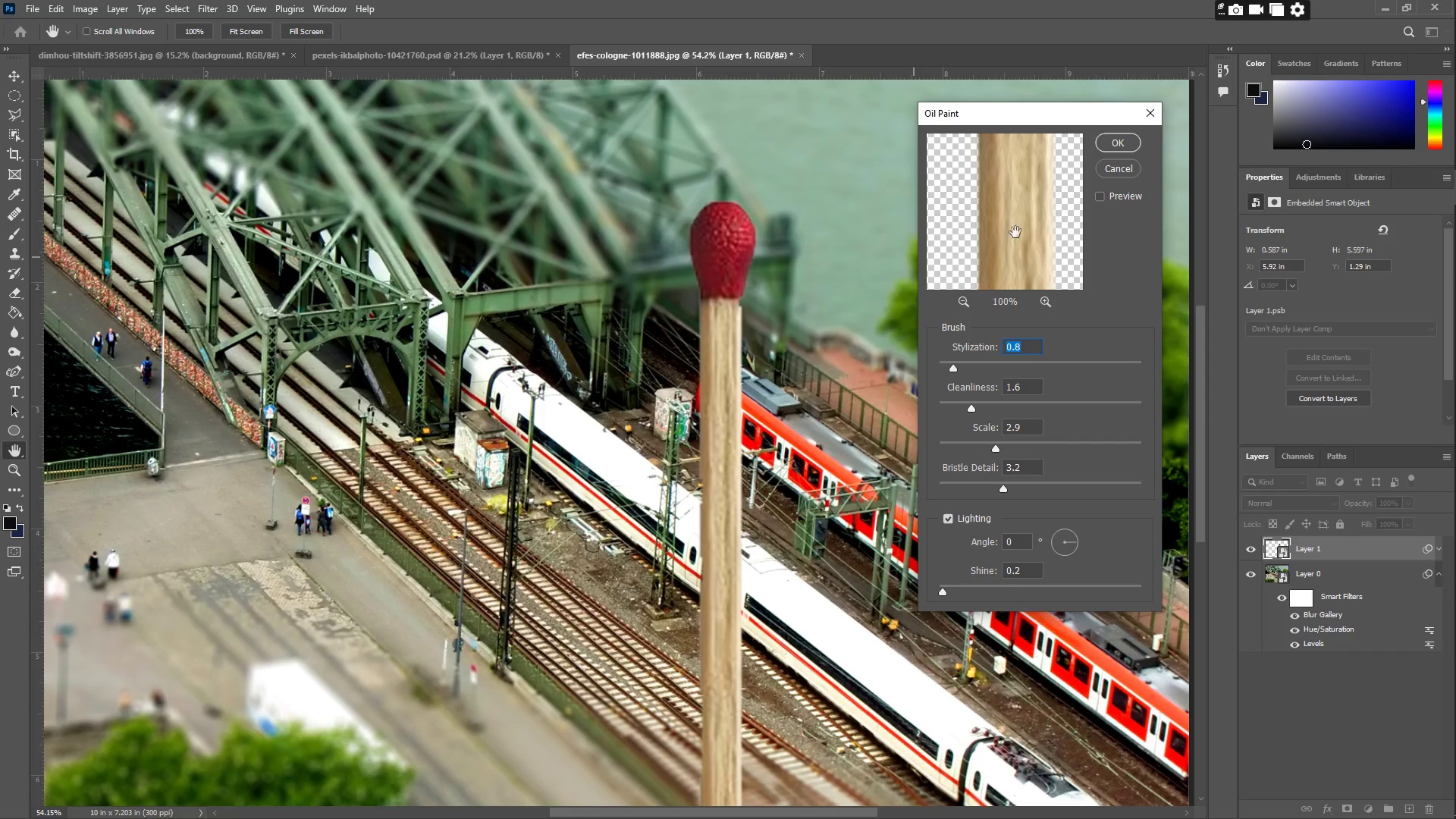 
left_click_drag(start_coordinate=[1020, 205], to_coordinate=[1009, 246])
 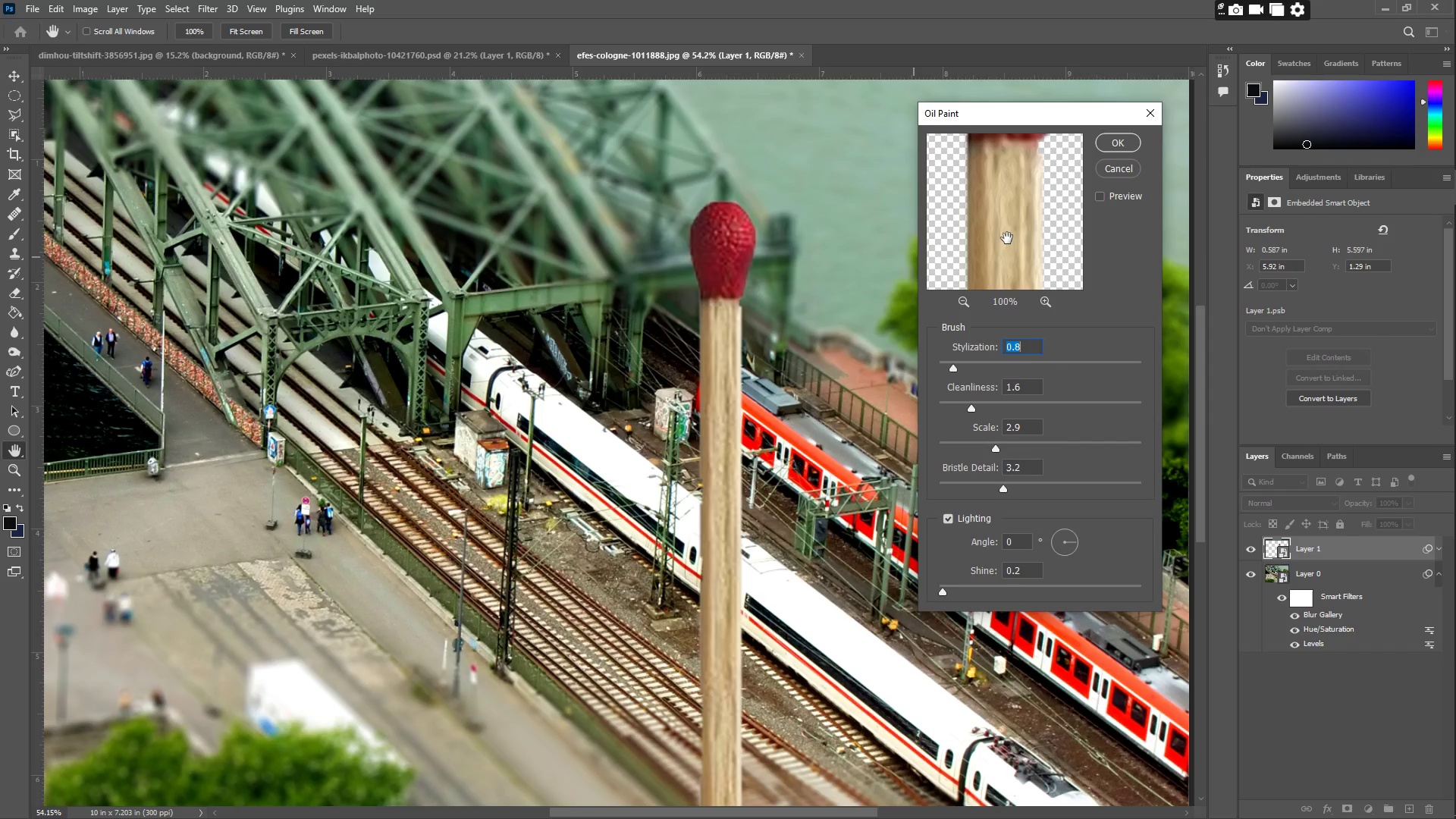 
left_click_drag(start_coordinate=[1007, 234], to_coordinate=[996, 285])
 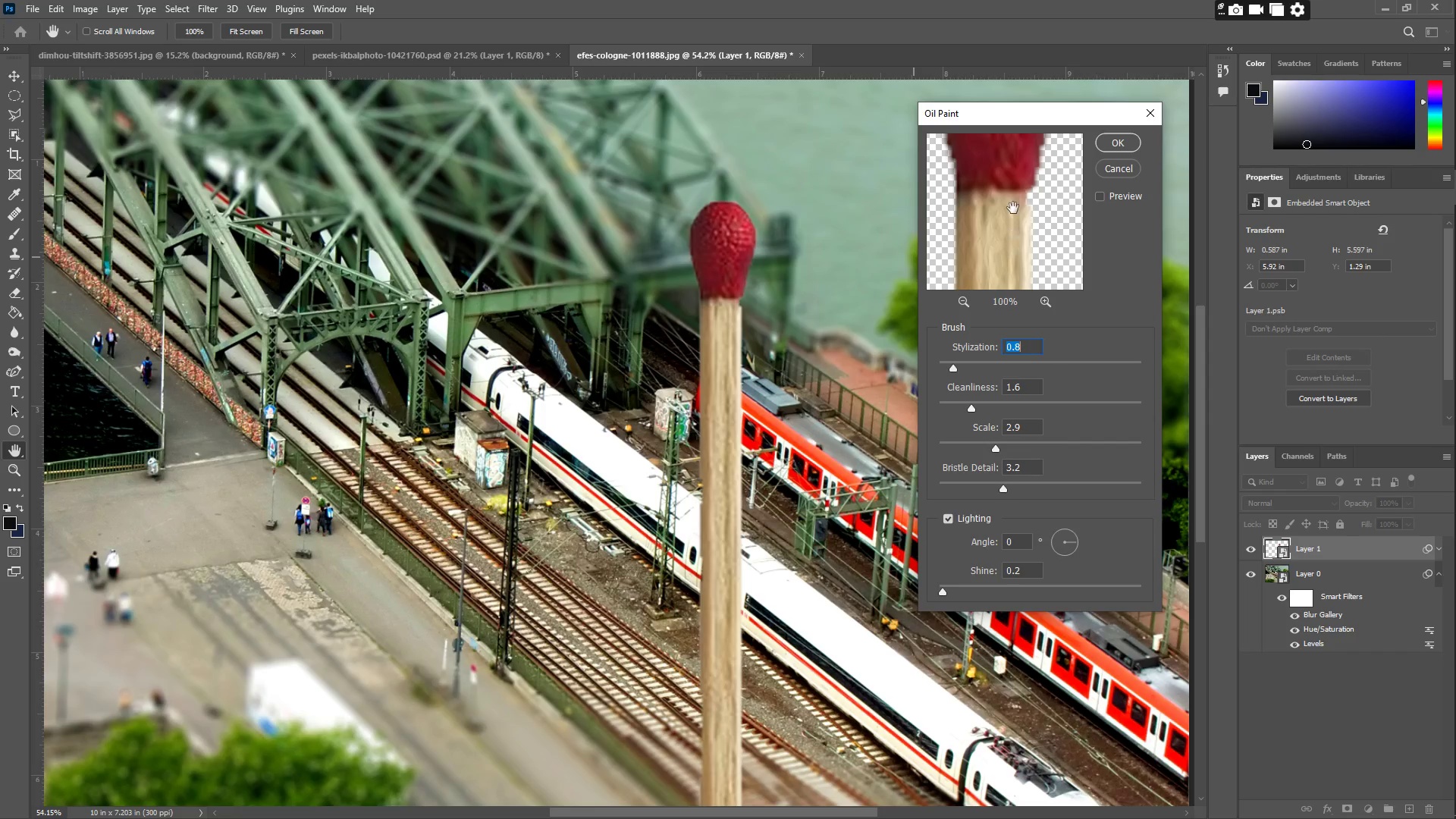 
left_click_drag(start_coordinate=[1013, 208], to_coordinate=[1014, 253])
 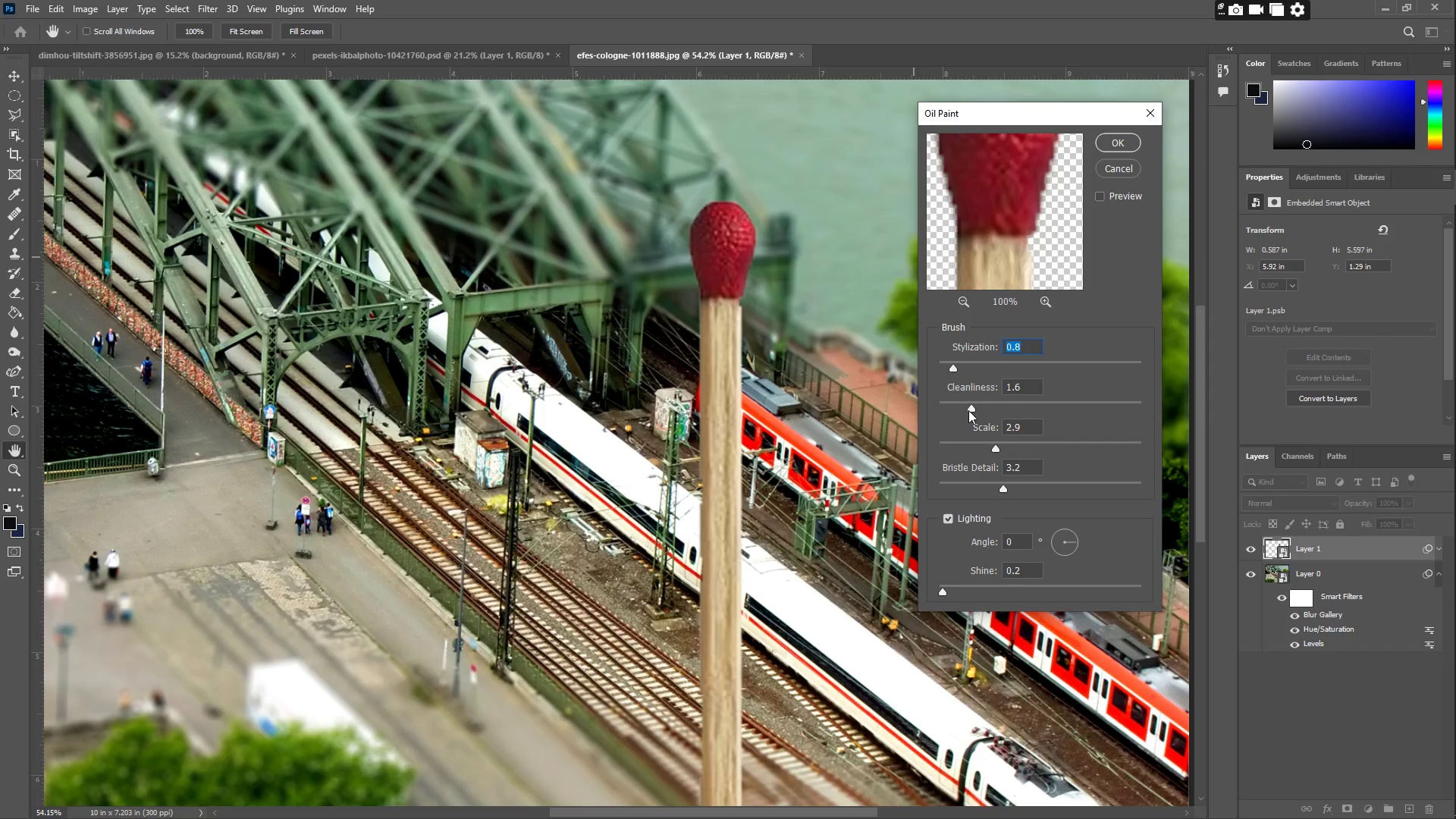 
left_click_drag(start_coordinate=[1045, 199], to_coordinate=[1038, 295])
 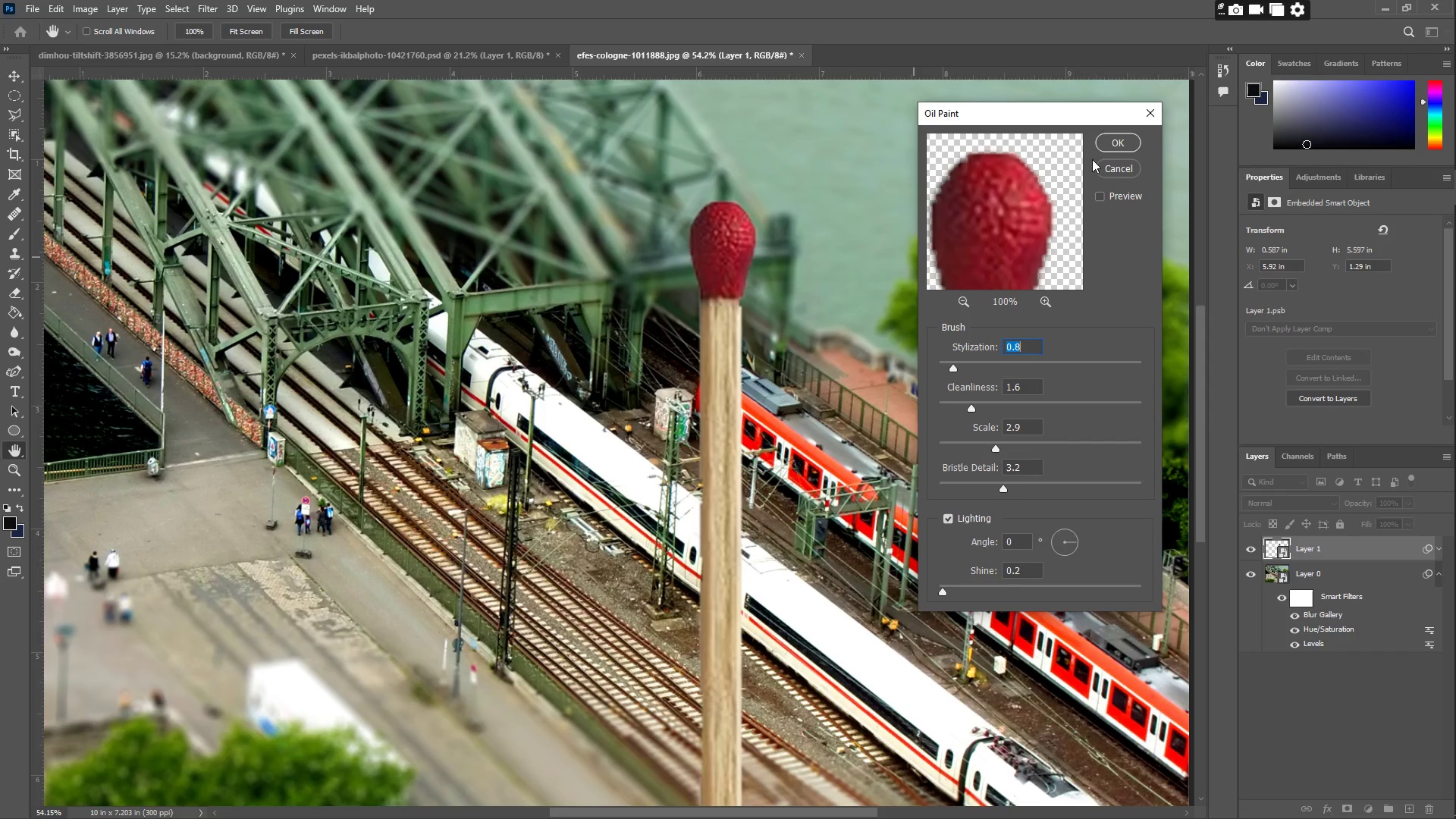 
left_click([1112, 145])
 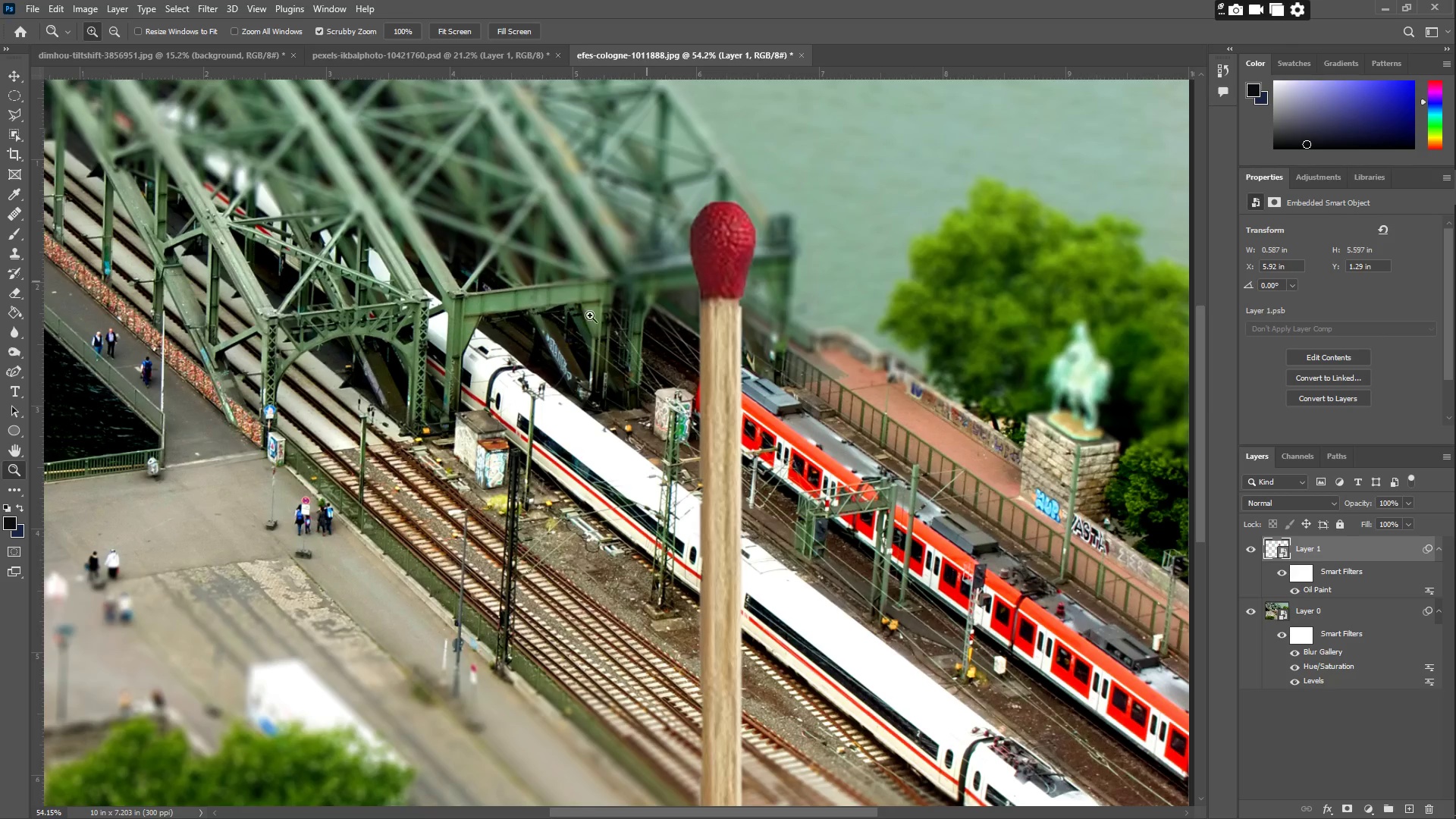 
scroll: coordinate [691, 431], scroll_direction: down, amount: 16.0
 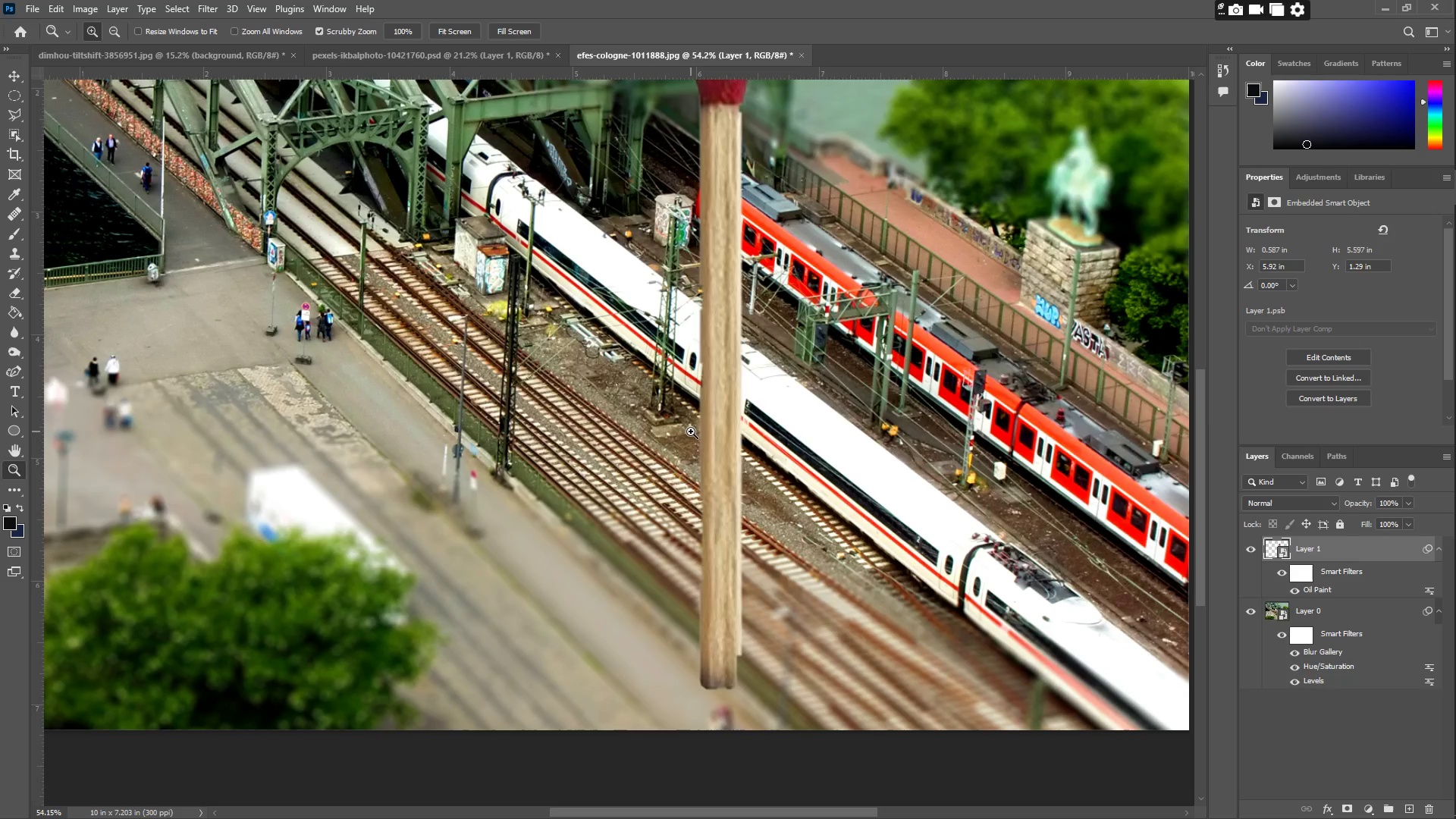 
scroll: coordinate [689, 403], scroll_direction: up, amount: 10.0
 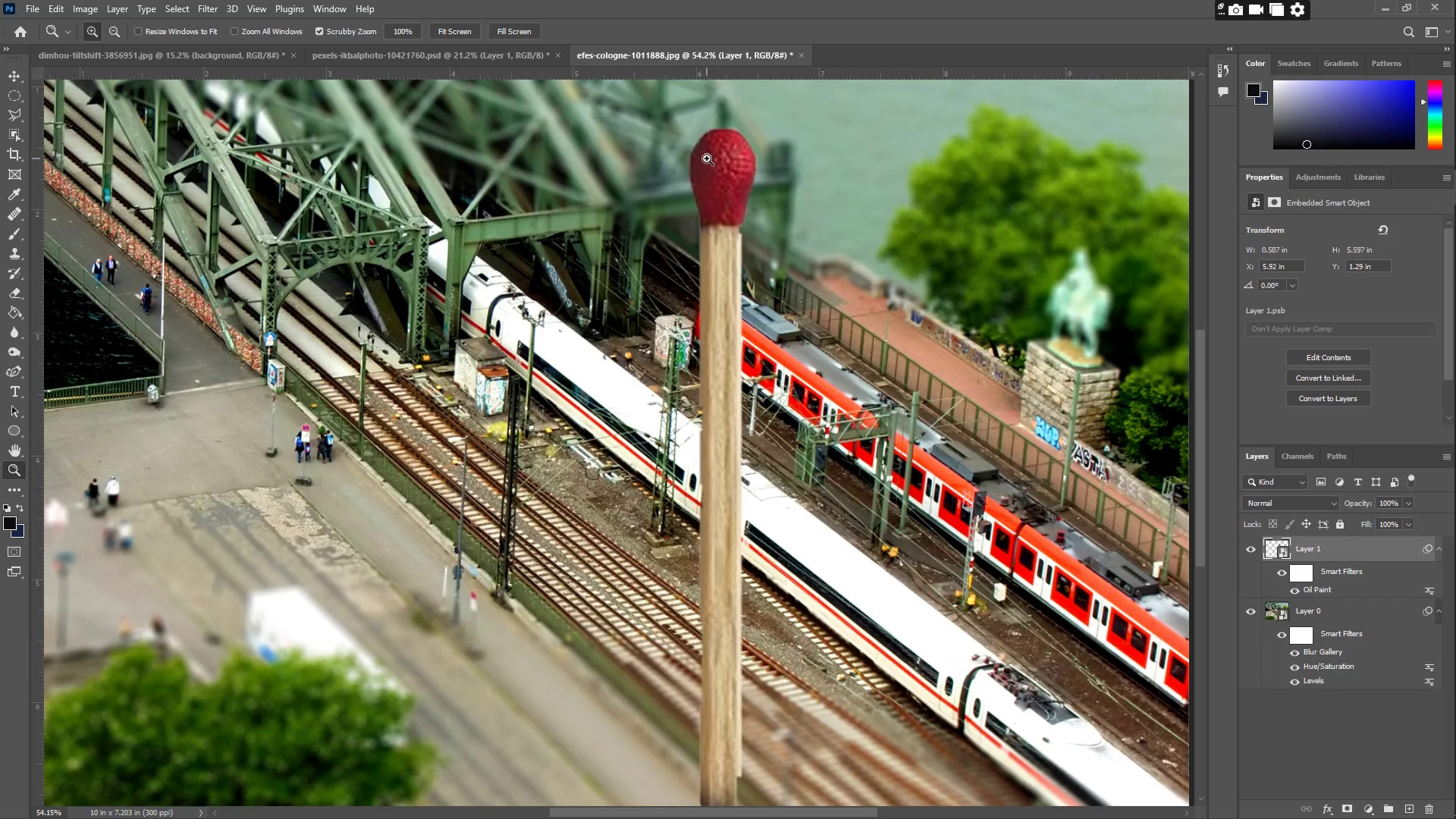 
left_click_drag(start_coordinate=[723, 165], to_coordinate=[793, 171])
 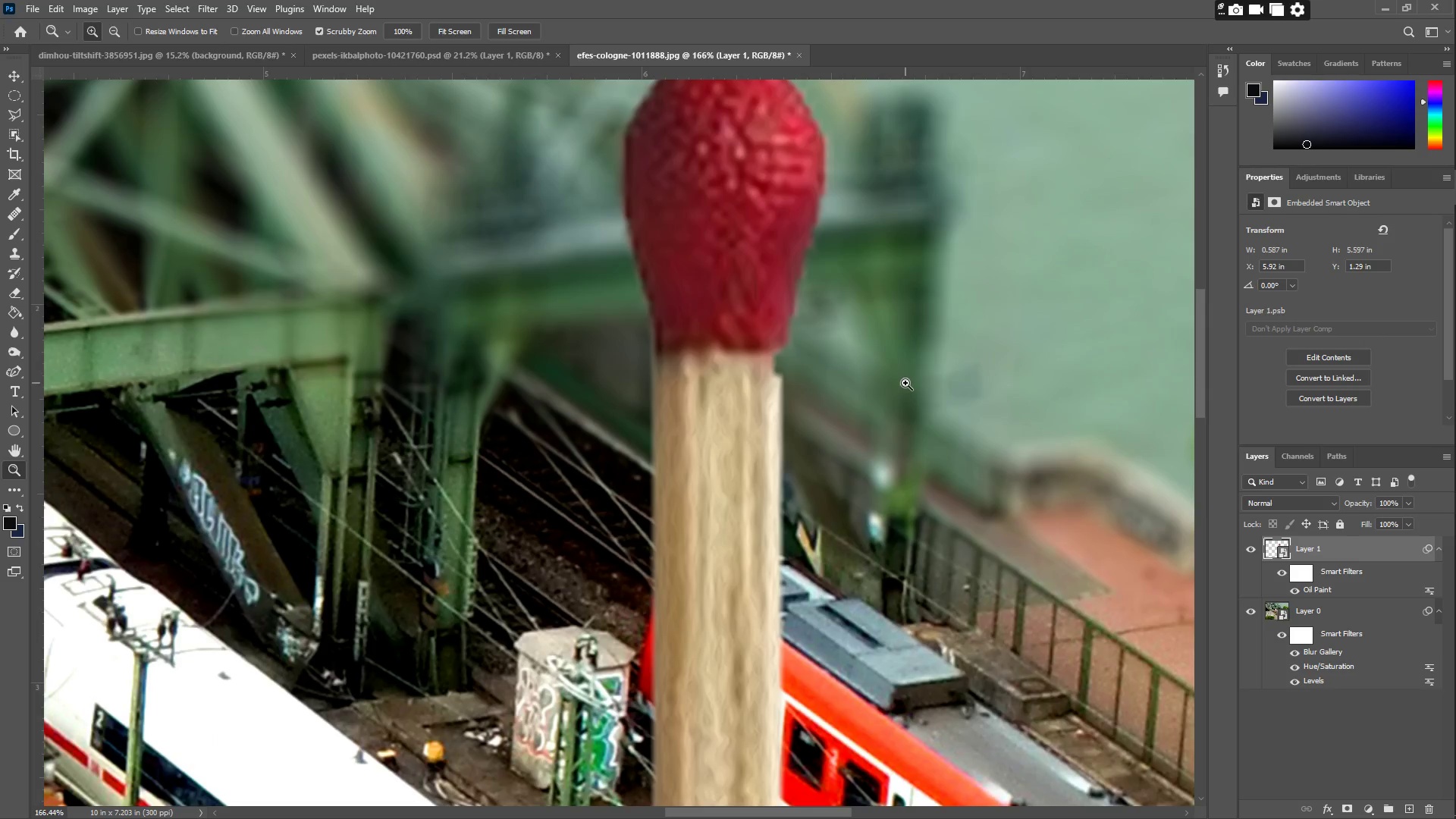 
type(ee)
 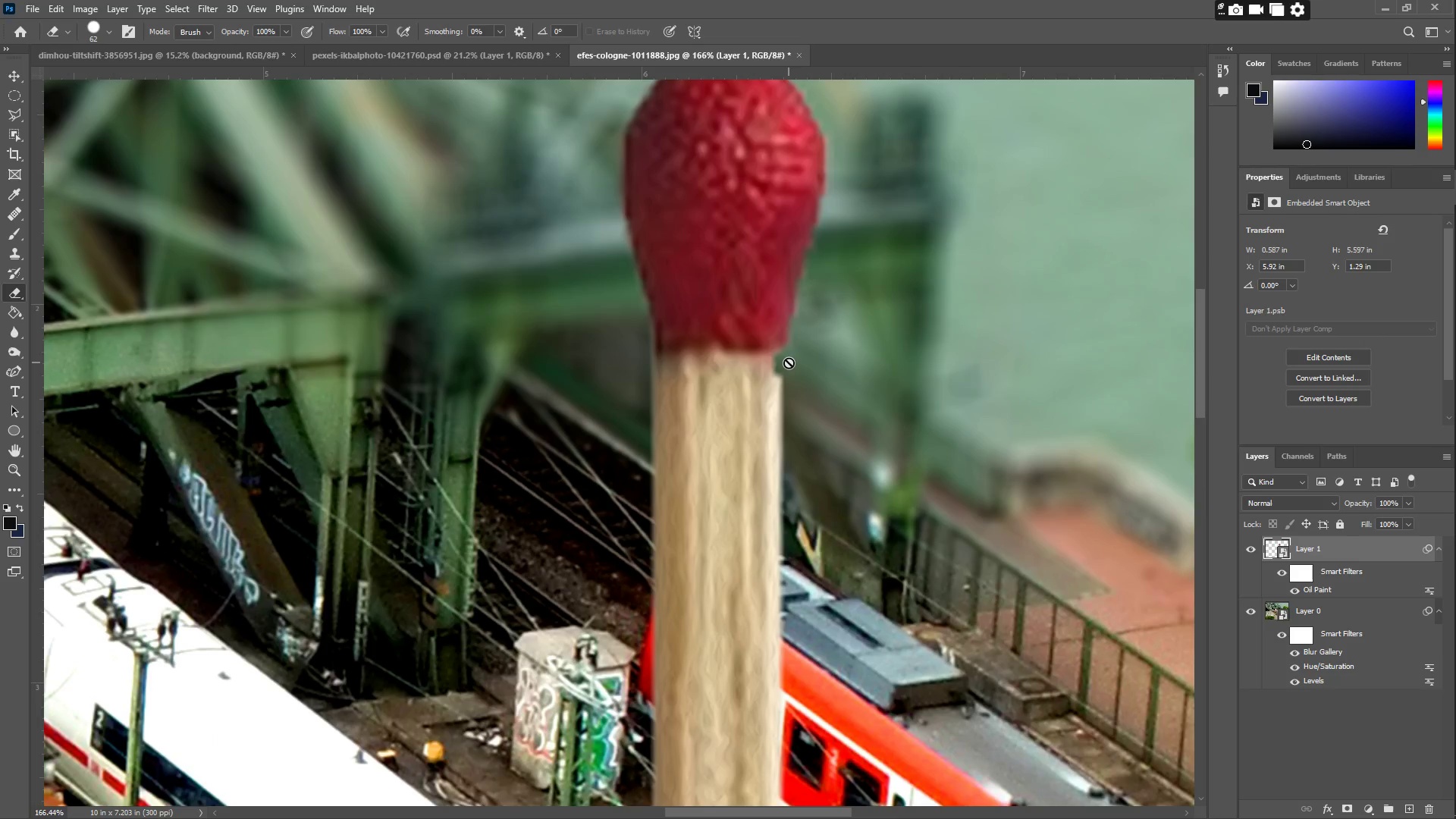 
left_click_drag(start_coordinate=[783, 357], to_coordinate=[777, 369])
 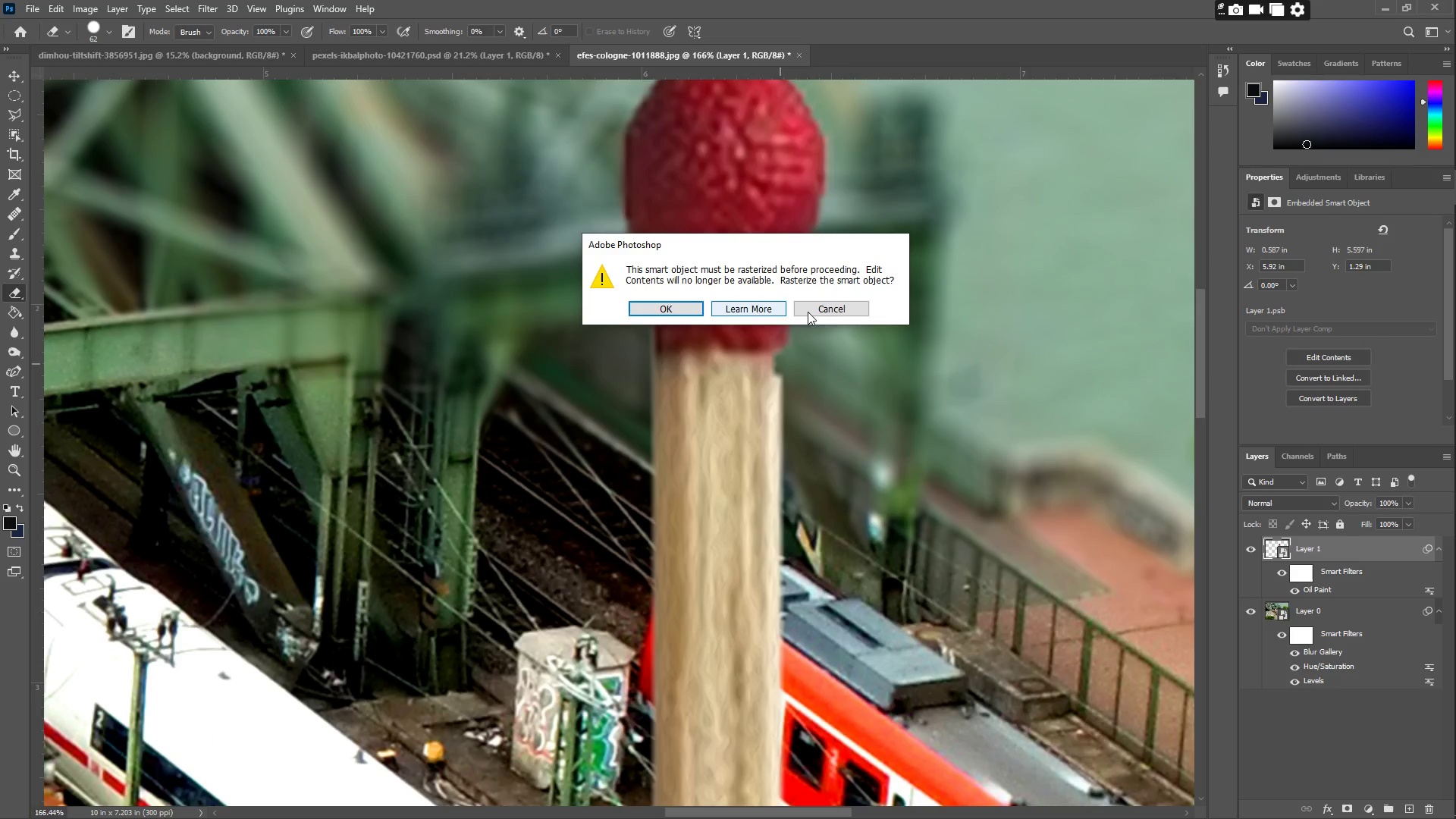 
left_click([846, 309])
 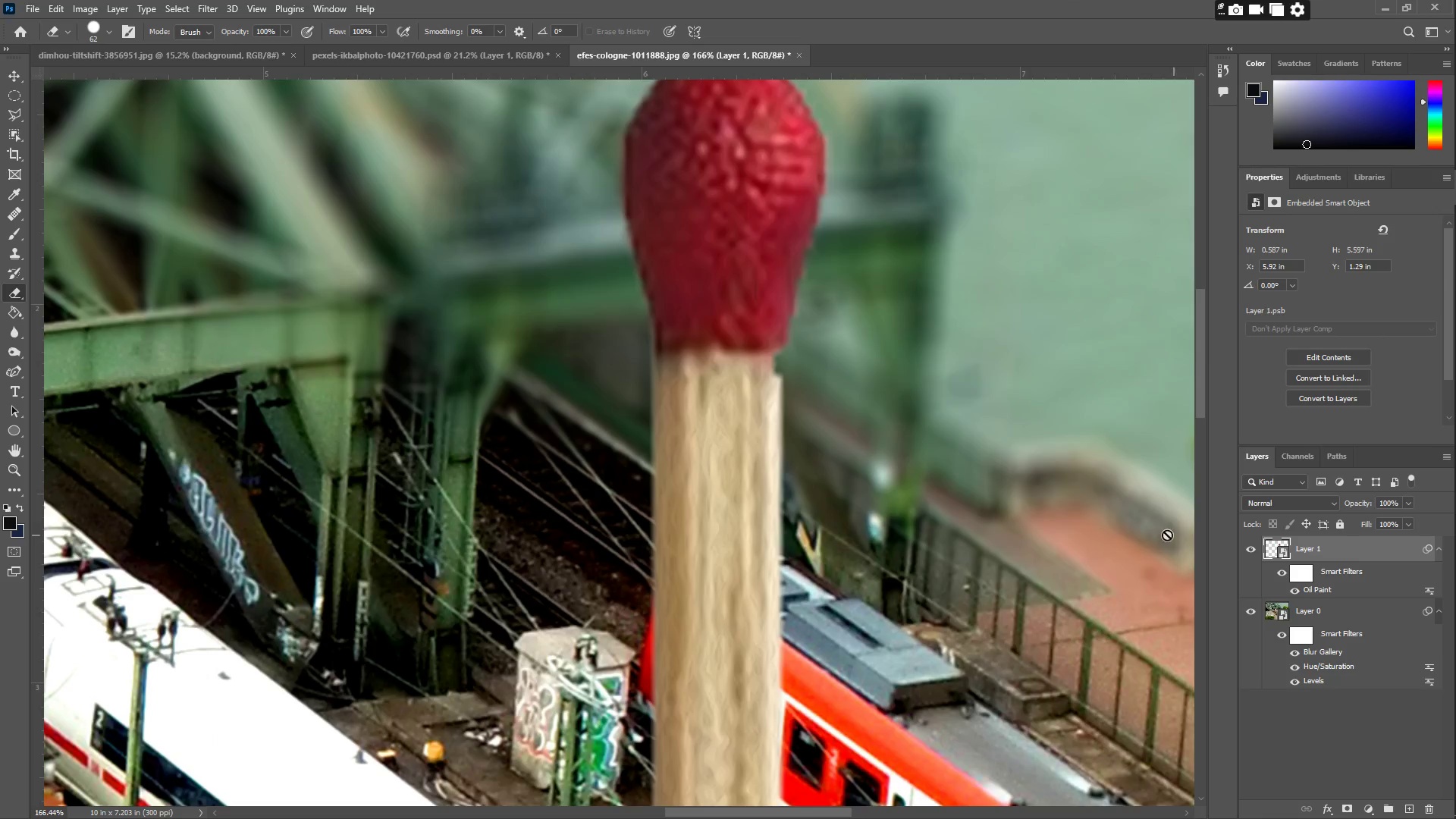 
type(zz)
 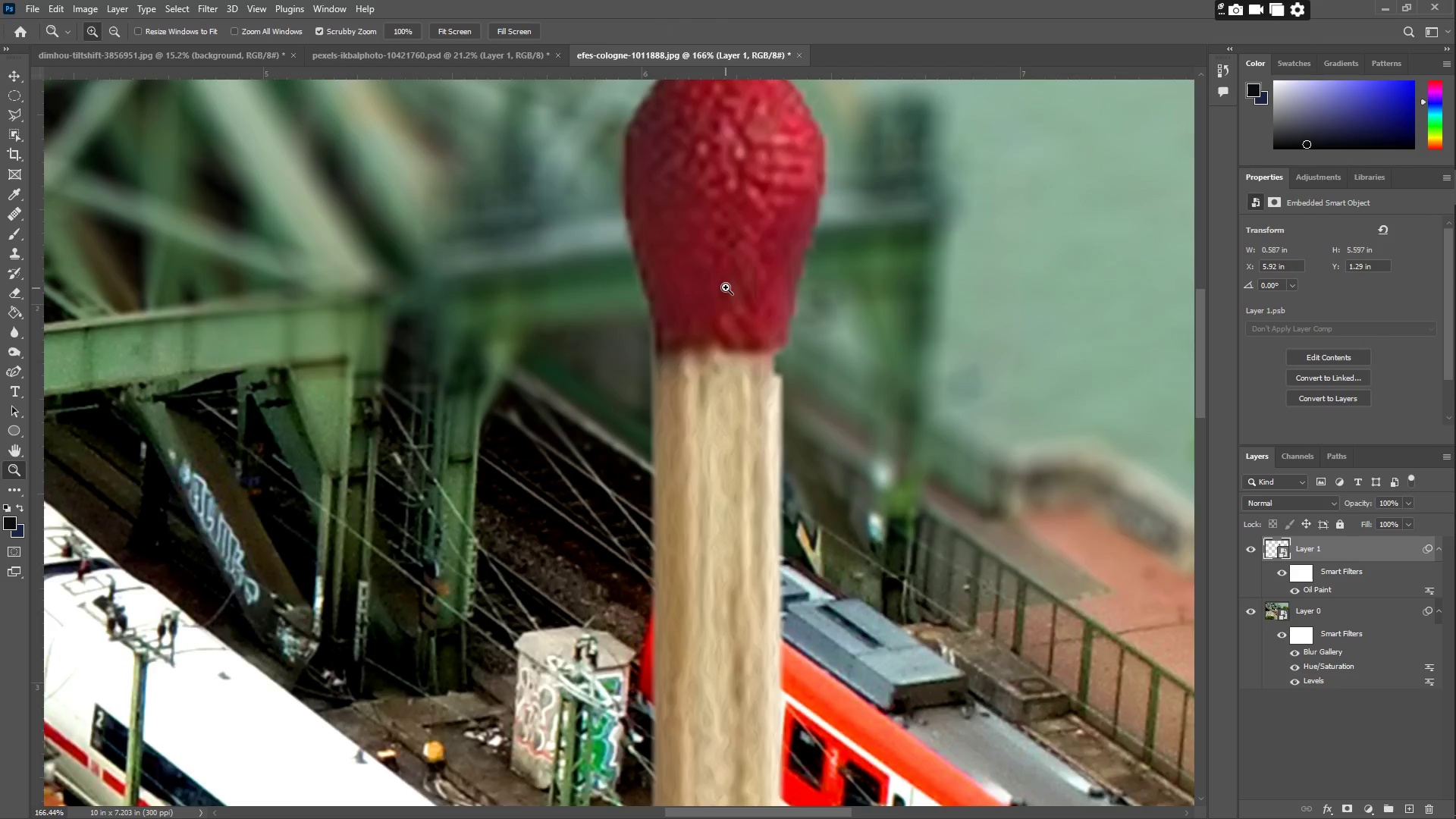 
left_click_drag(start_coordinate=[727, 285], to_coordinate=[634, 290])
 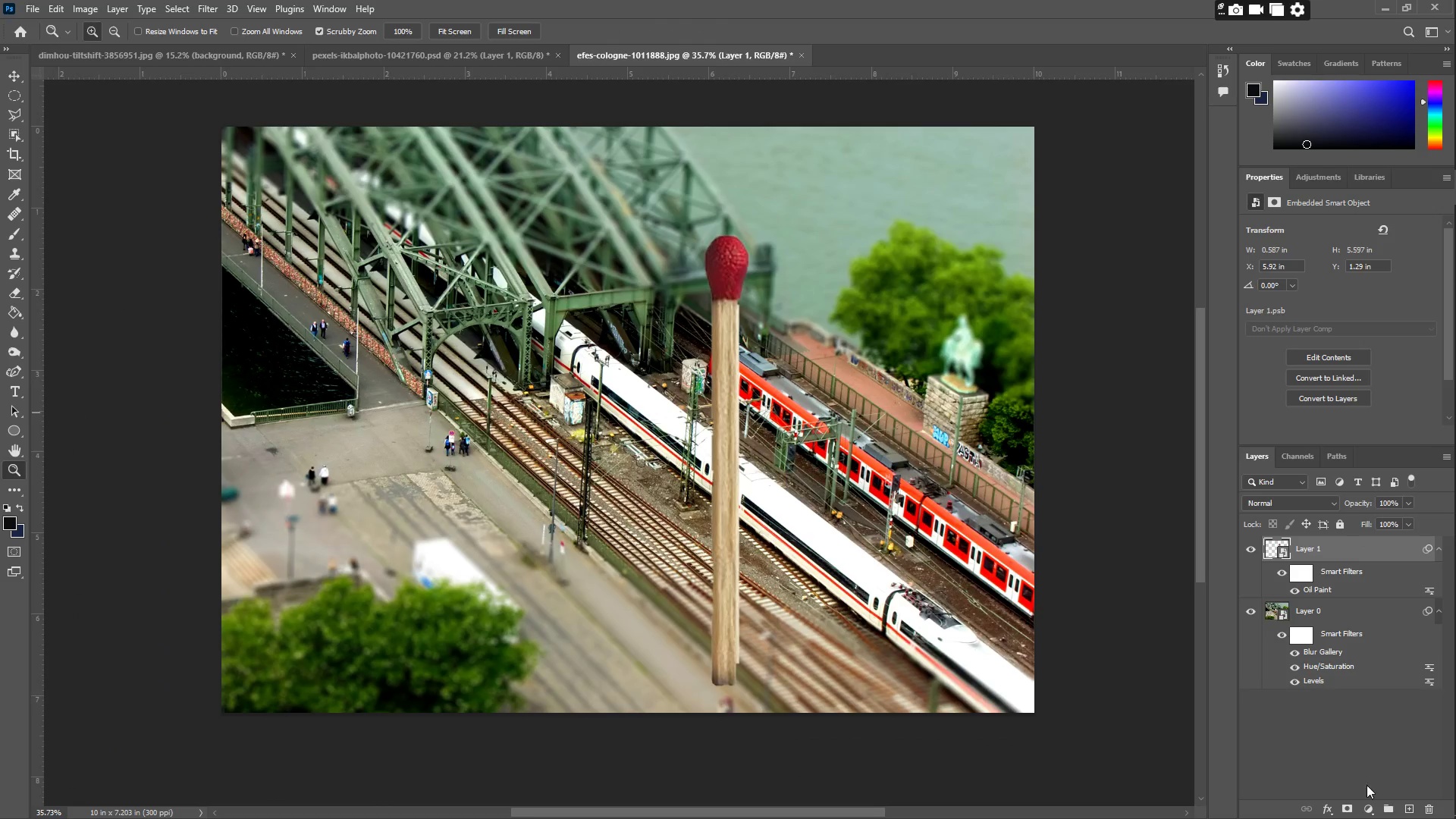 
type(zze)
 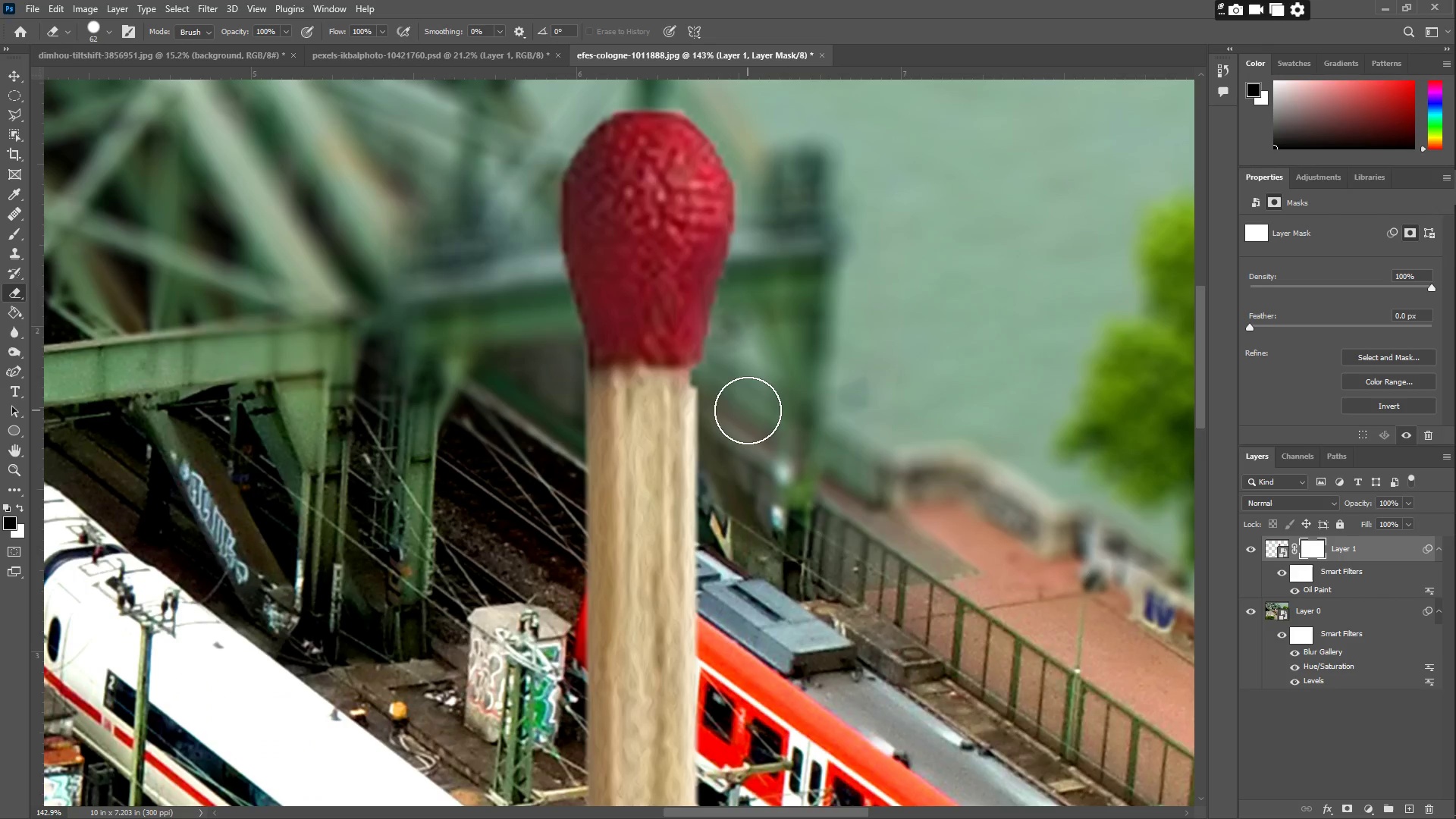 
left_click_drag(start_coordinate=[753, 277], to_coordinate=[838, 233])
 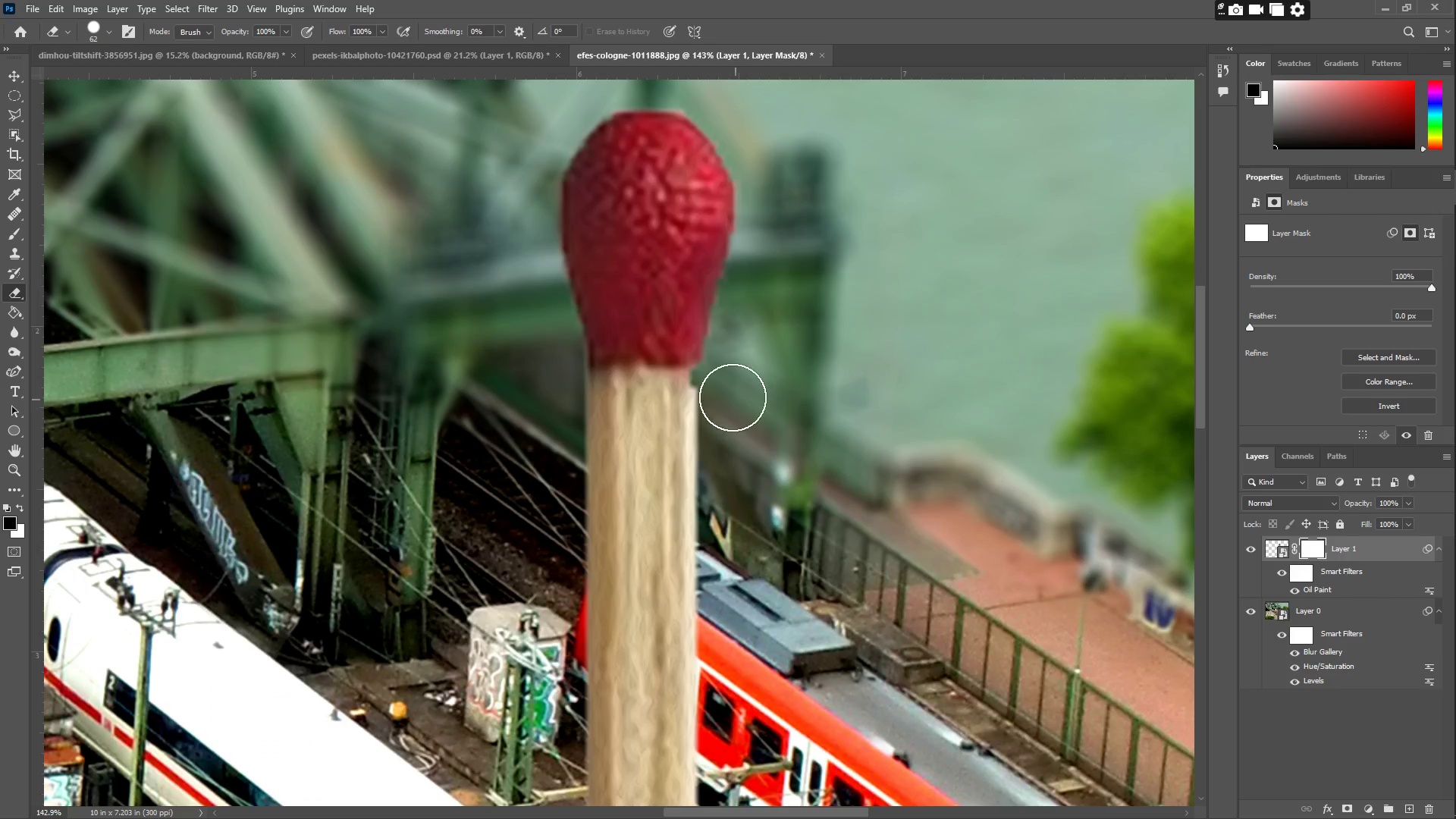 
left_click_drag(start_coordinate=[720, 390], to_coordinate=[730, 376])
 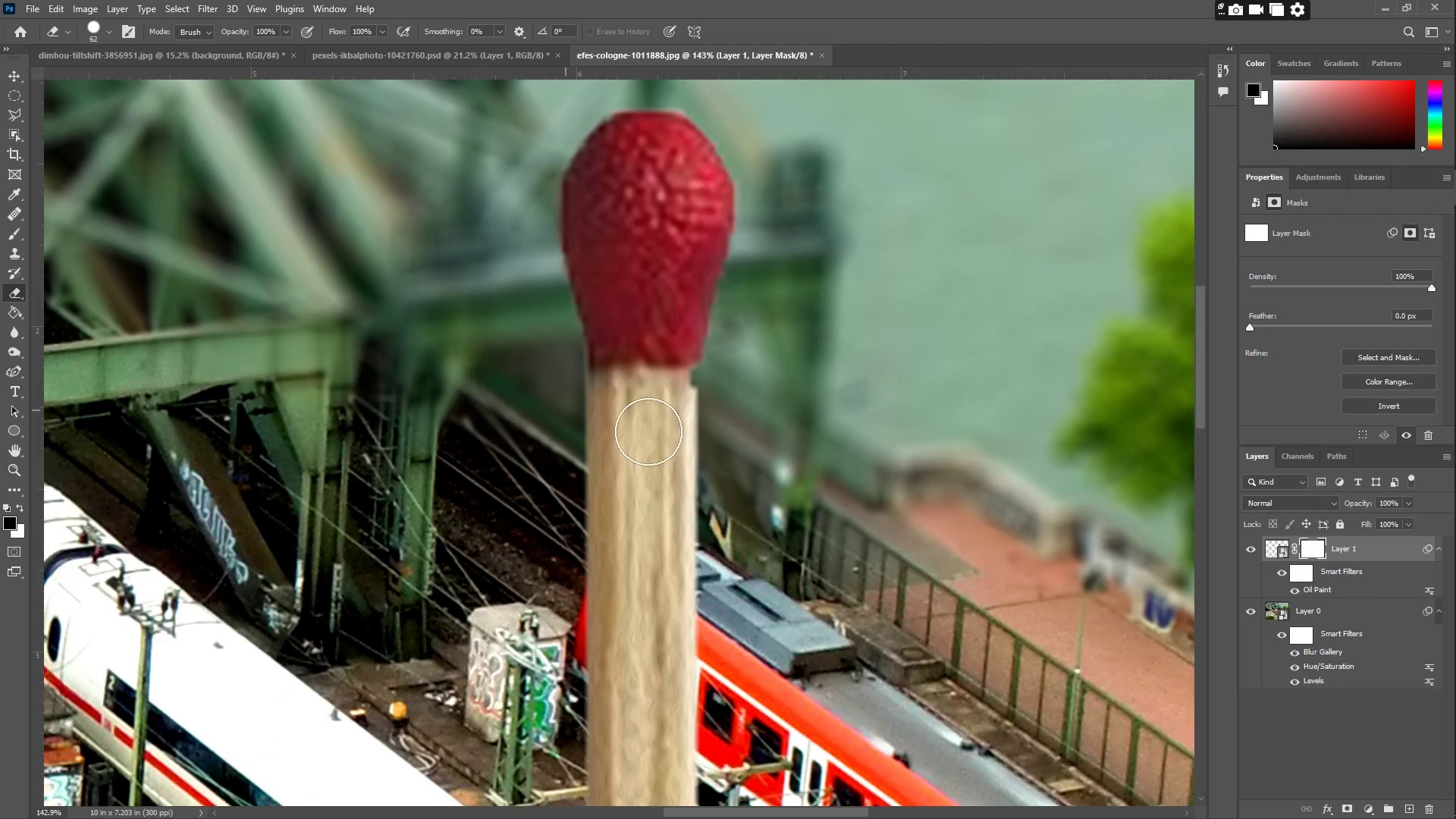 
key(B)
 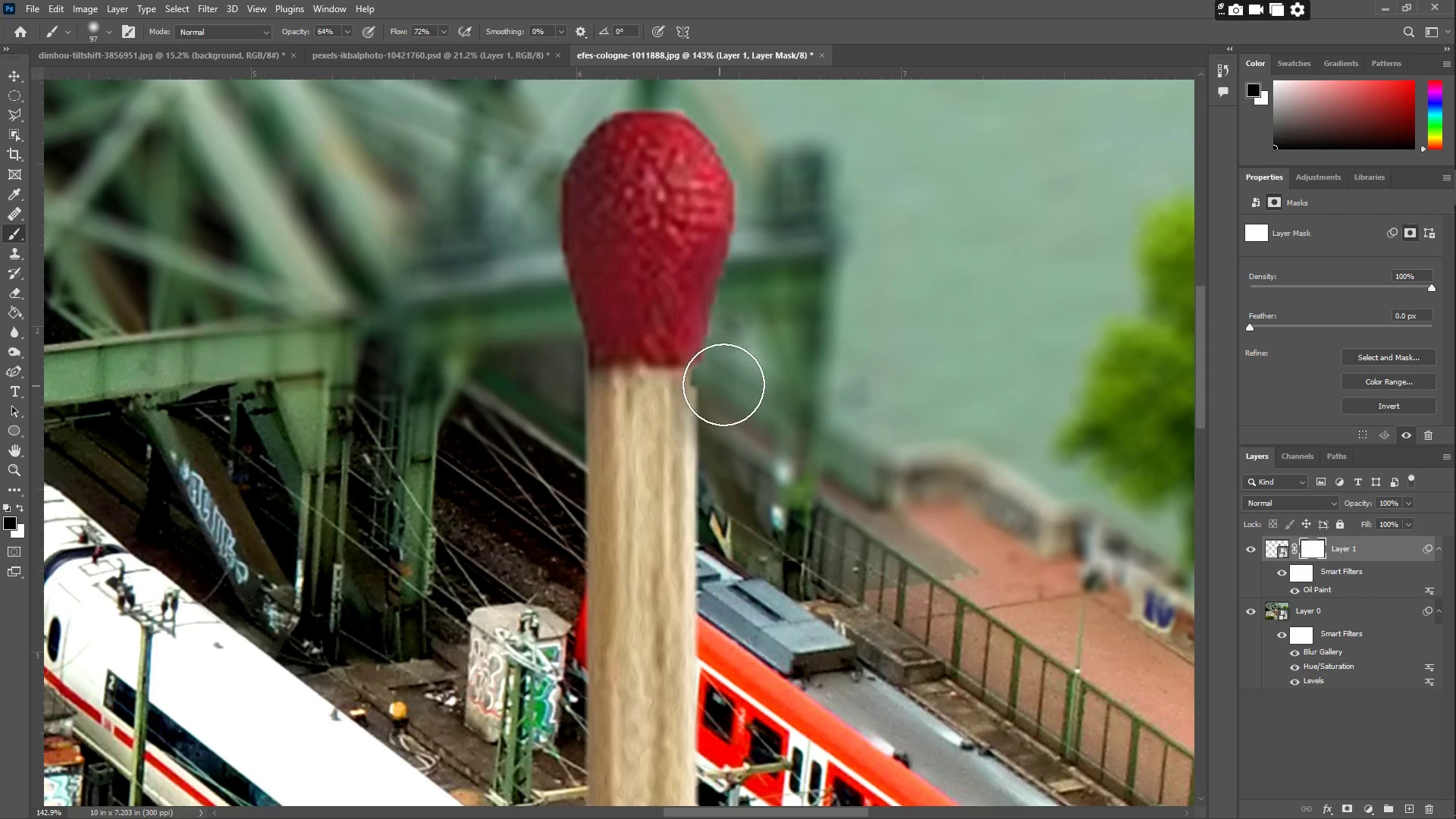 
key(Control+ControlLeft)
 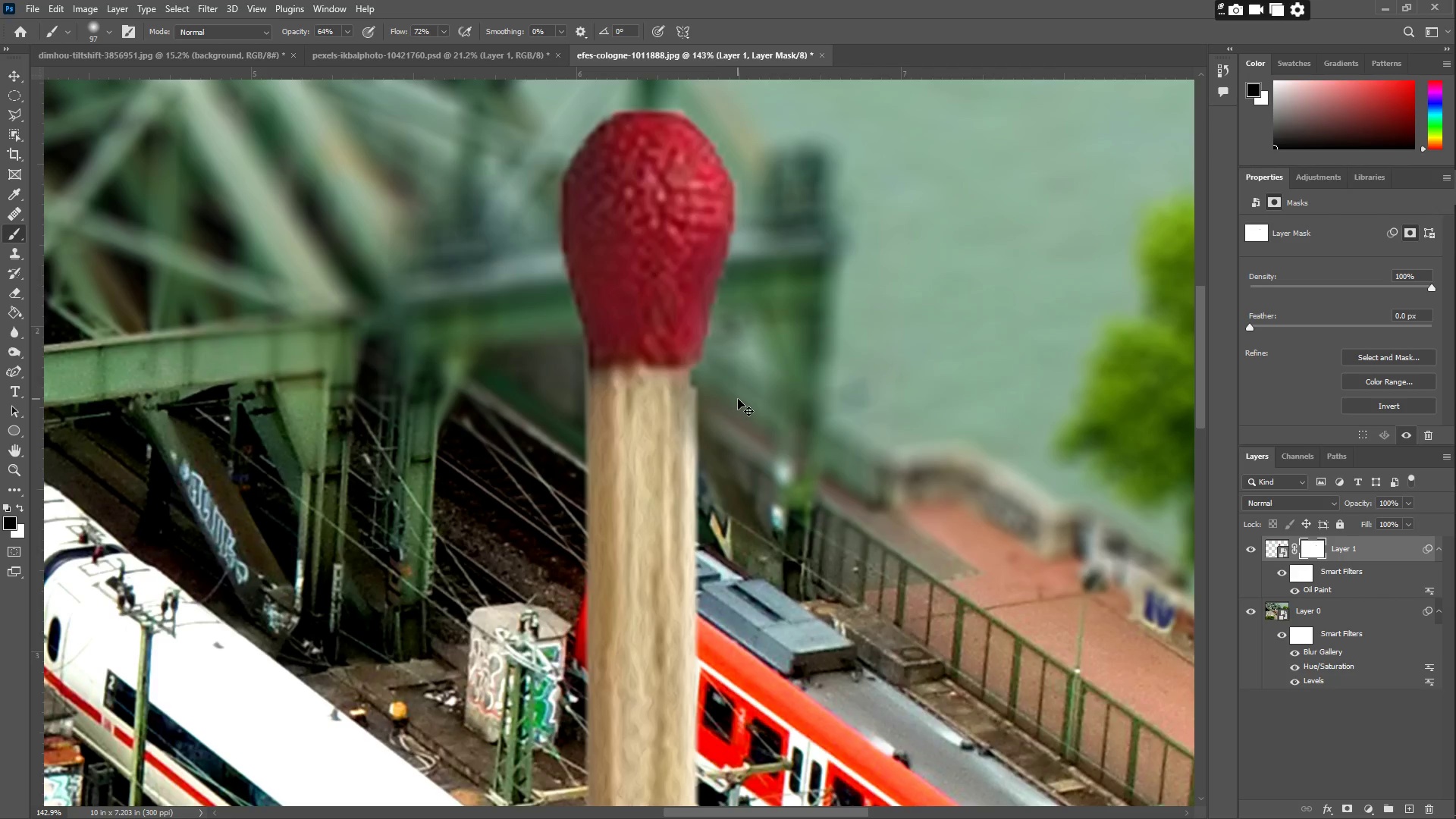 
key(Control+Z)
 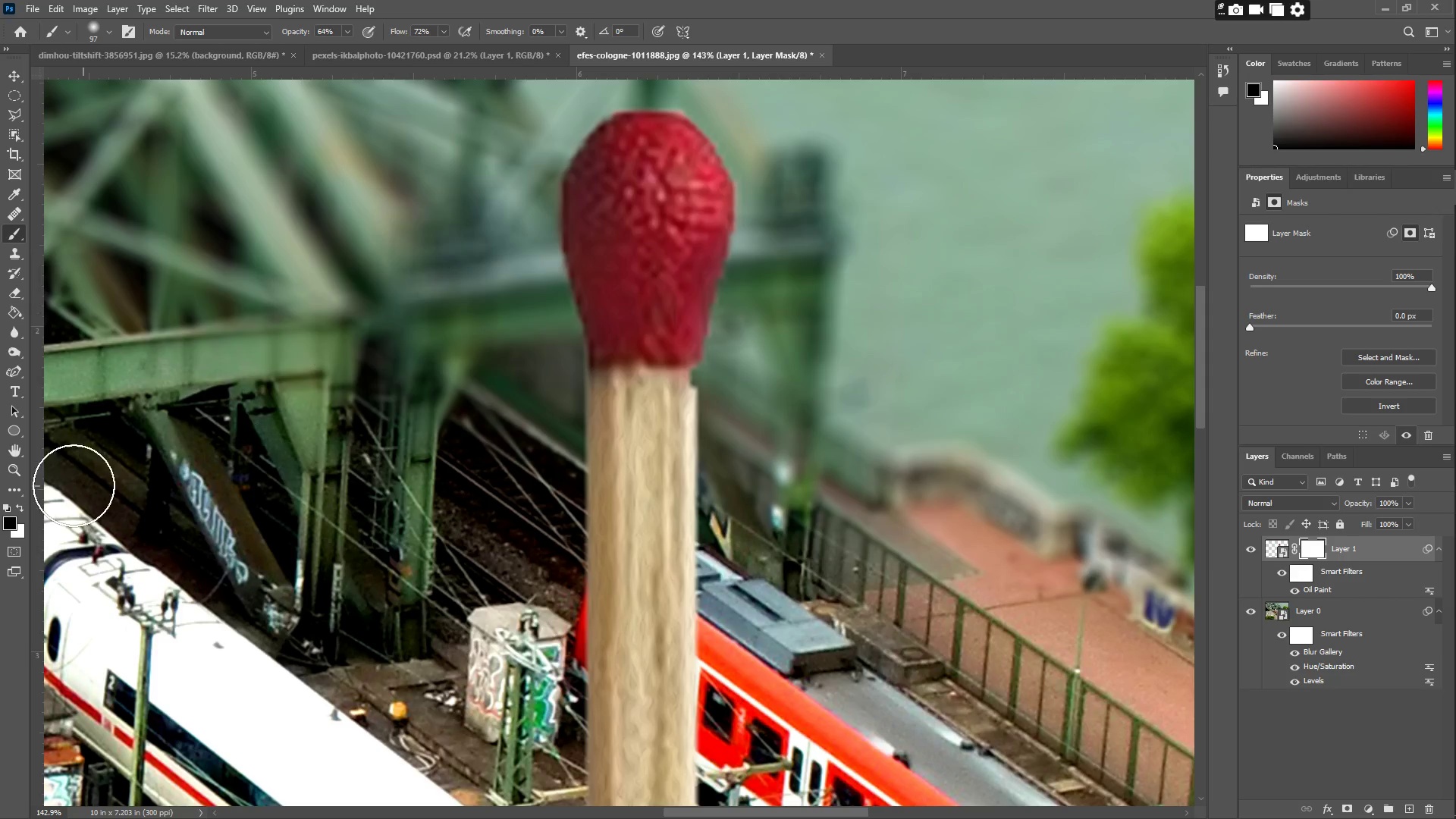 
left_click([20, 505])
 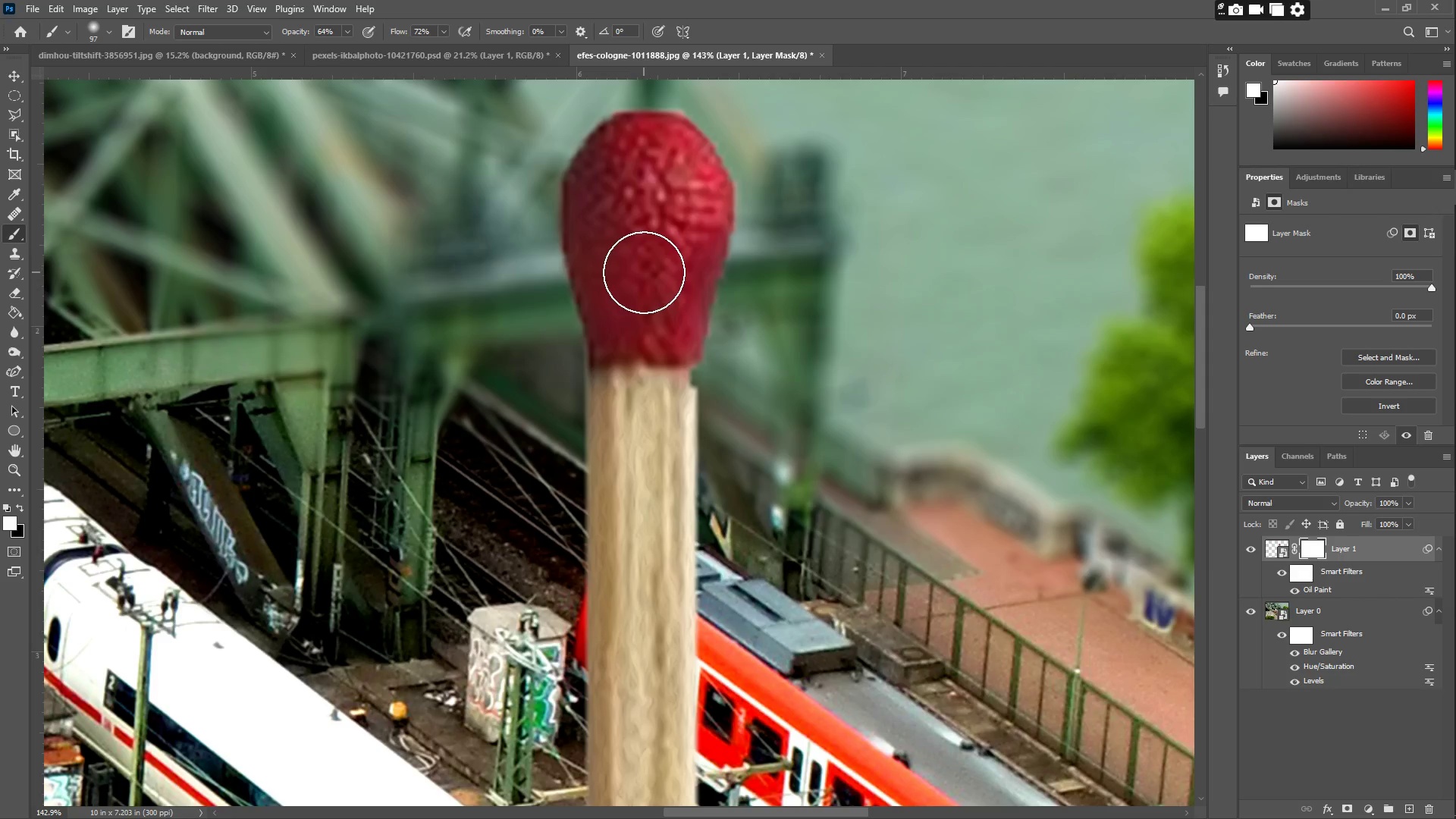 
left_click_drag(start_coordinate=[662, 262], to_coordinate=[720, 244])
 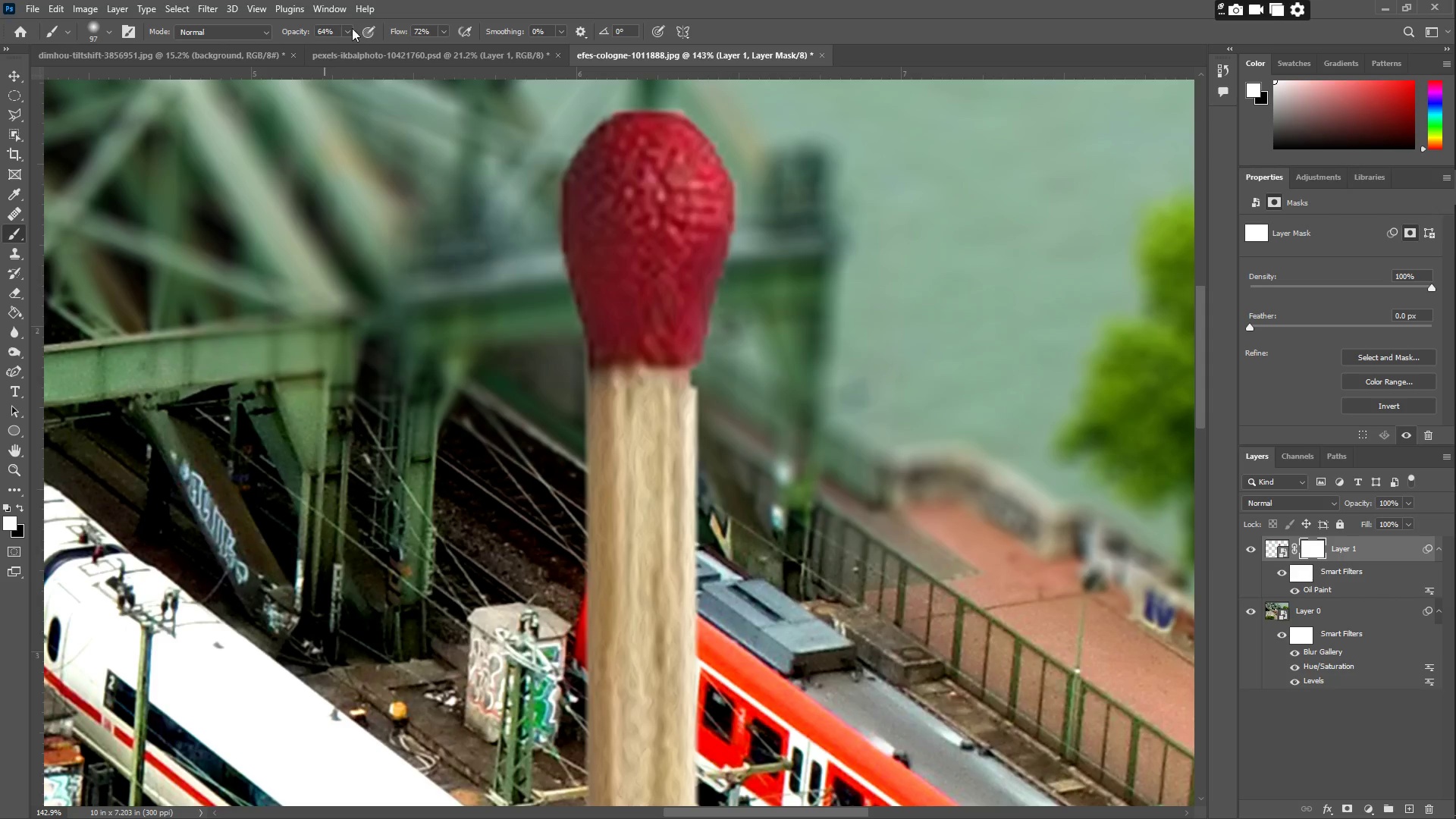 
left_click([344, 33])
 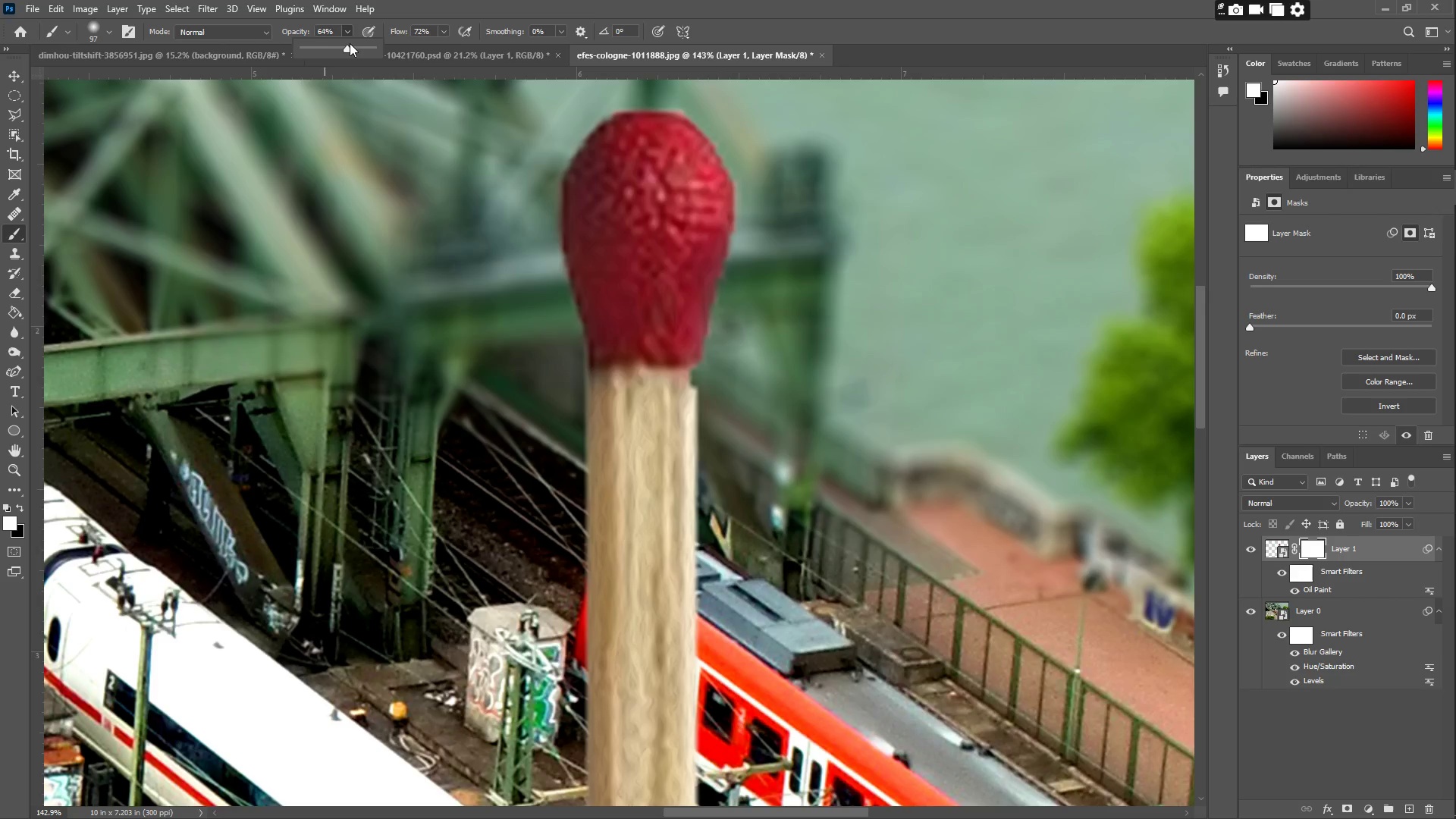 
left_click_drag(start_coordinate=[350, 43], to_coordinate=[383, 55])
 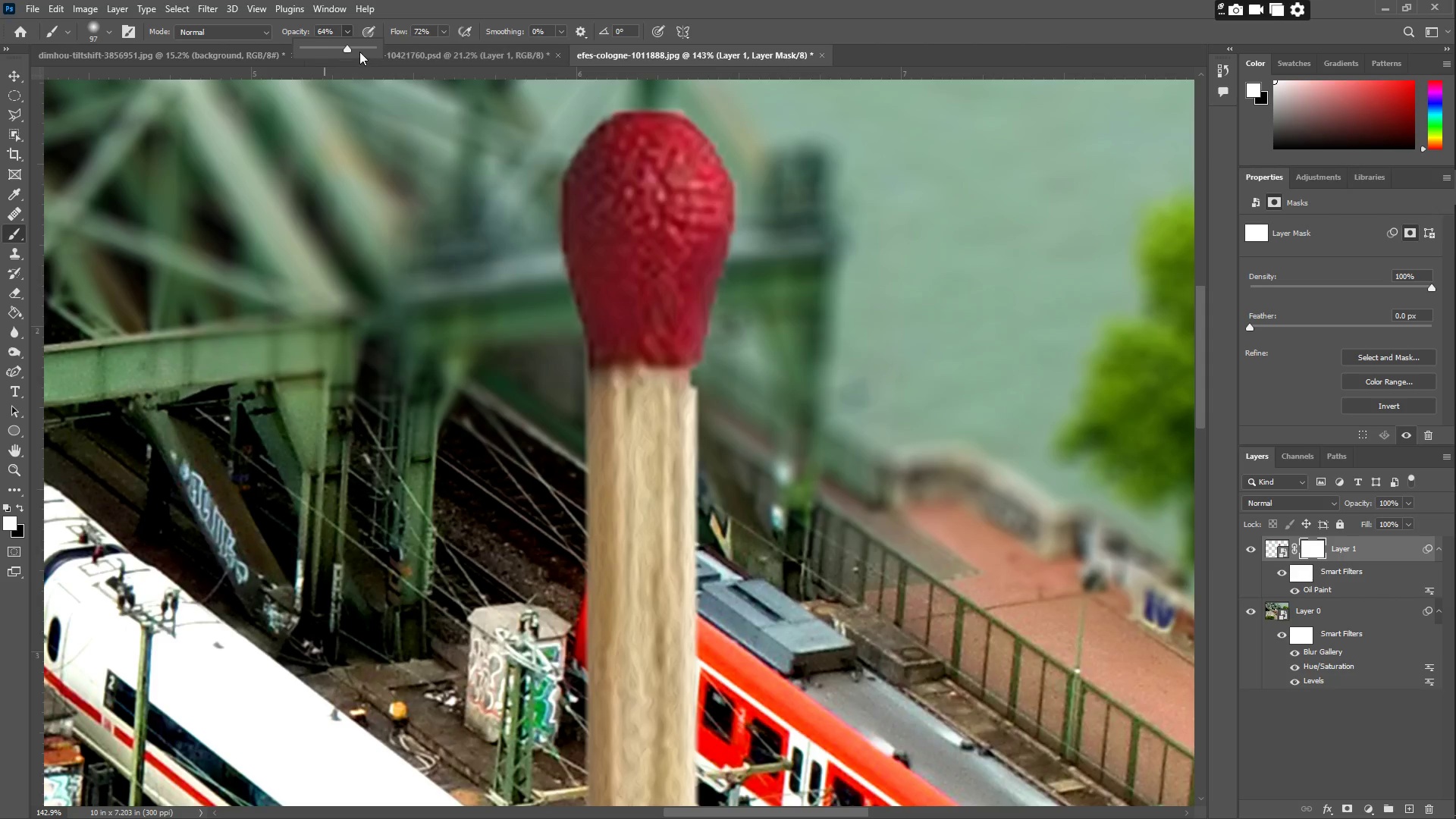 
left_click_drag(start_coordinate=[359, 51], to_coordinate=[392, 52])
 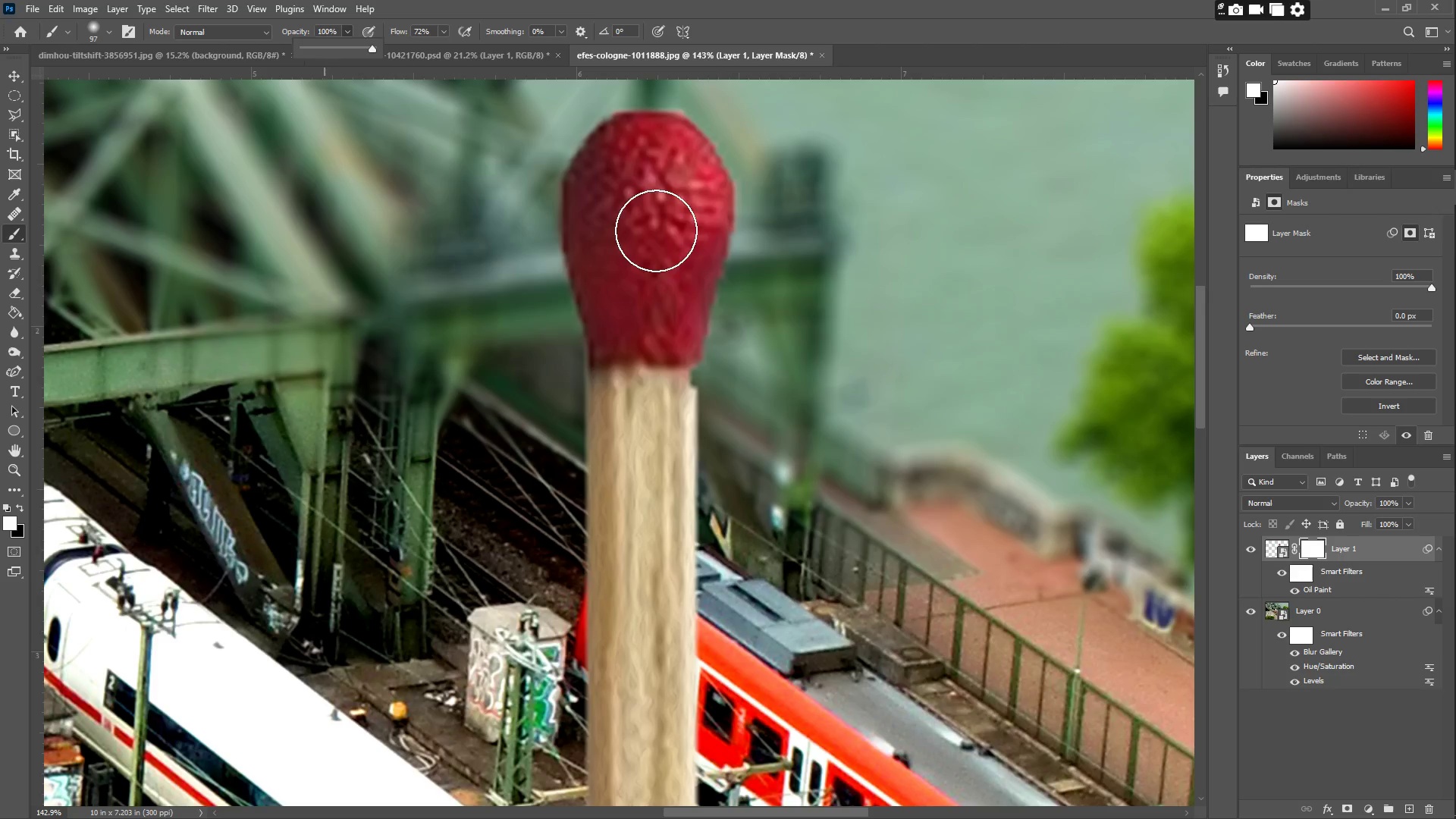 
left_click_drag(start_coordinate=[651, 214], to_coordinate=[651, 225])
 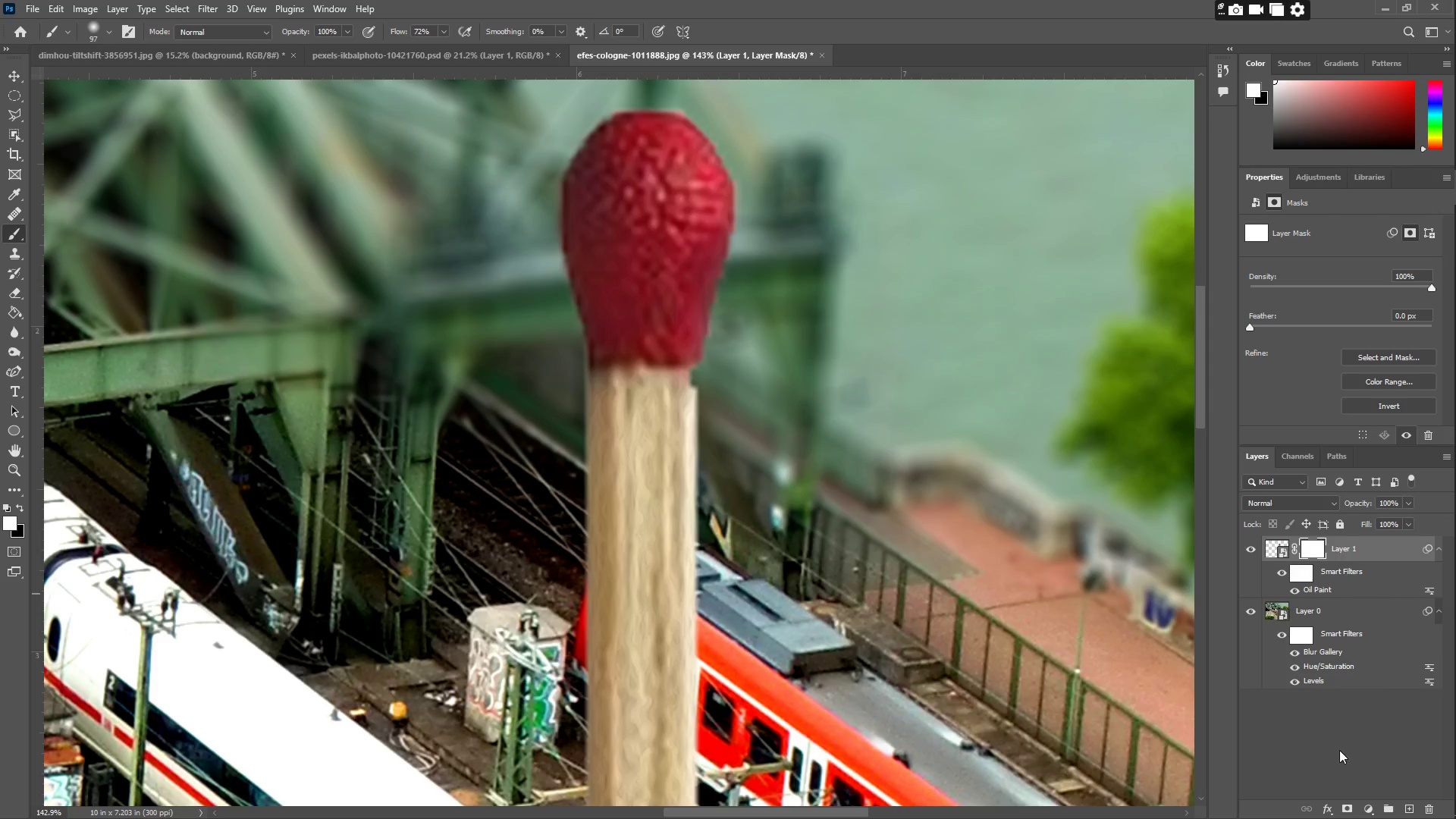 
key(Control+Z)
 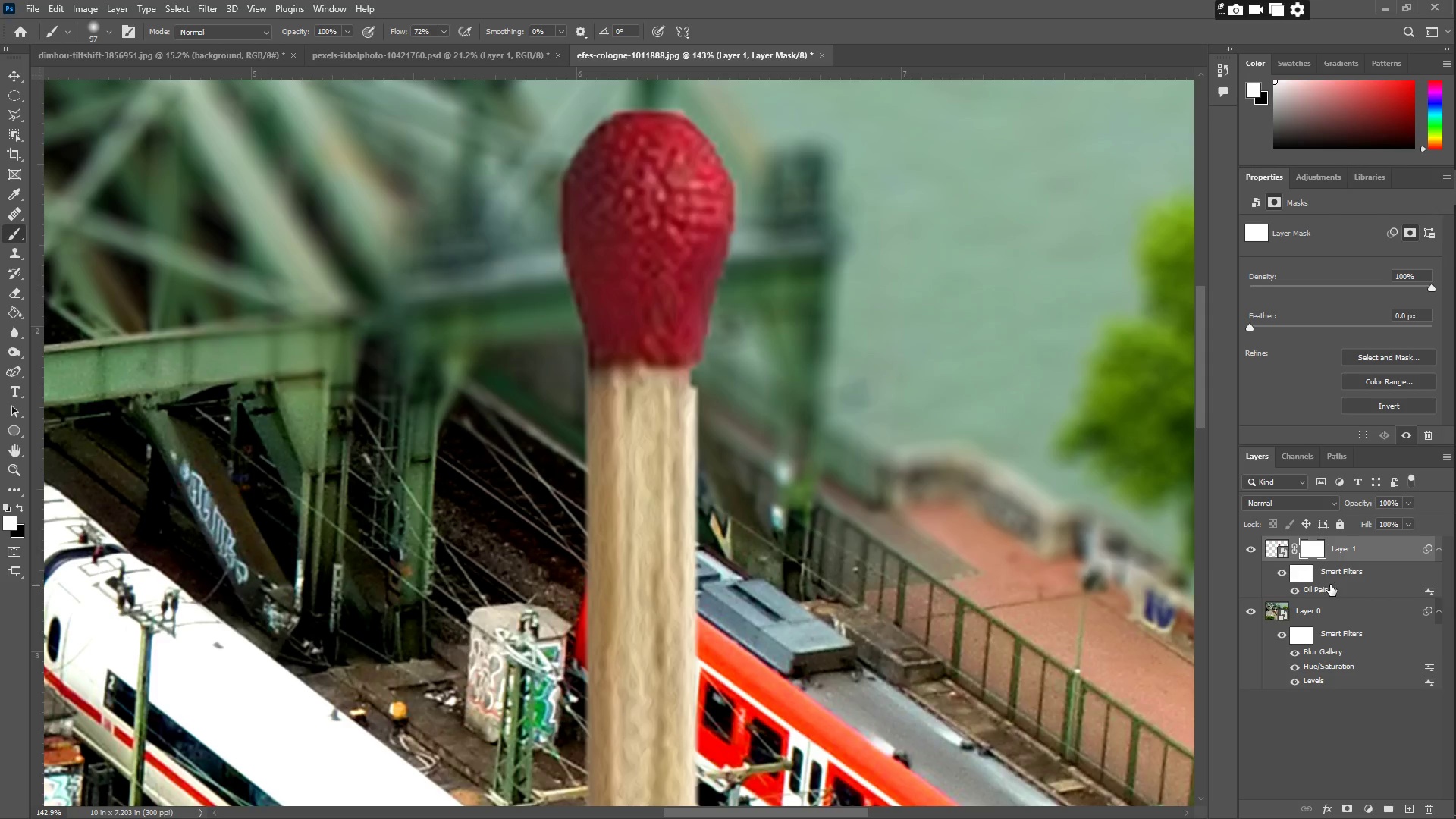 
key(Control+Z)
 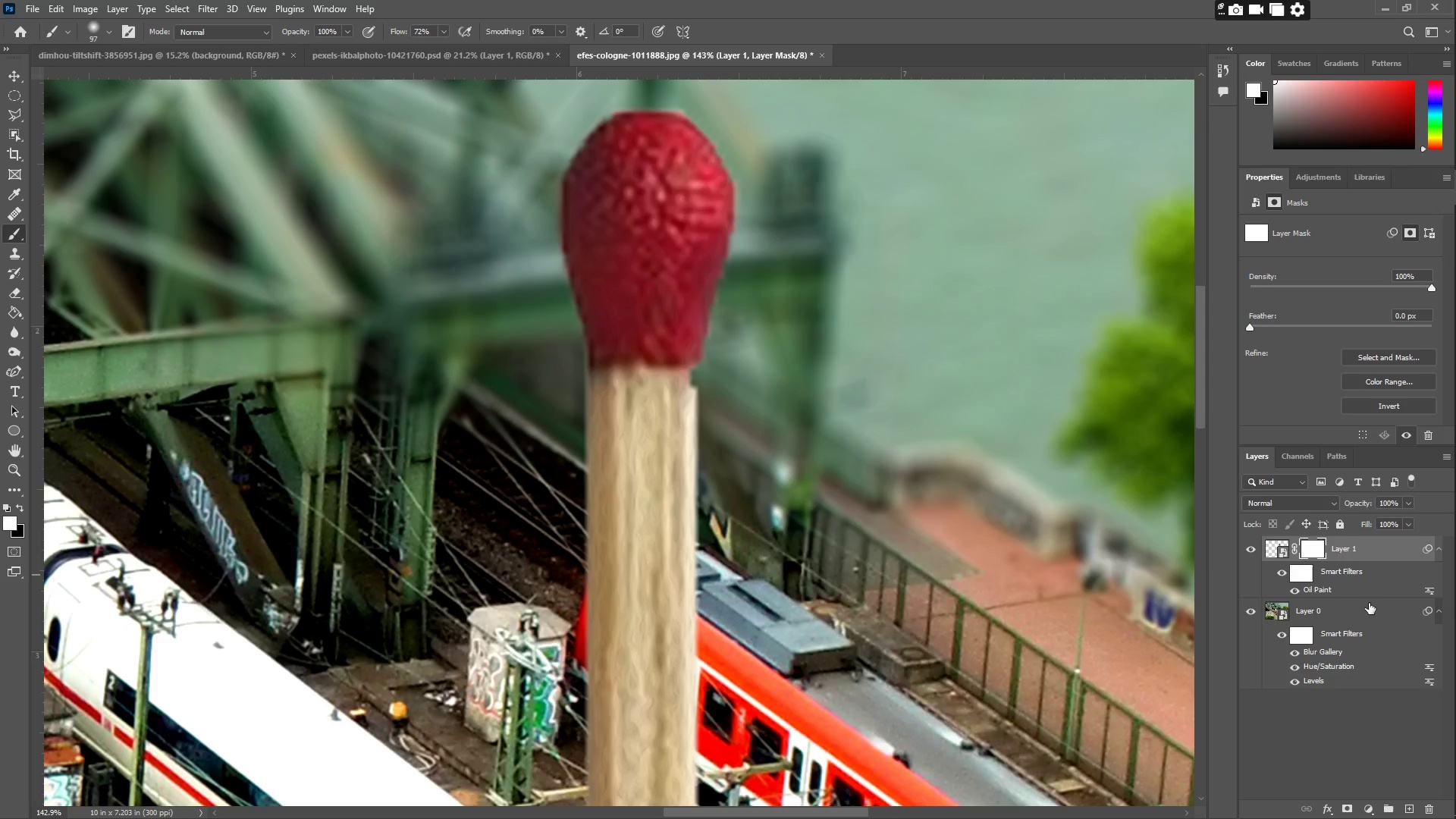 
key(Control+Z)
 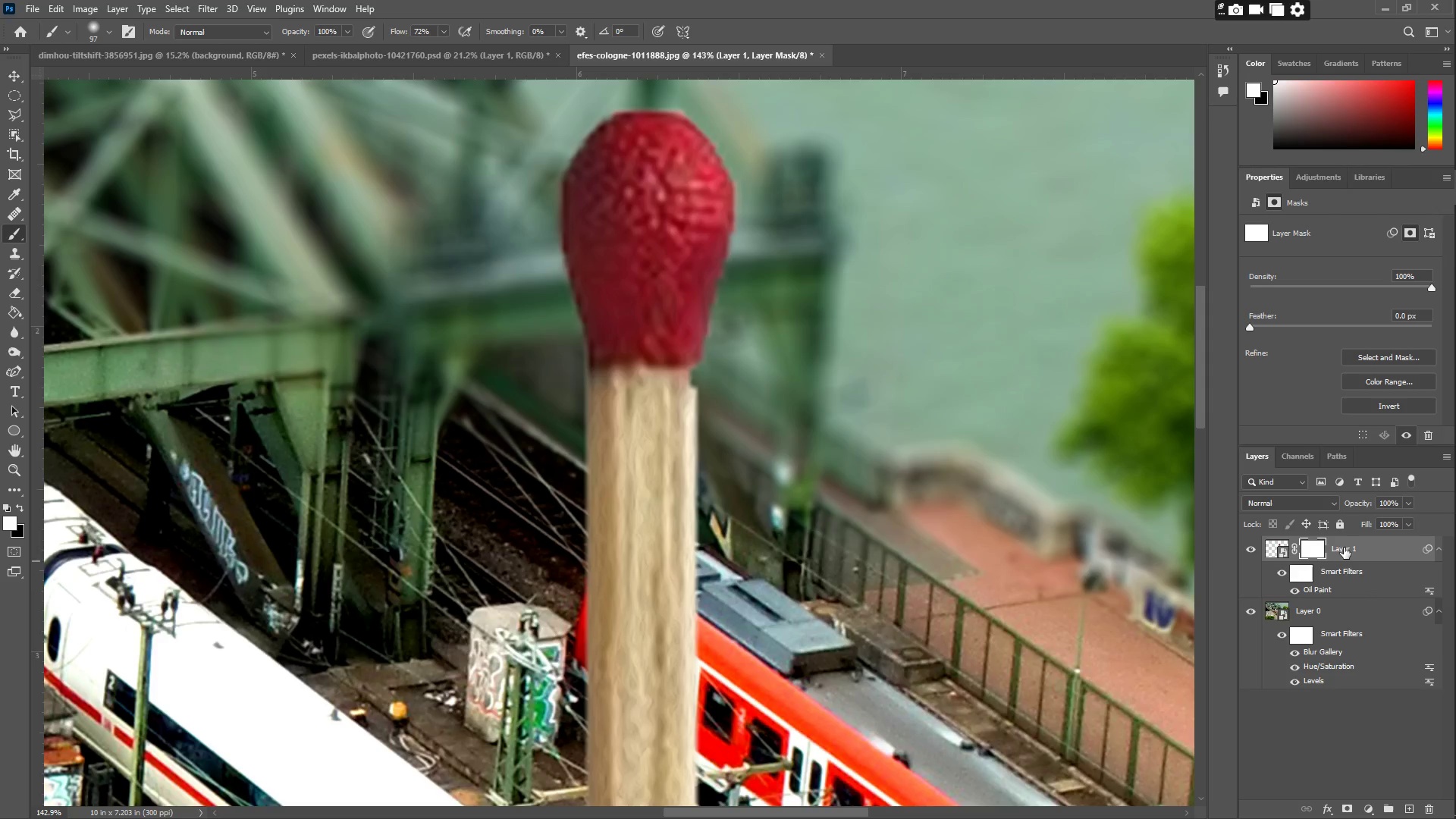 
left_click([1352, 547])
 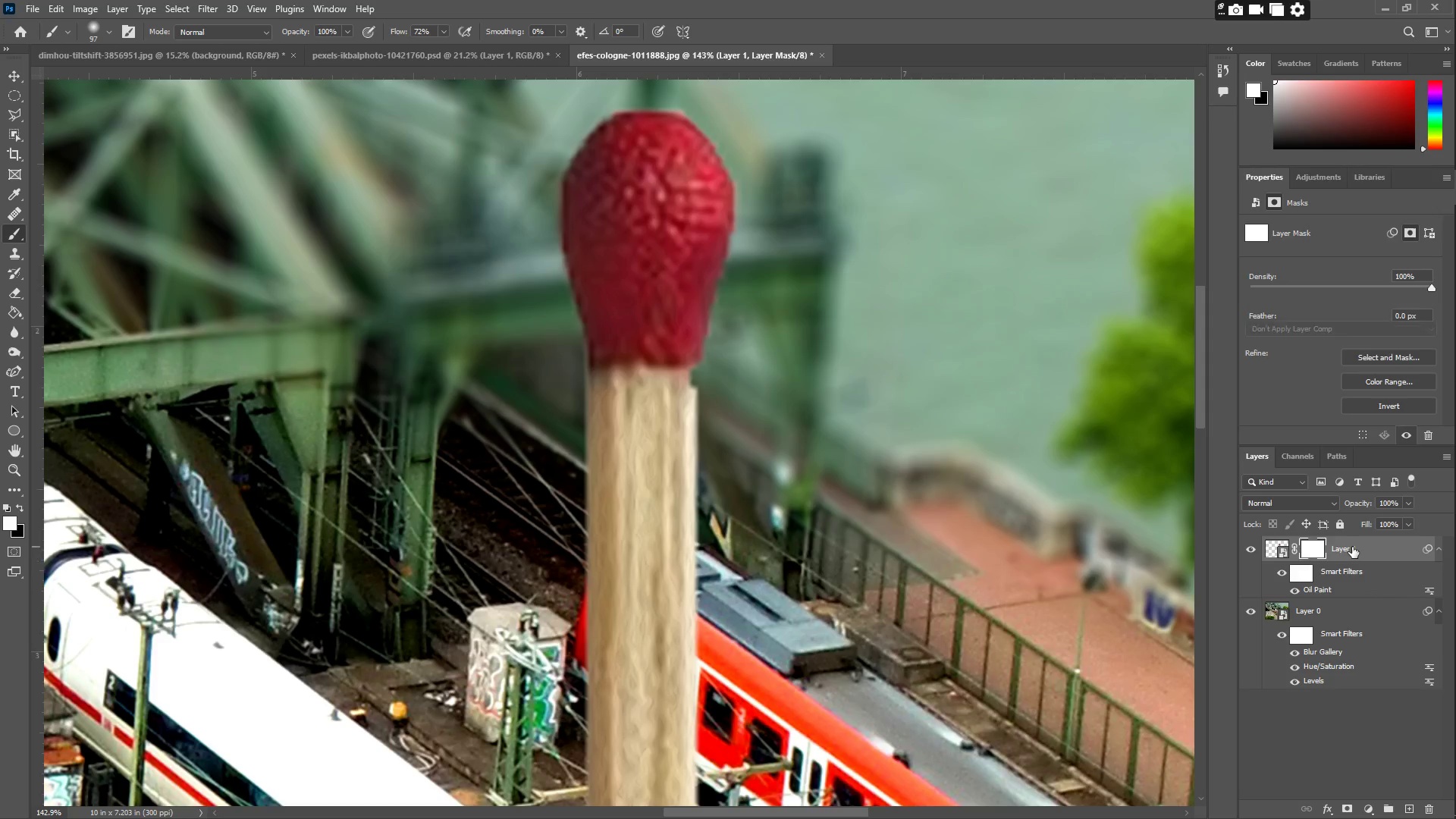 
key(Control+Z)
 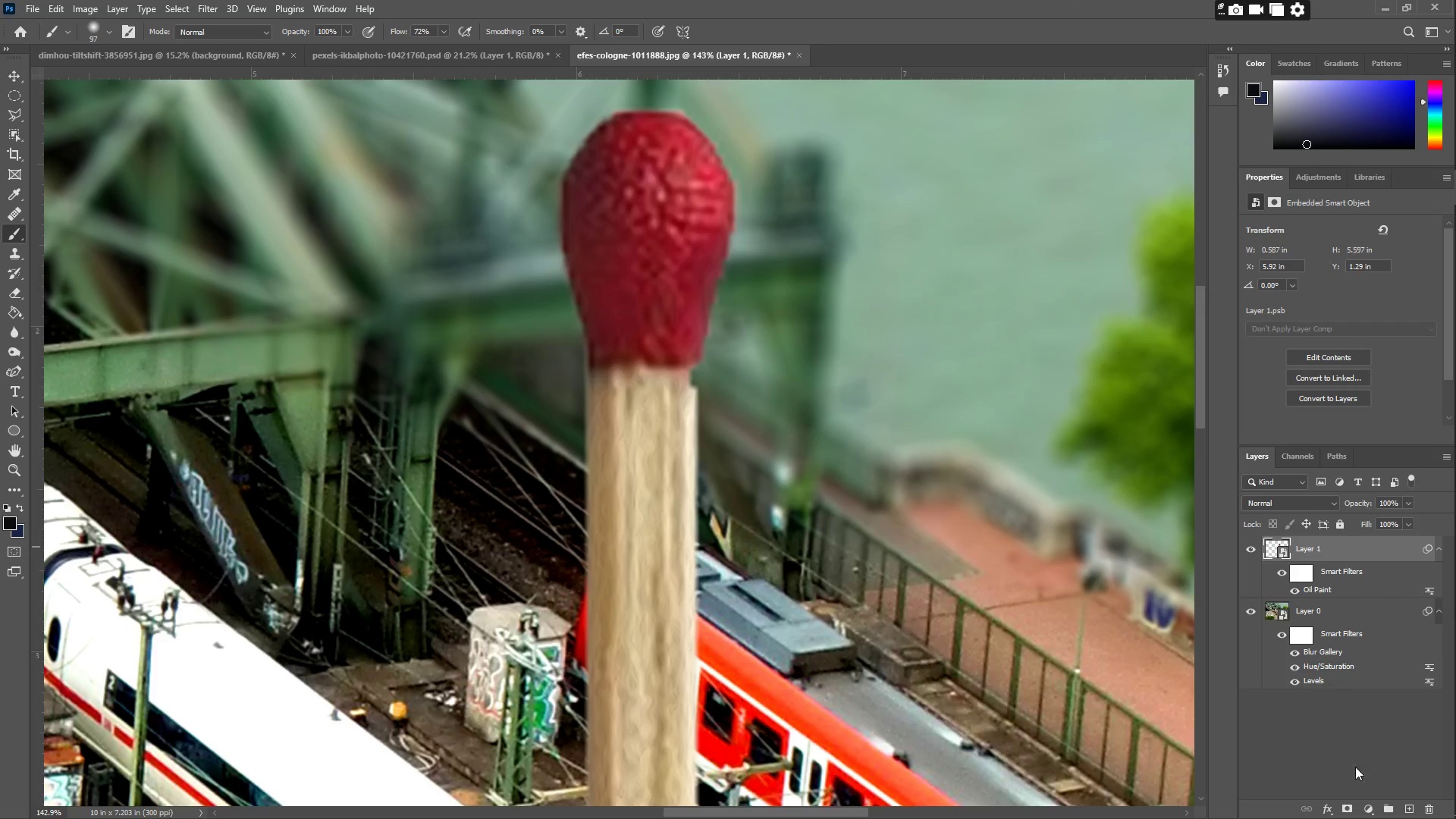 
mouse_move([1347, 790])
 